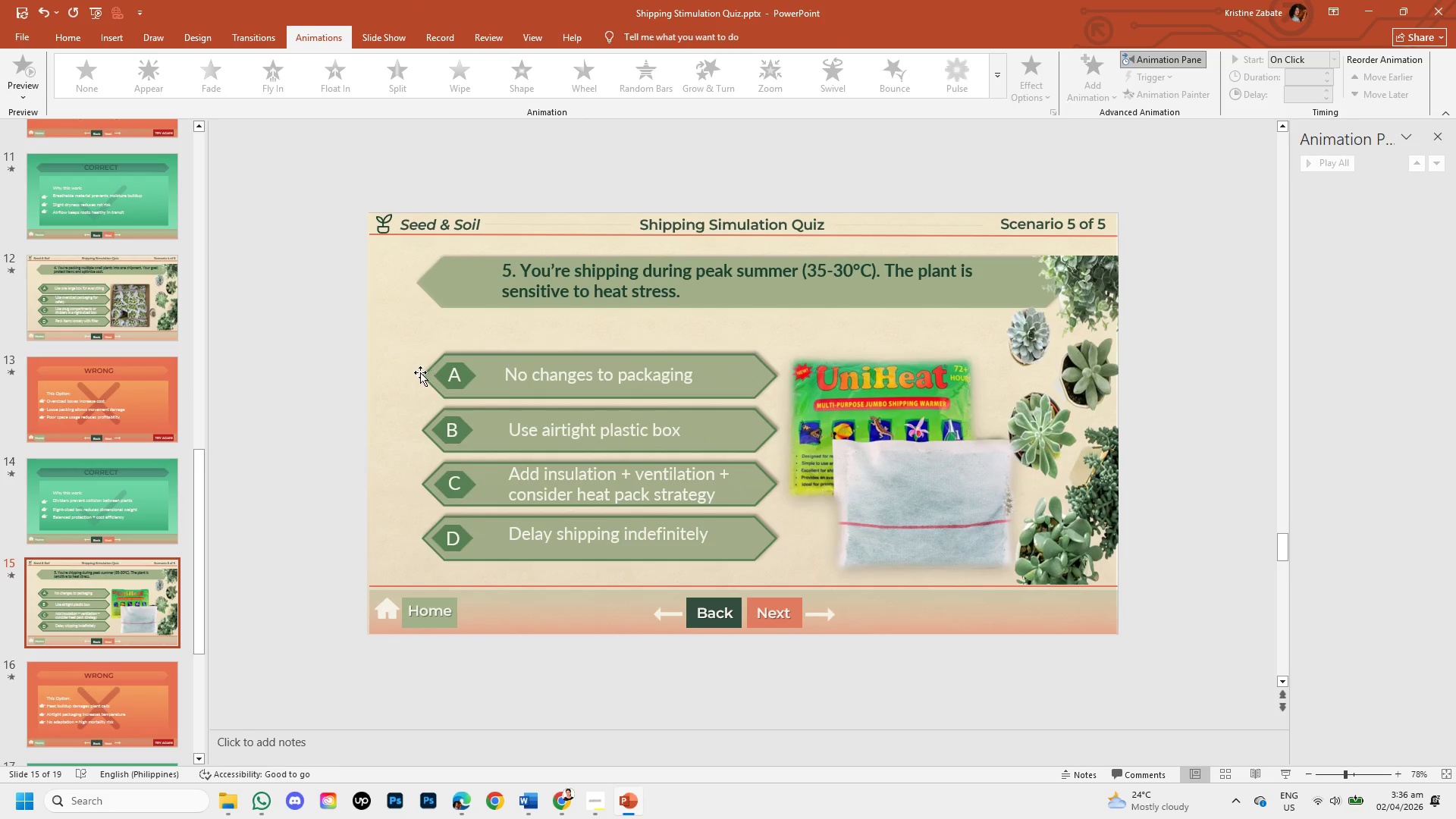 
left_click([422, 373])
 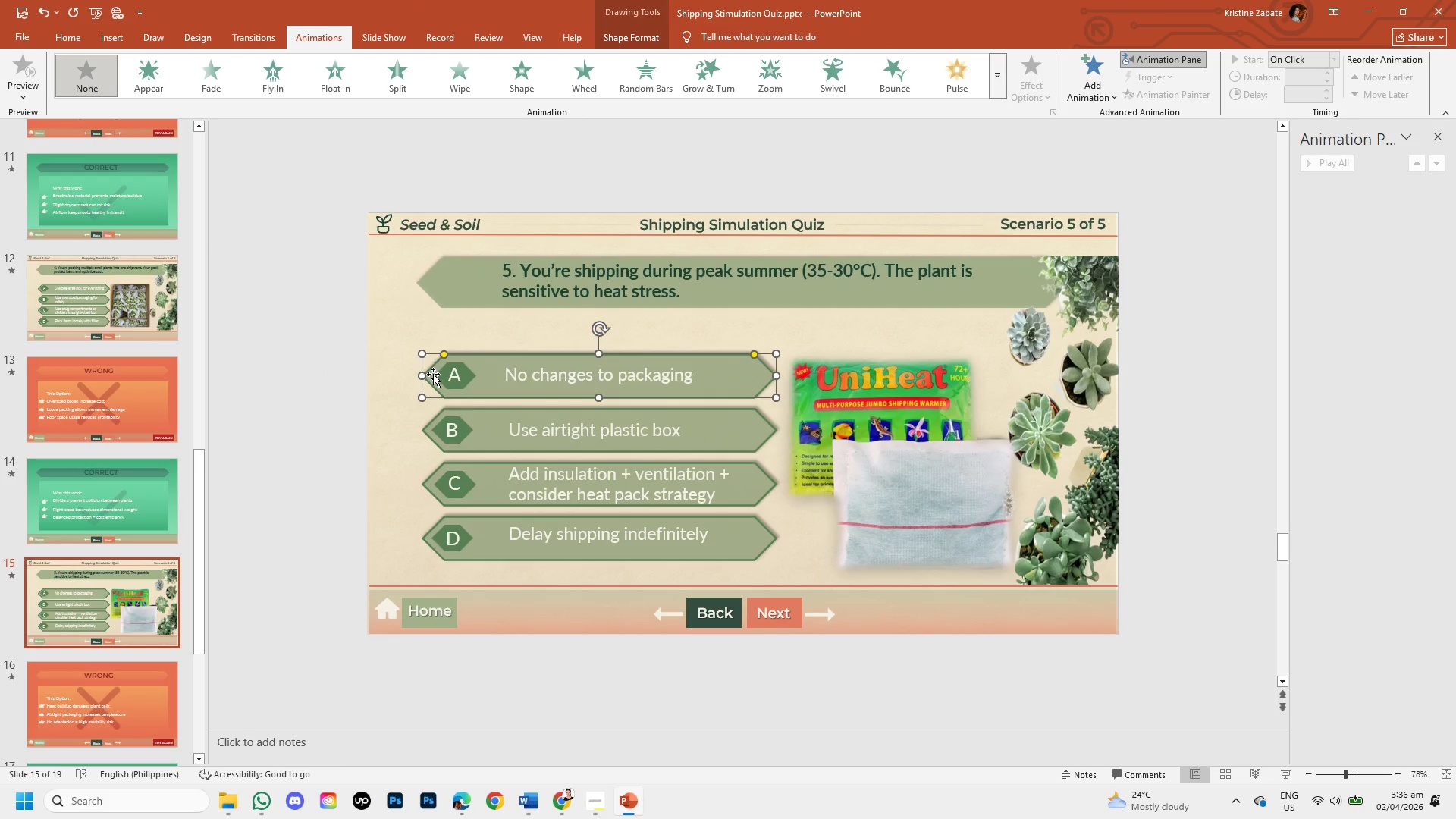 
hold_key(key=ShiftLeft, duration=1.5)
left_click([433, 374])
 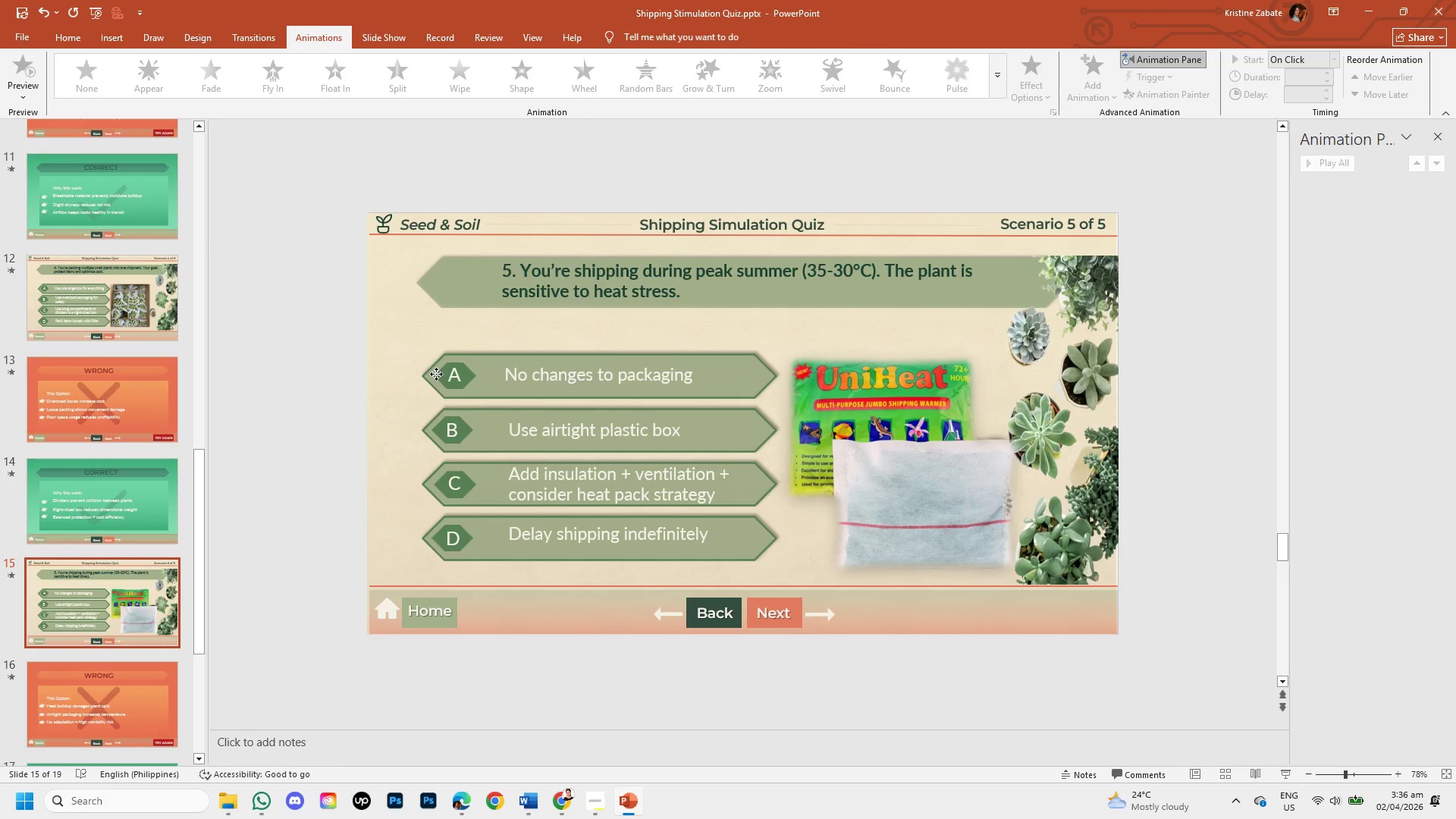 
left_click([436, 374])
 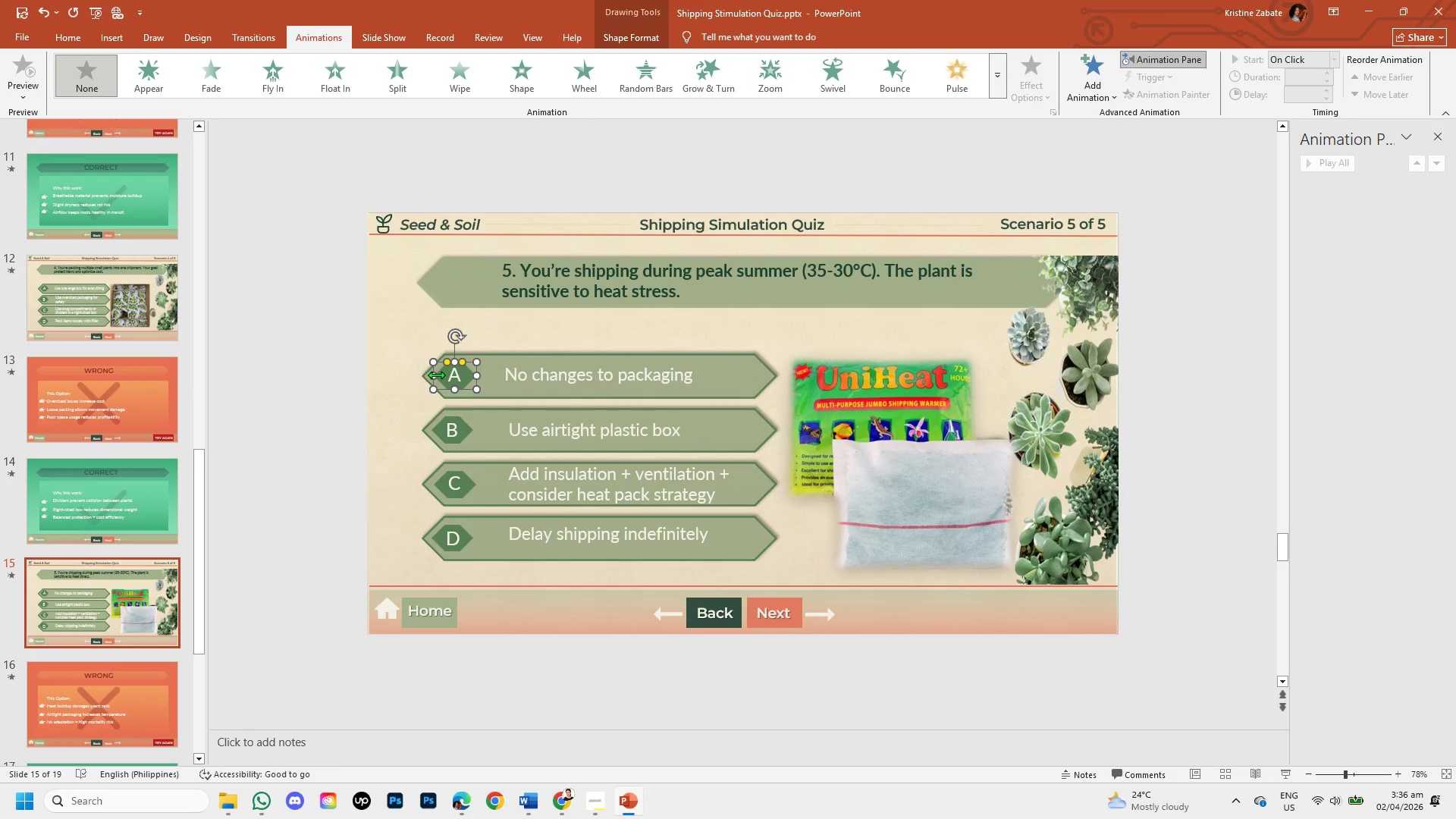 
hold_key(key=ShiftLeft, duration=1.5)
left_click([421, 375])
 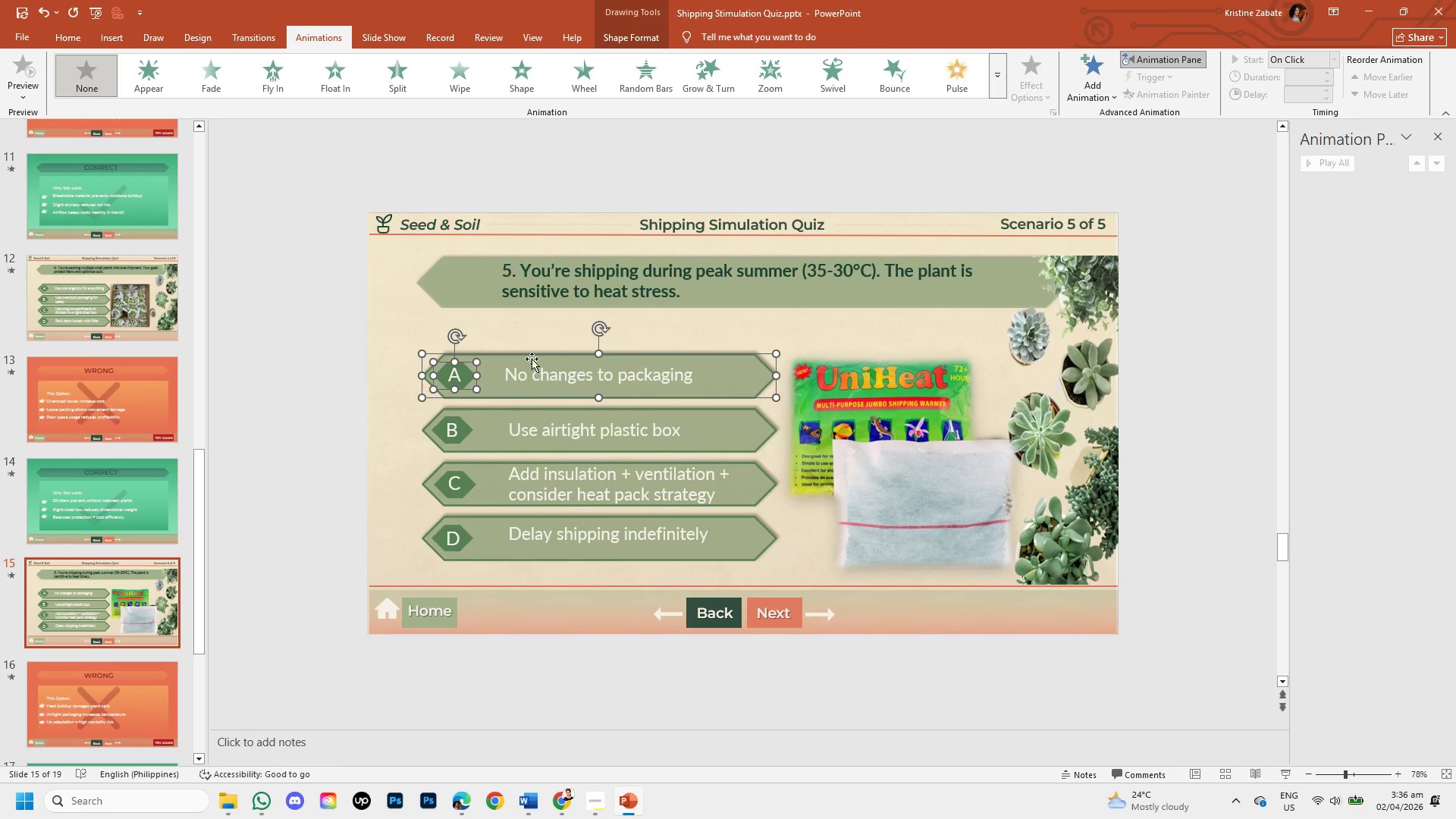 
key(Shift+ShiftLeft)
 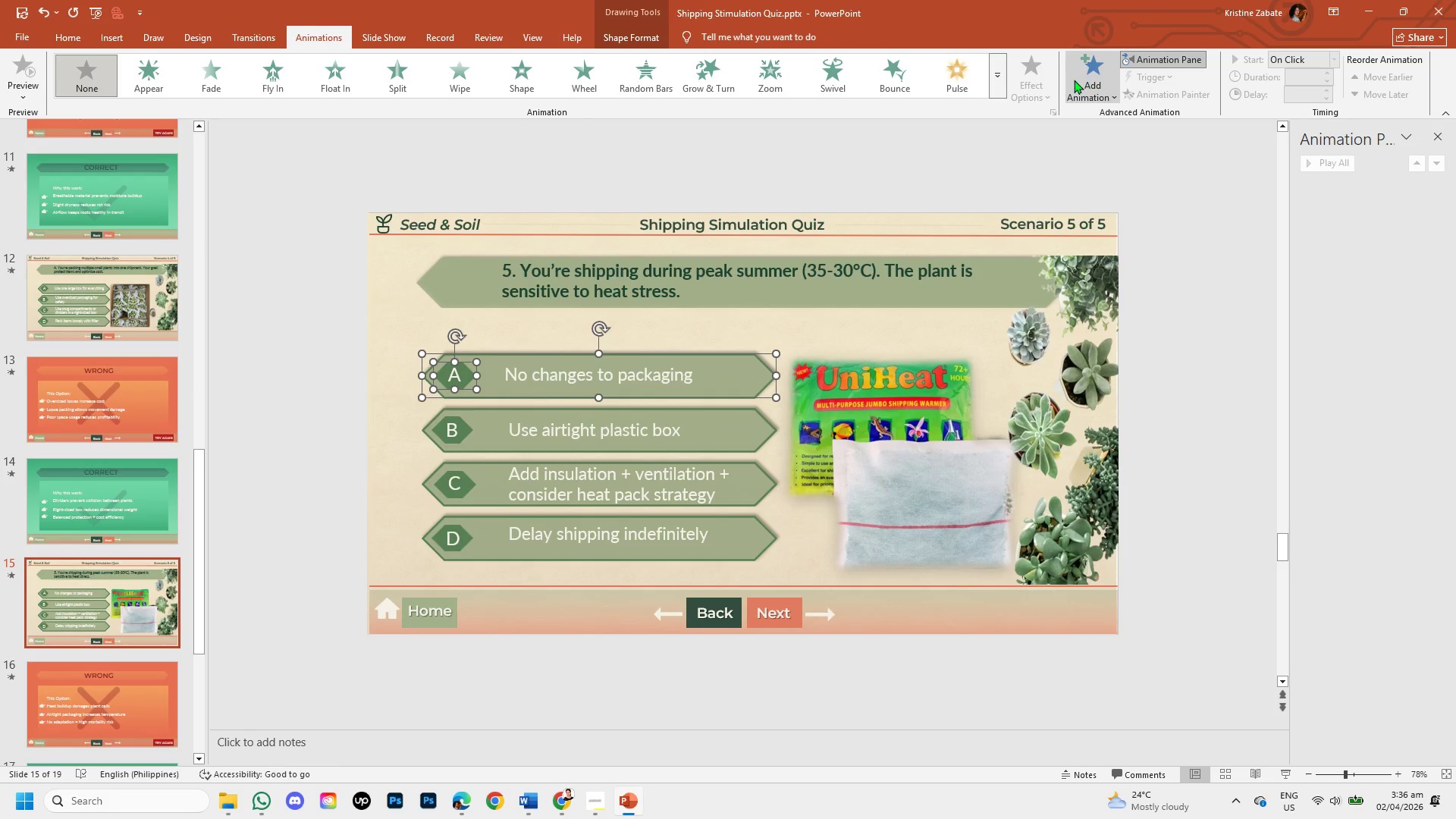 
left_click([1074, 81])
 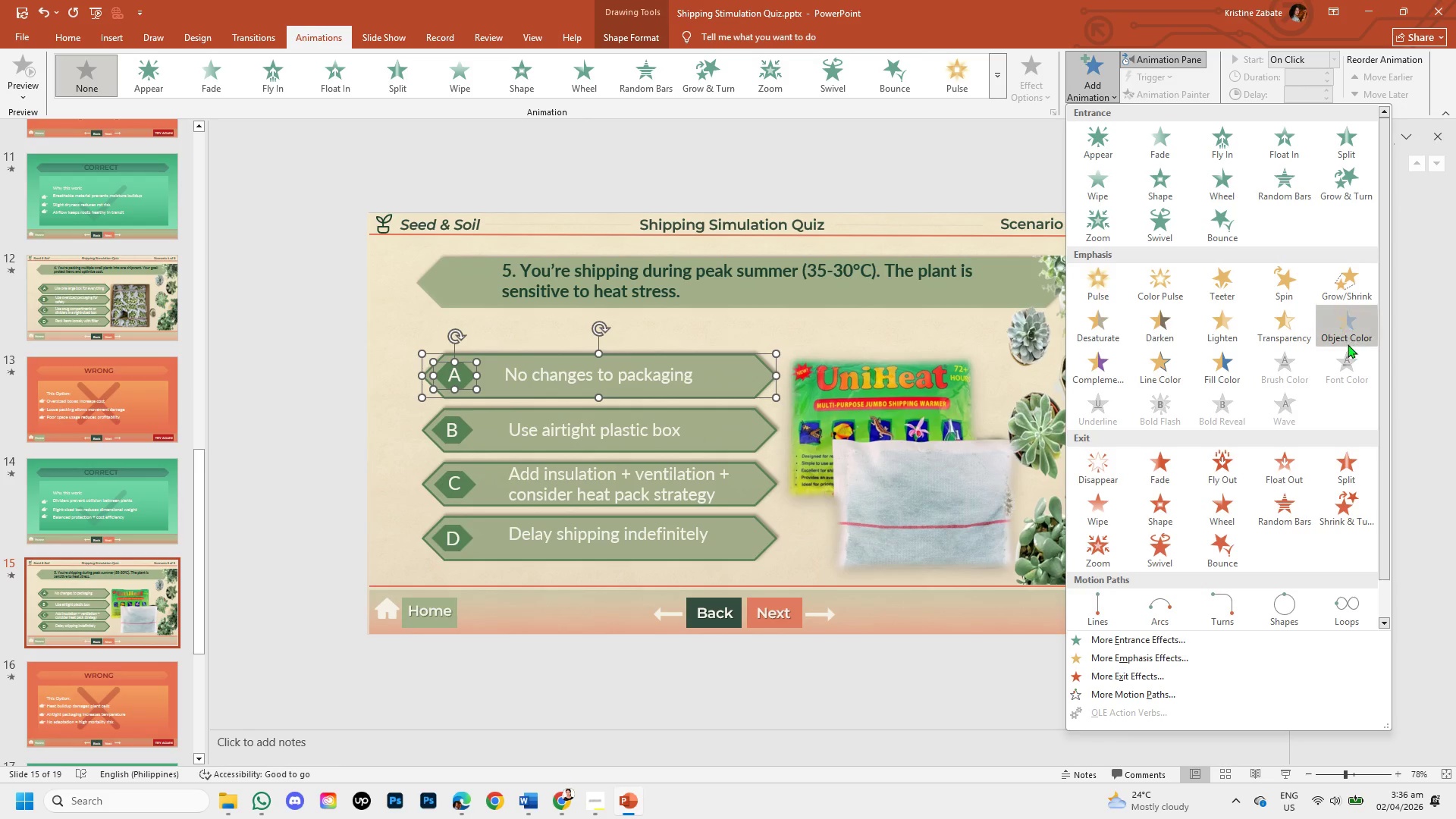 
left_click([1348, 344])
 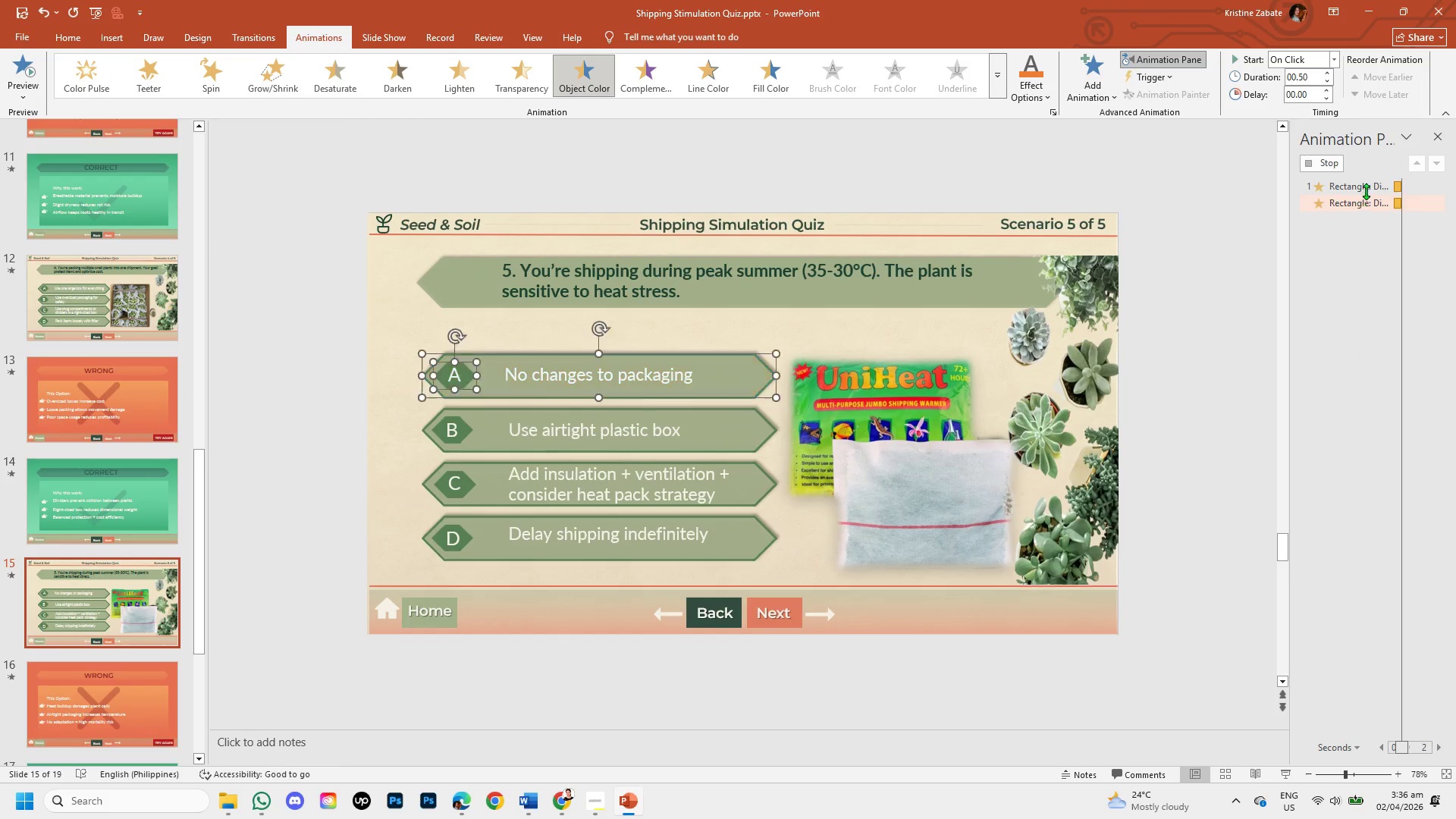 
double_click([1368, 186])
 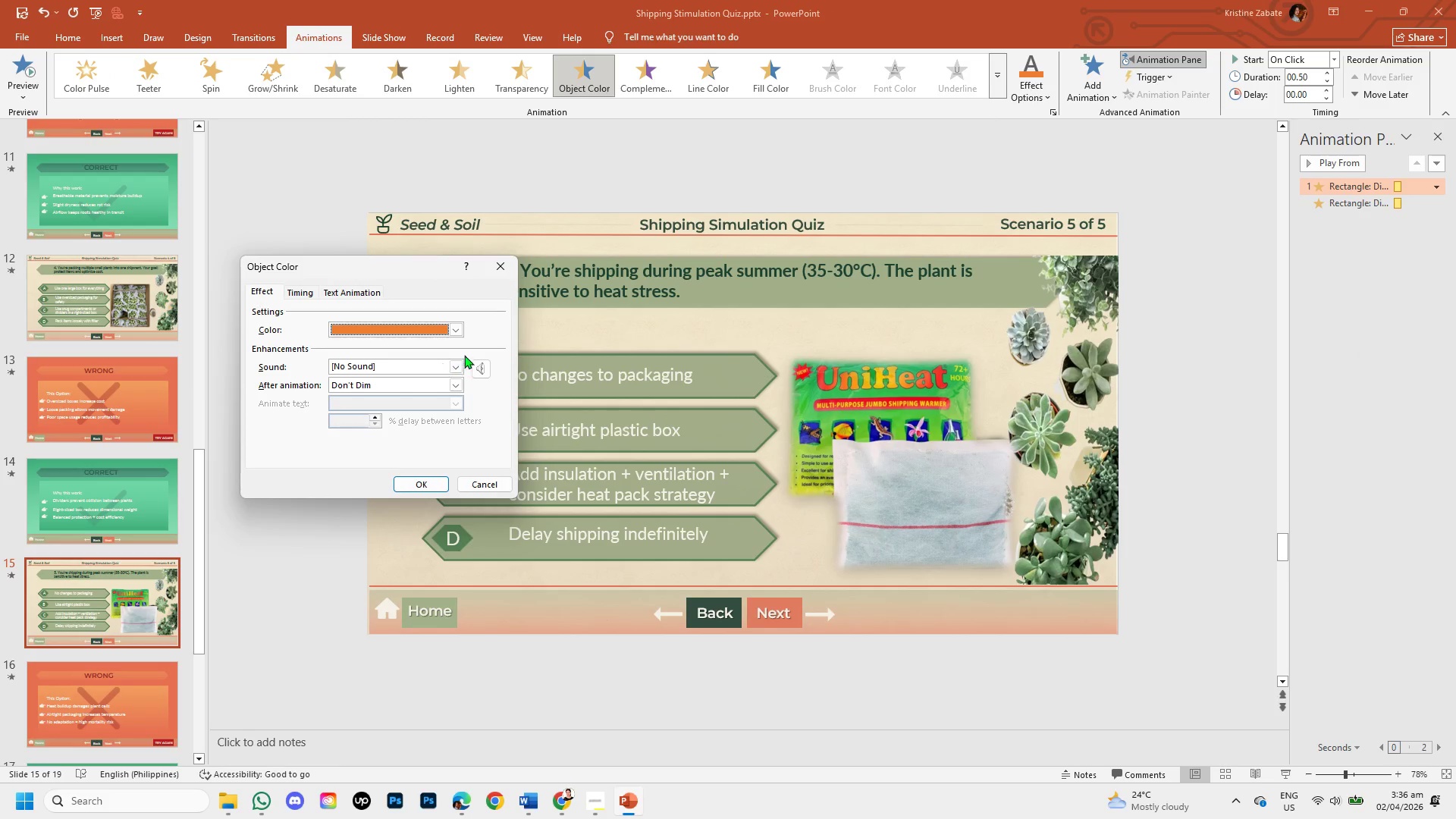 
left_click([457, 333])
 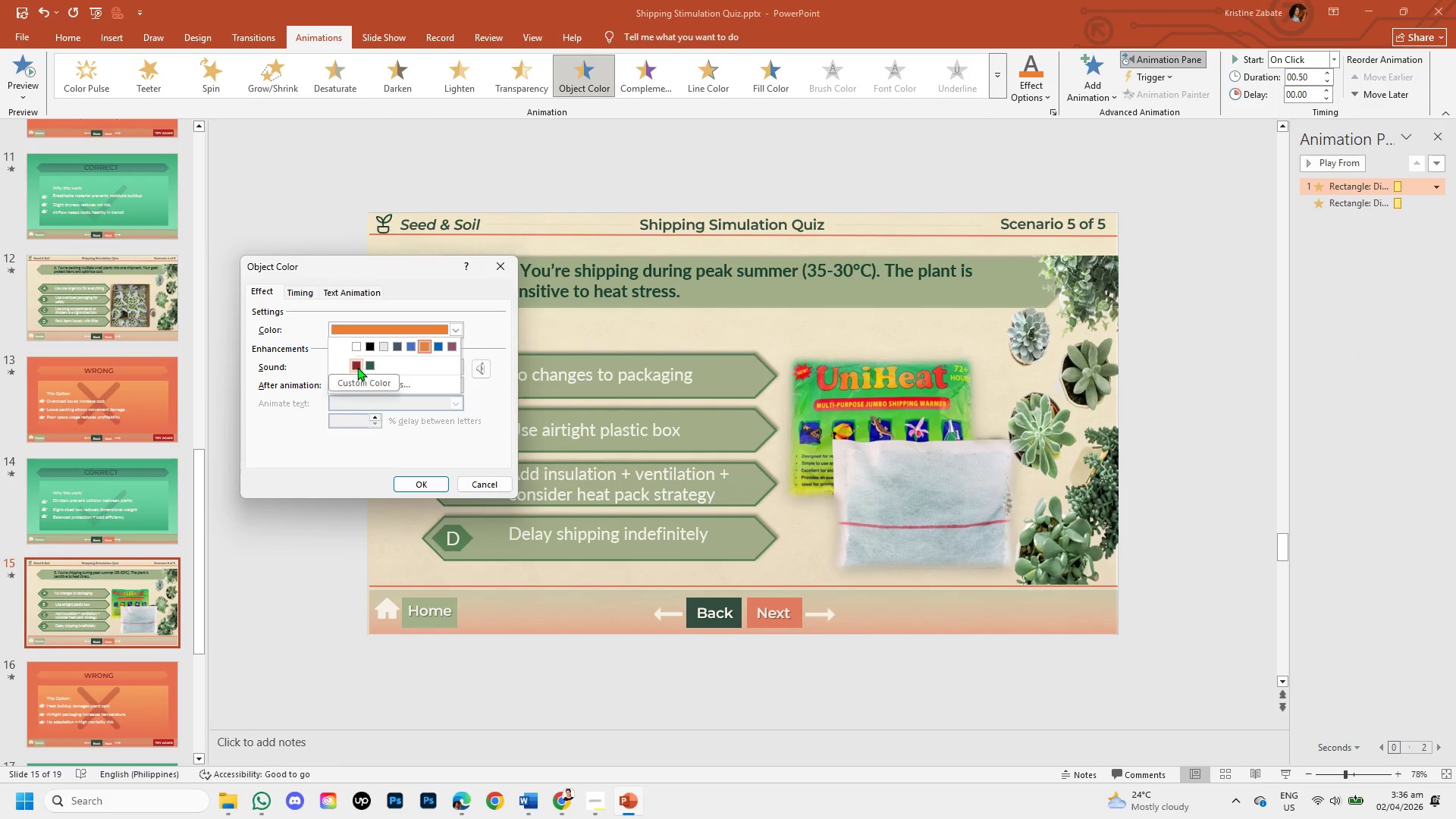 
left_click([356, 366])
 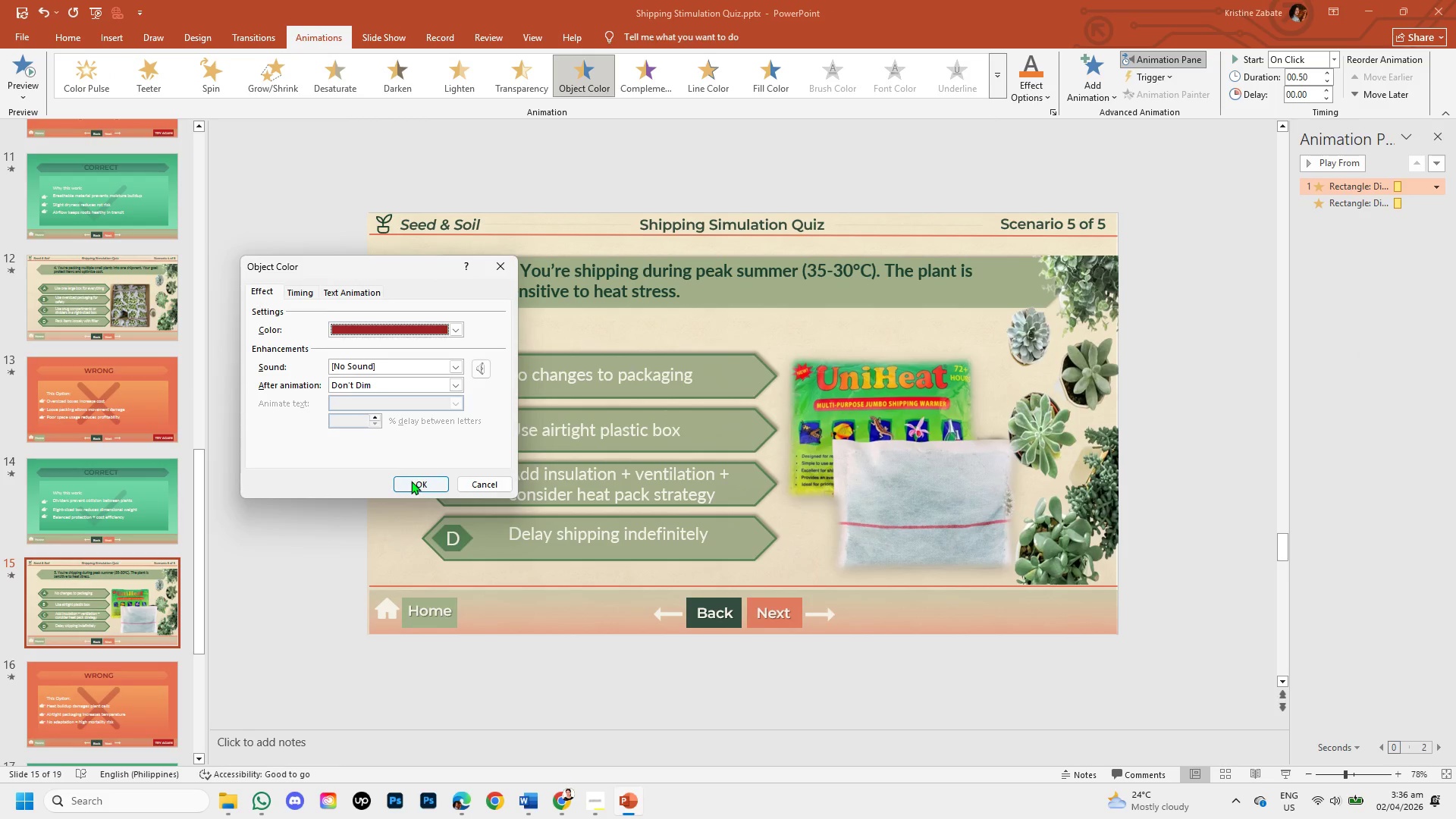 
left_click([411, 481])
 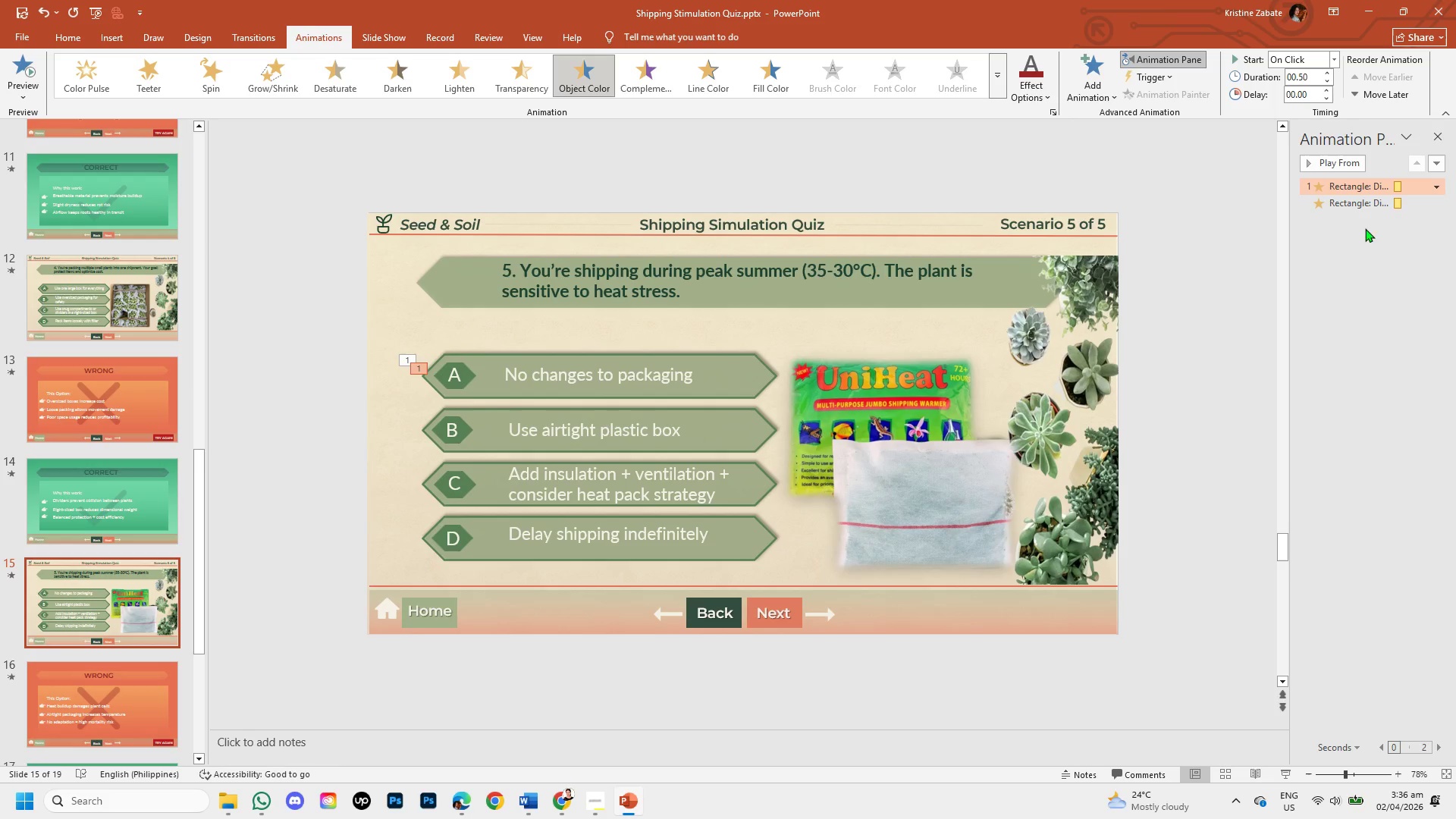 
left_click([1382, 204])
 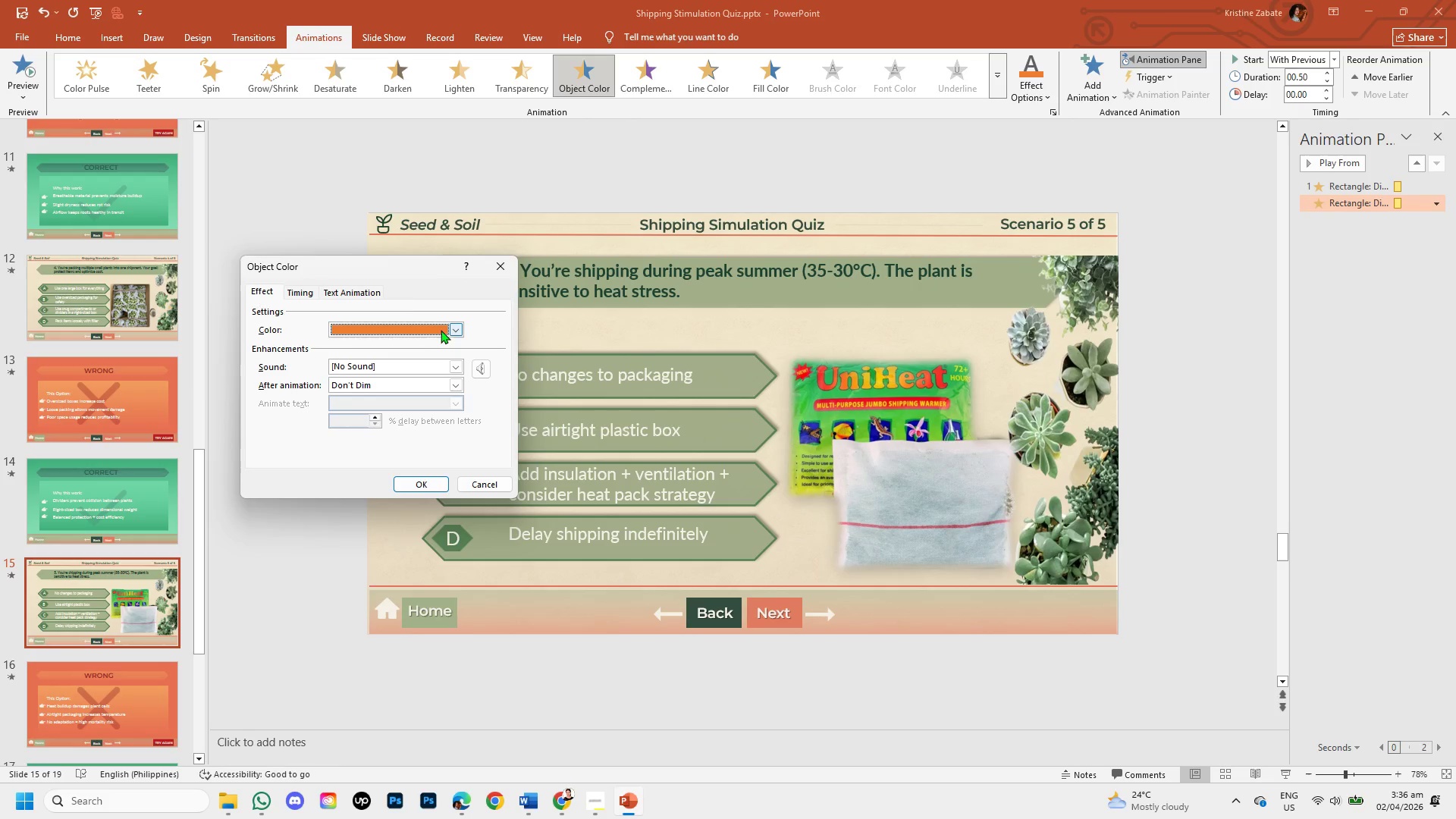 
left_click([457, 330])
 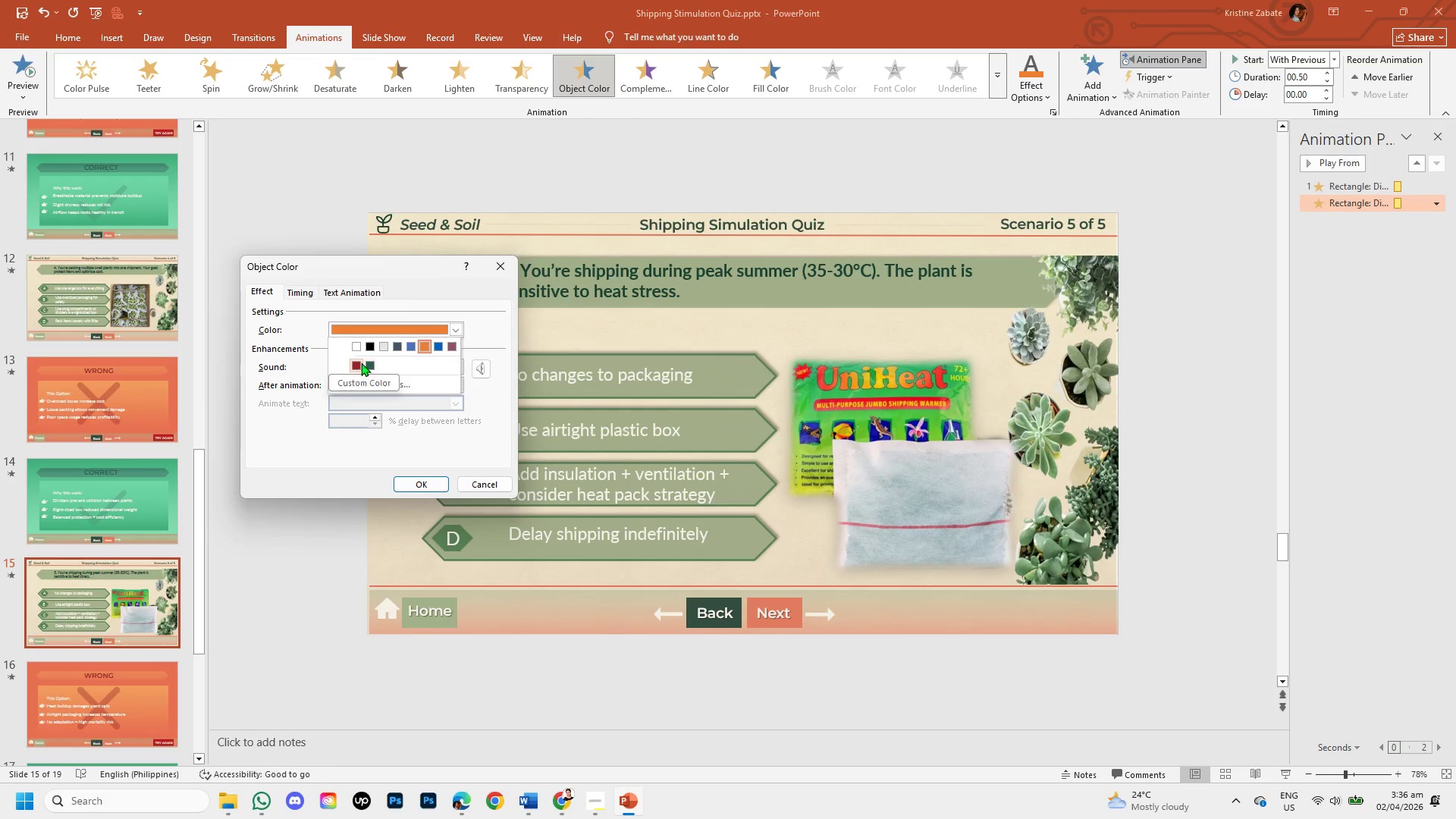 
left_click([358, 362])
 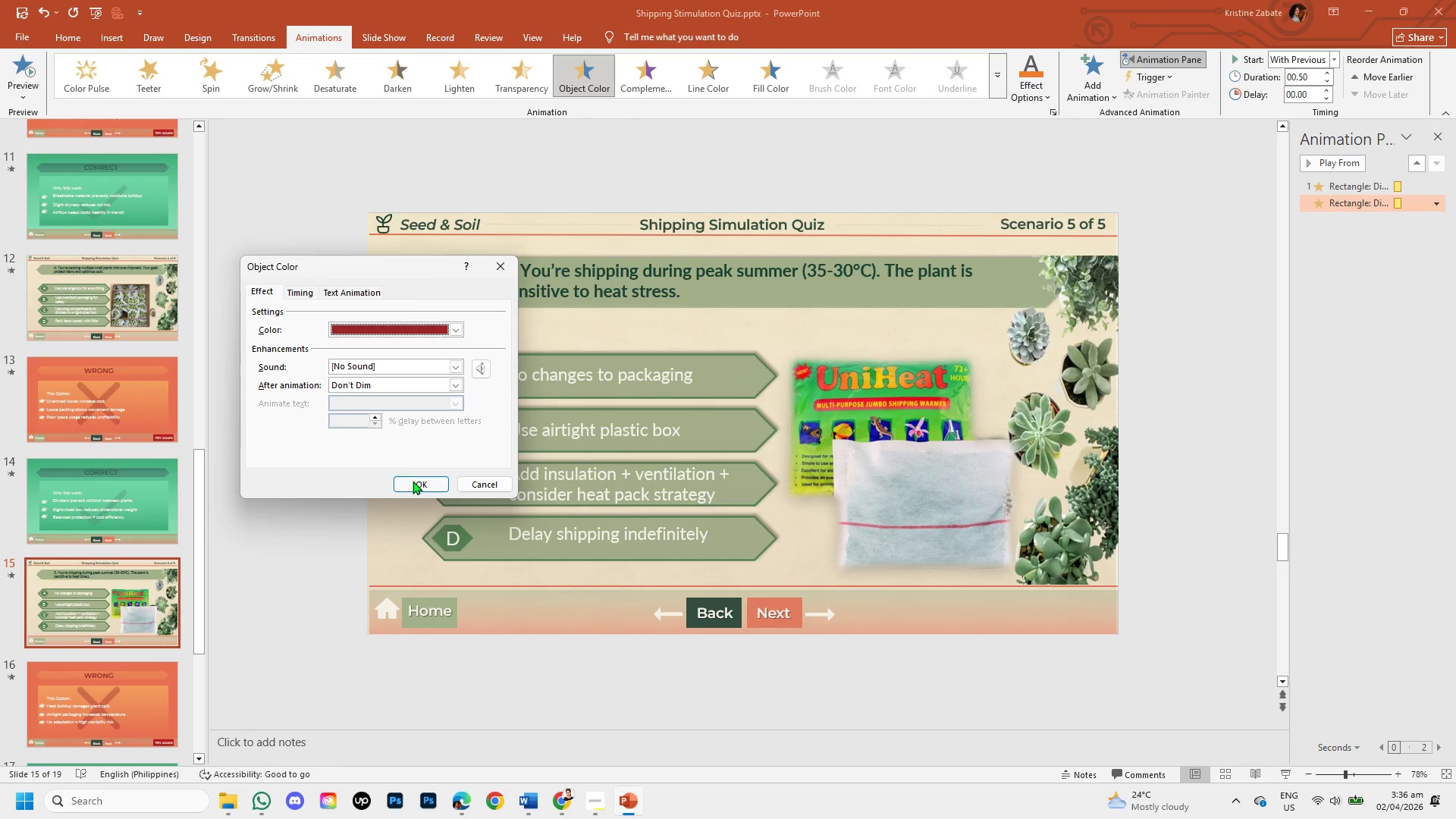 
left_click([414, 482])
 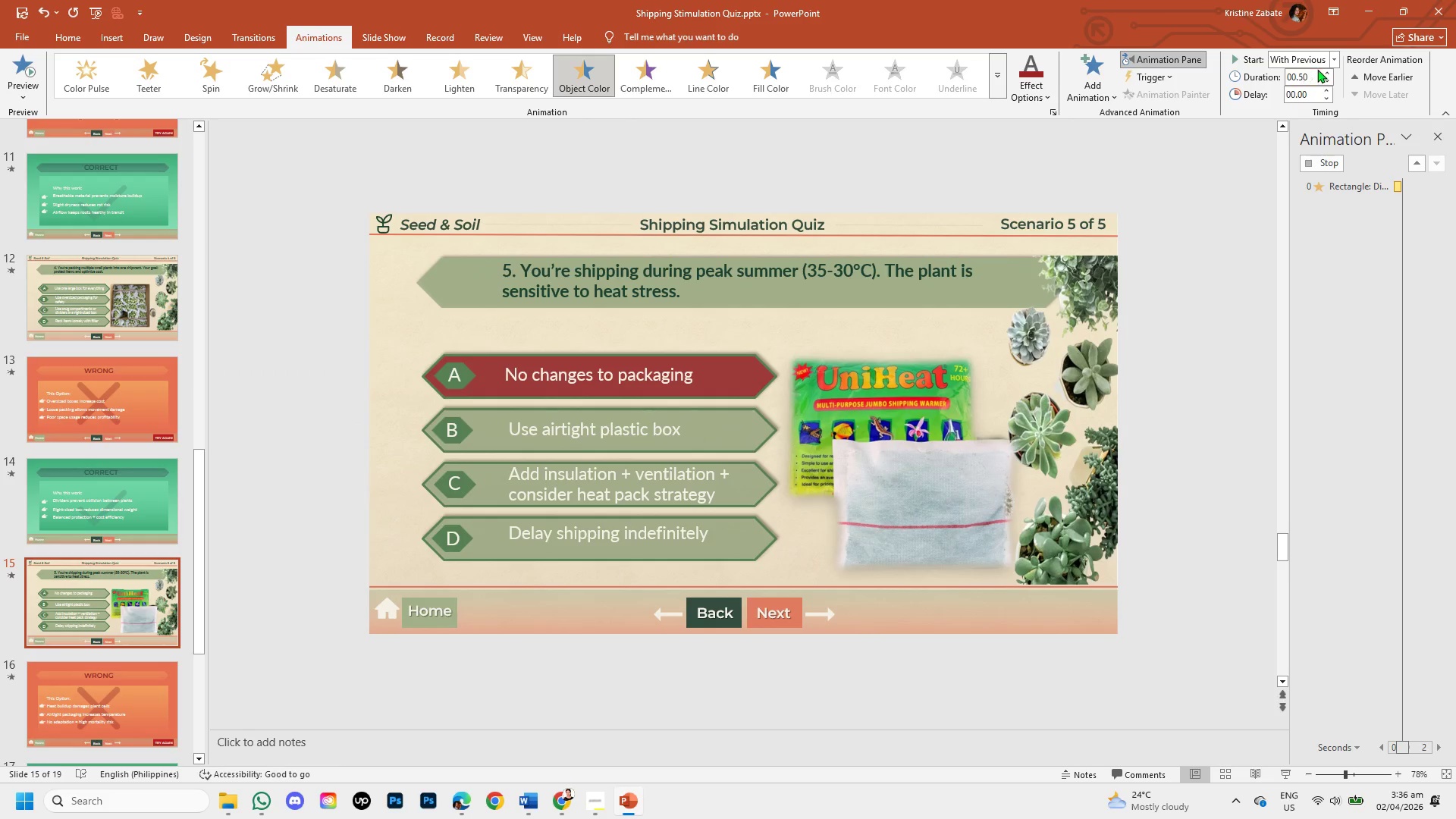 
left_click([1324, 72])
 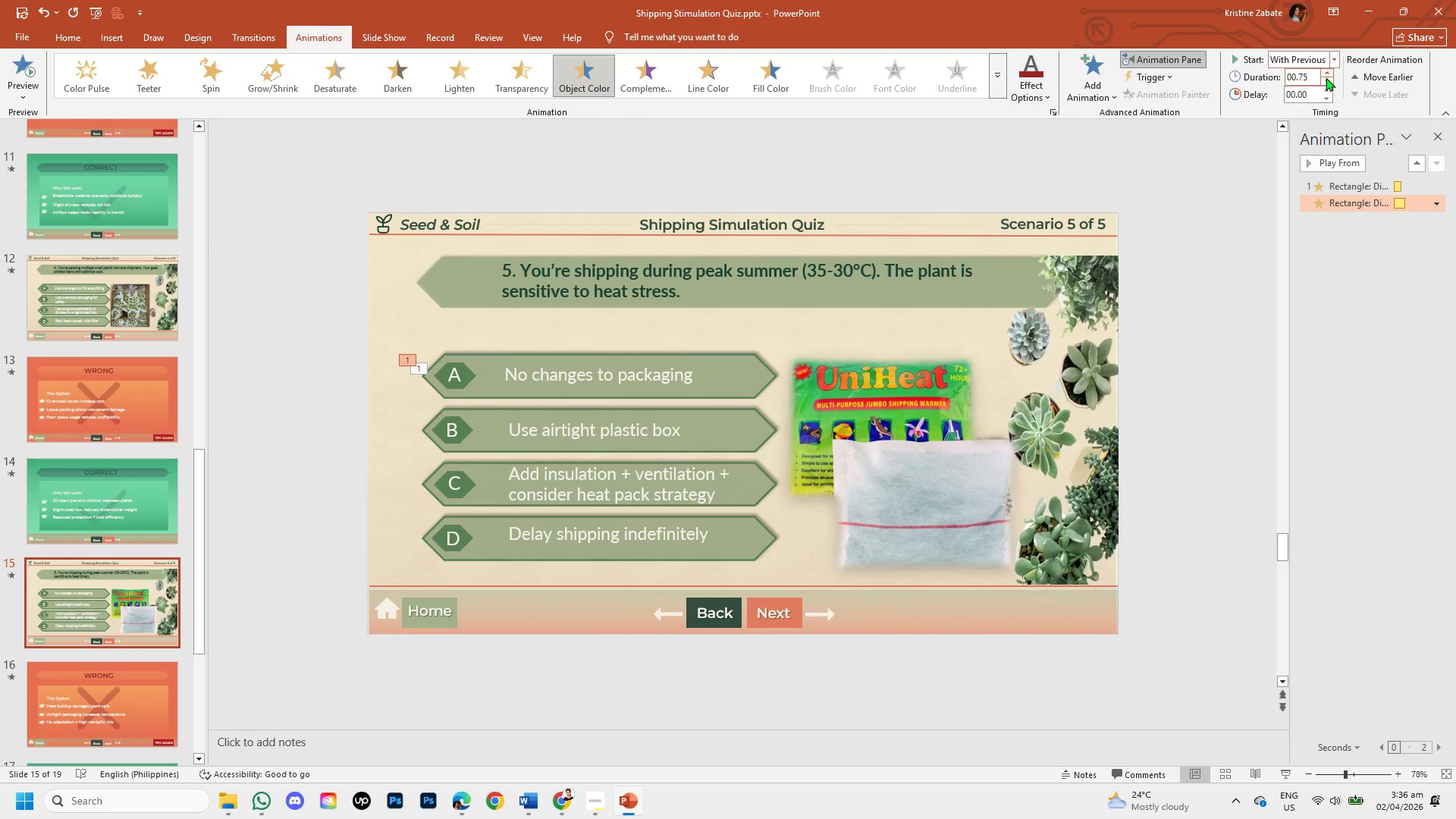 
left_click([1329, 78])
 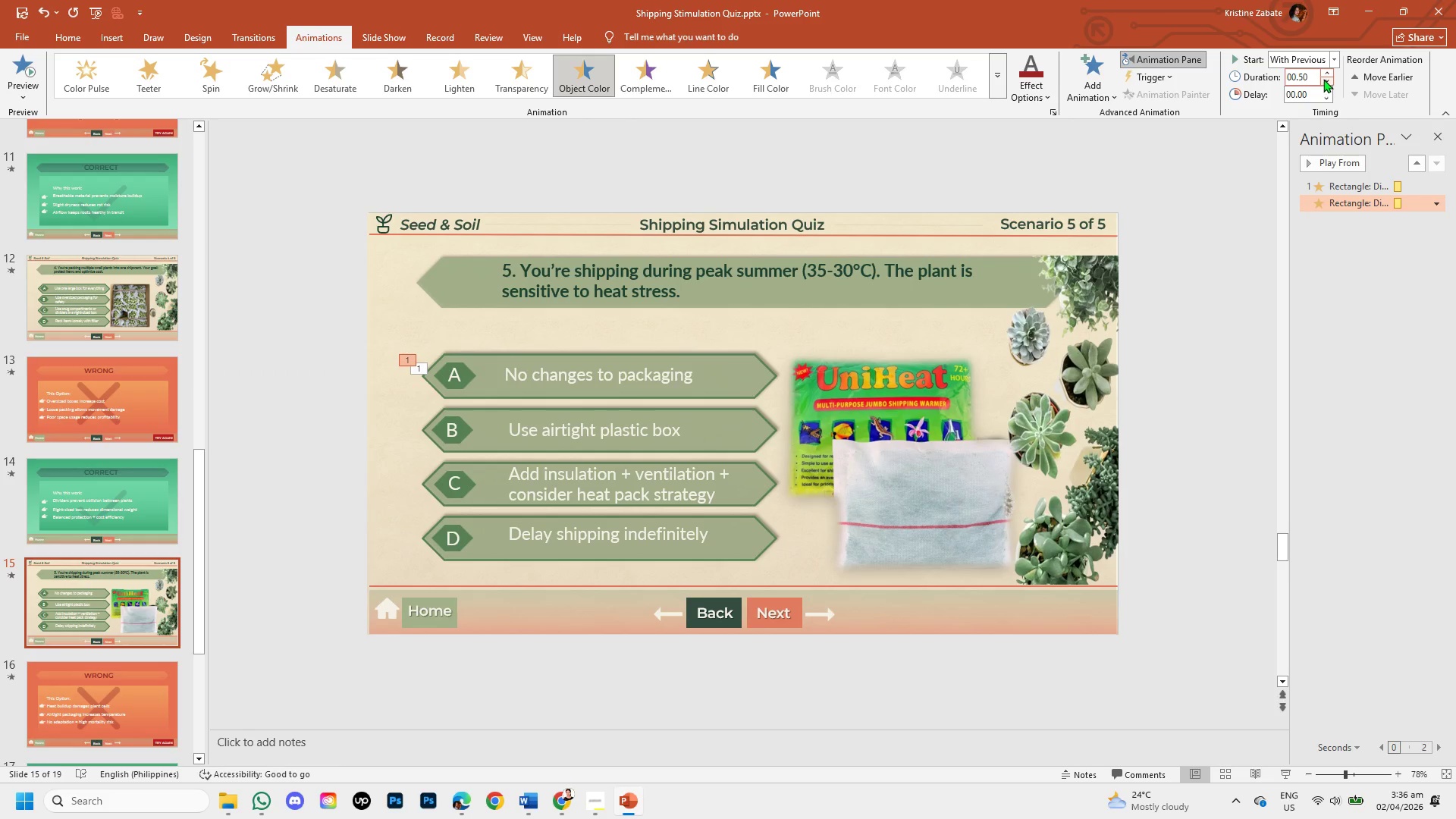 
left_click([1325, 80])
 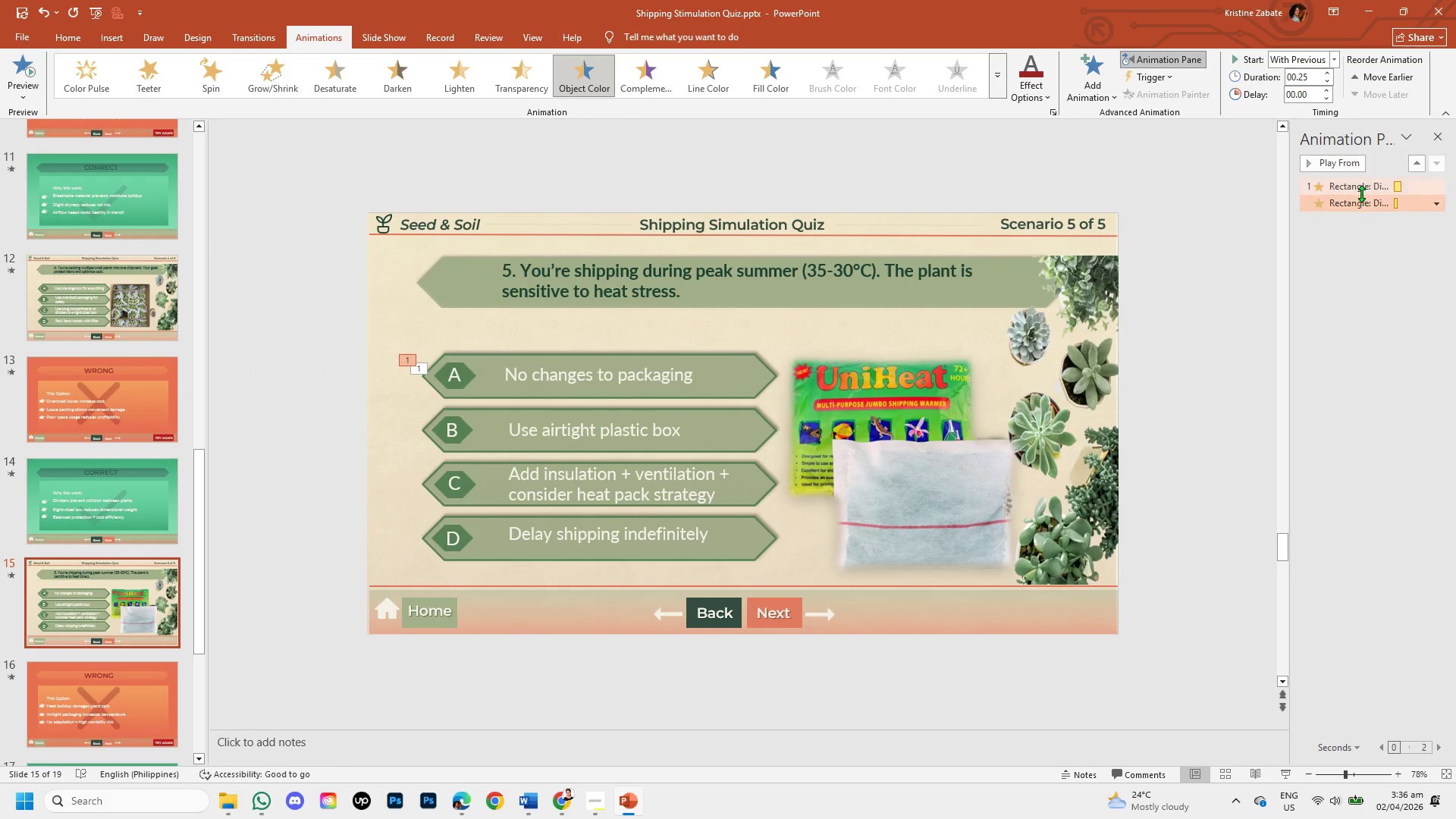 
left_click([1361, 192])
 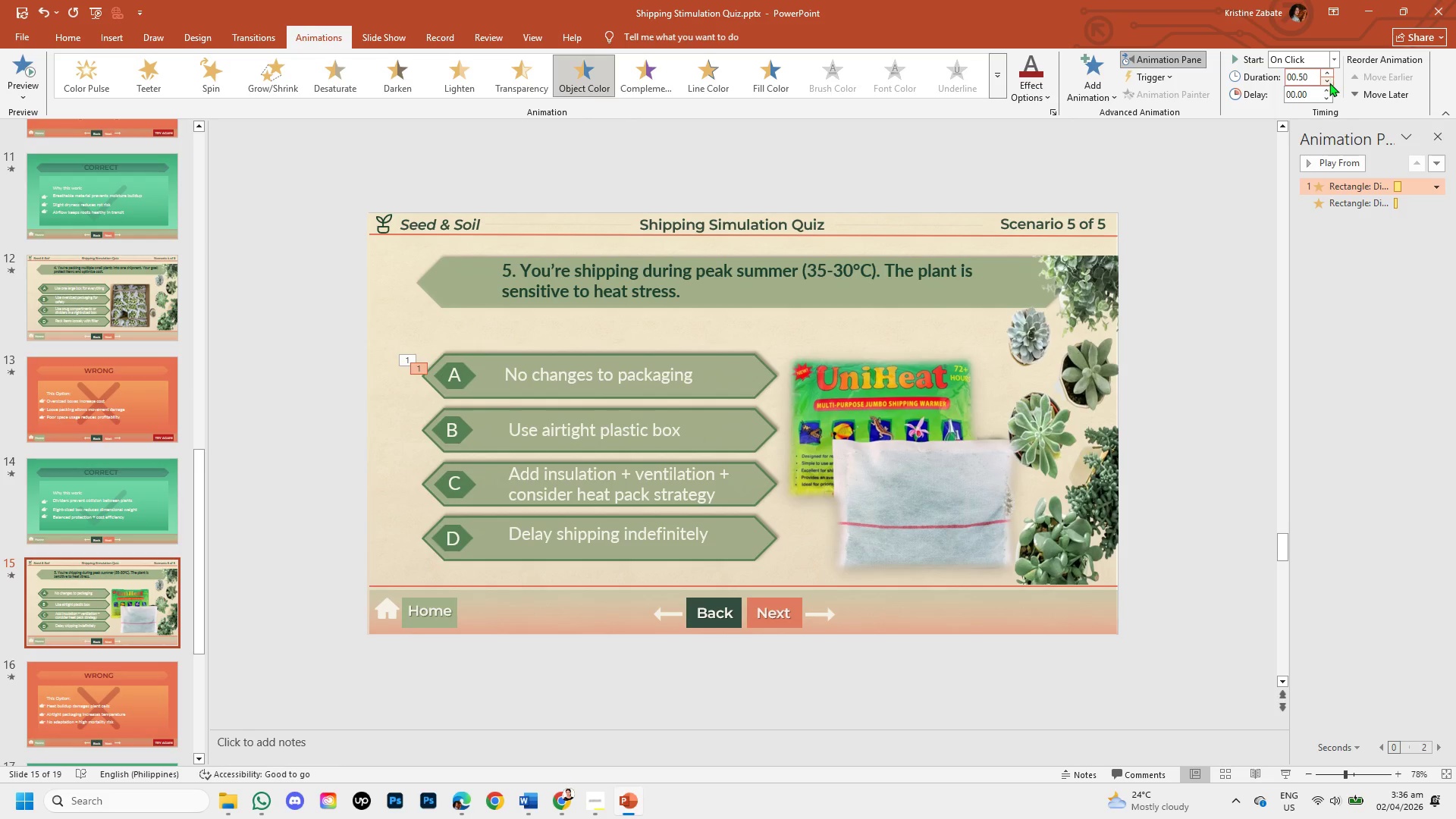 
left_click([1329, 83])
 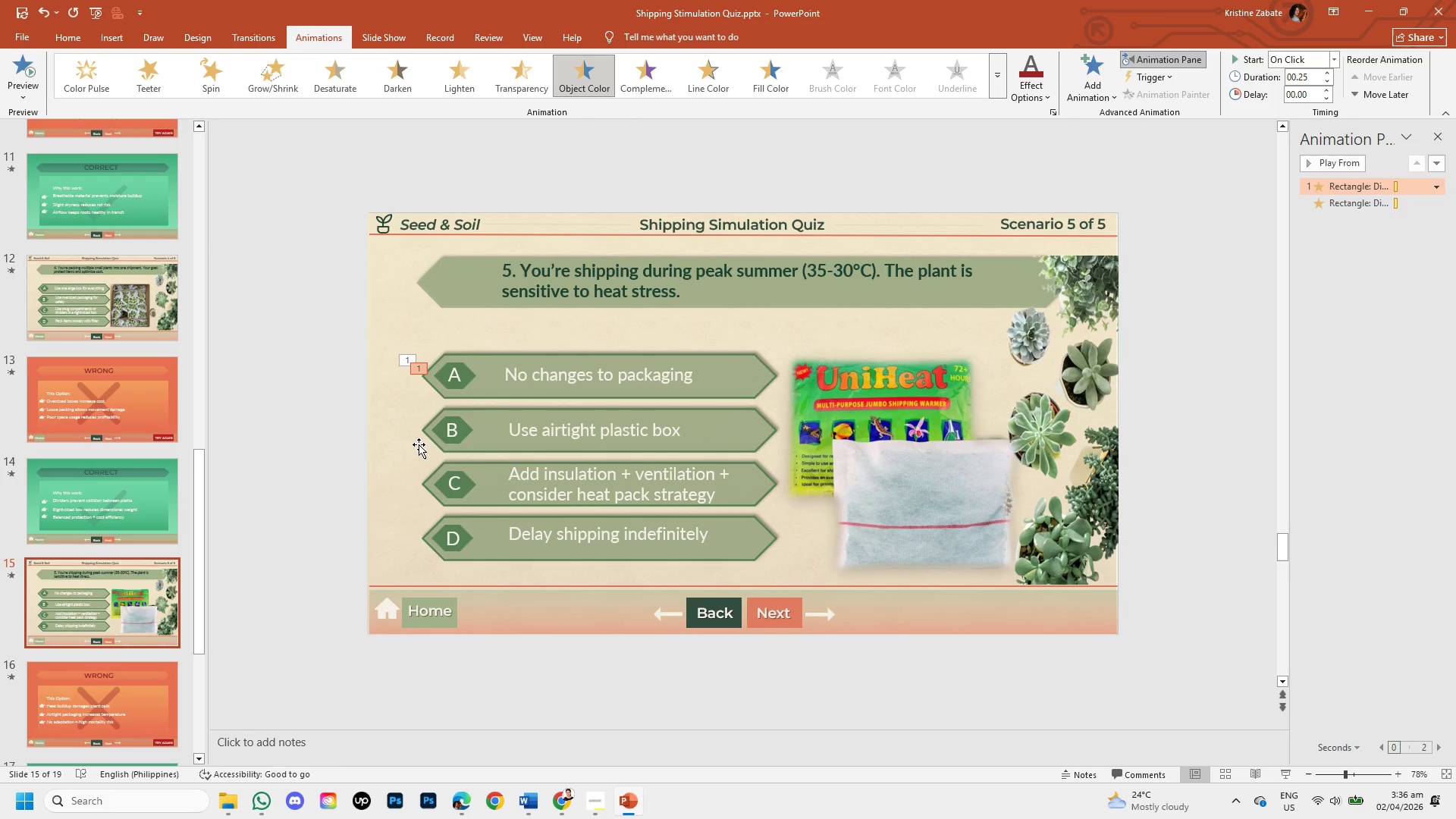 
wait(5.03)
 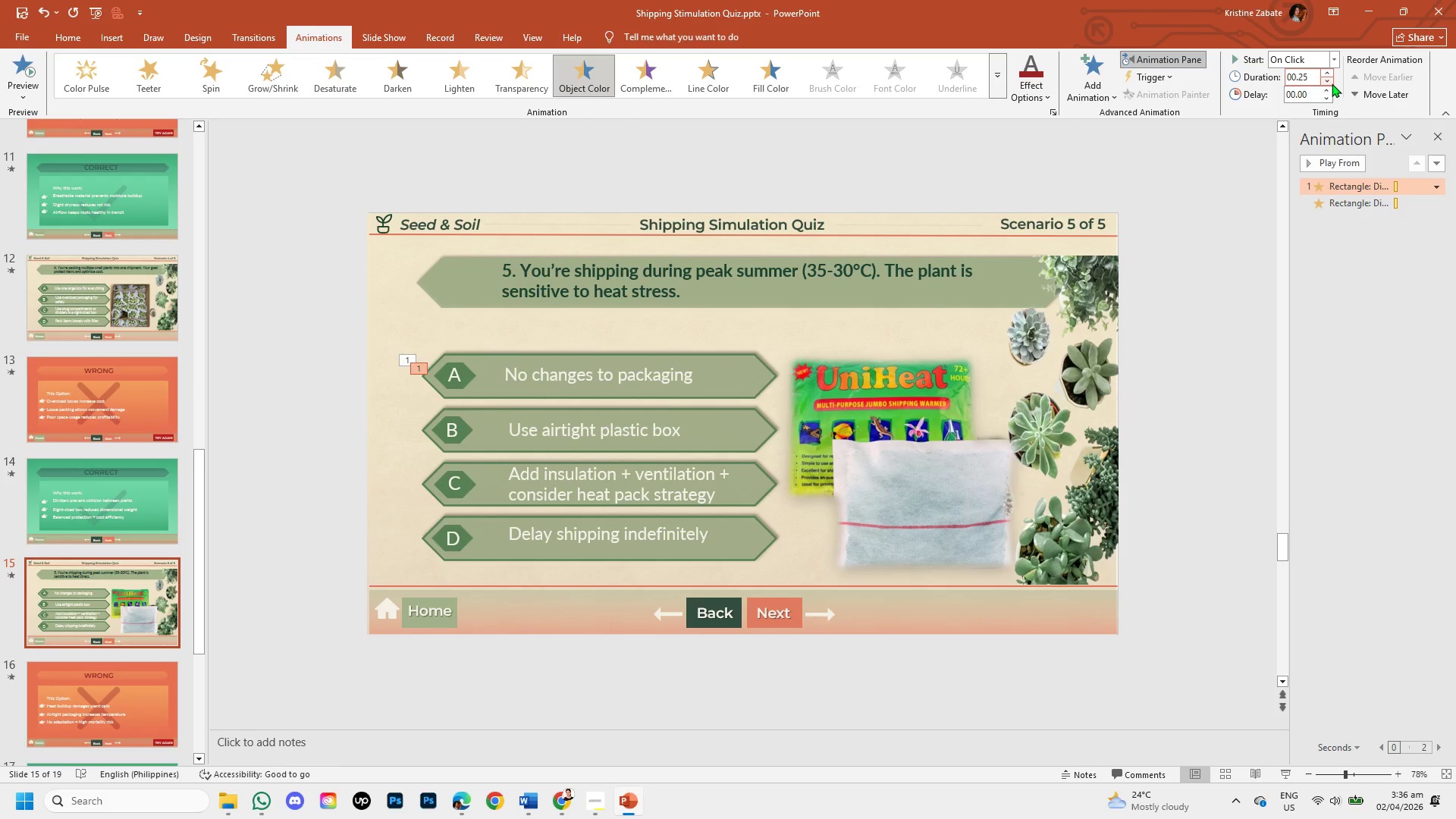 
left_click([432, 438])
 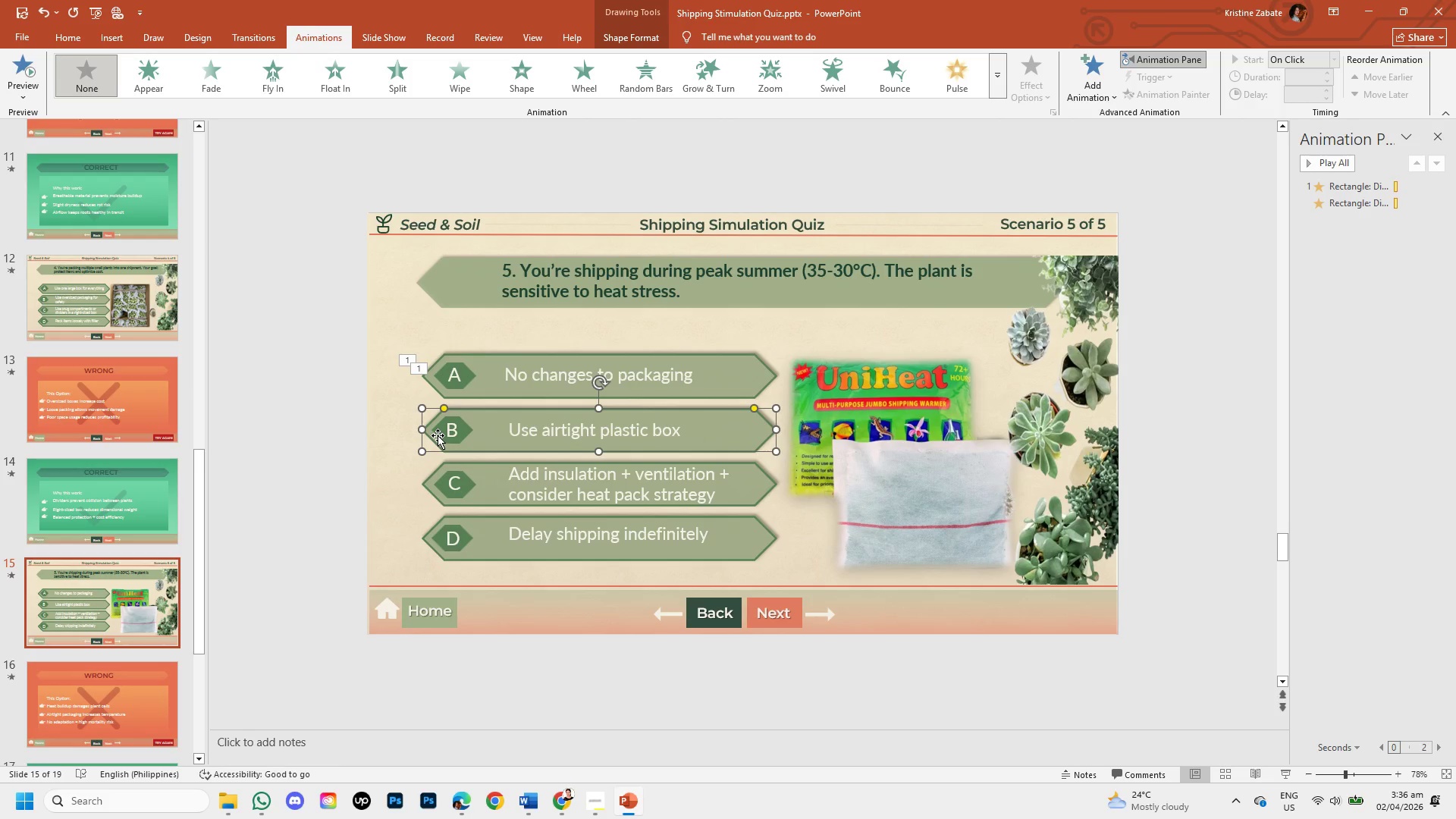 
hold_key(key=ShiftLeft, duration=1.5)
 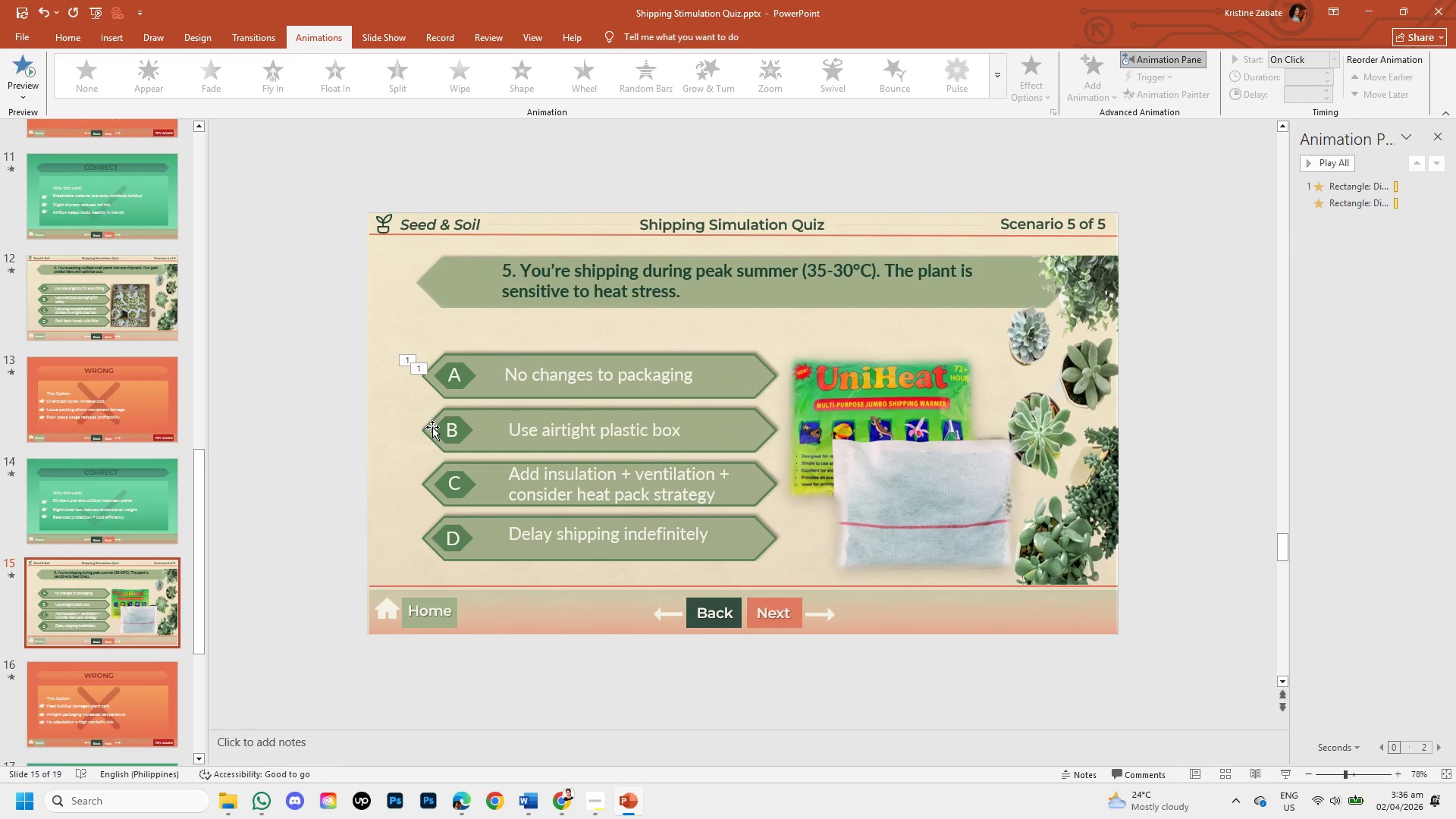 
hold_key(key=ShiftLeft, duration=1.52)
left_click([432, 427])
 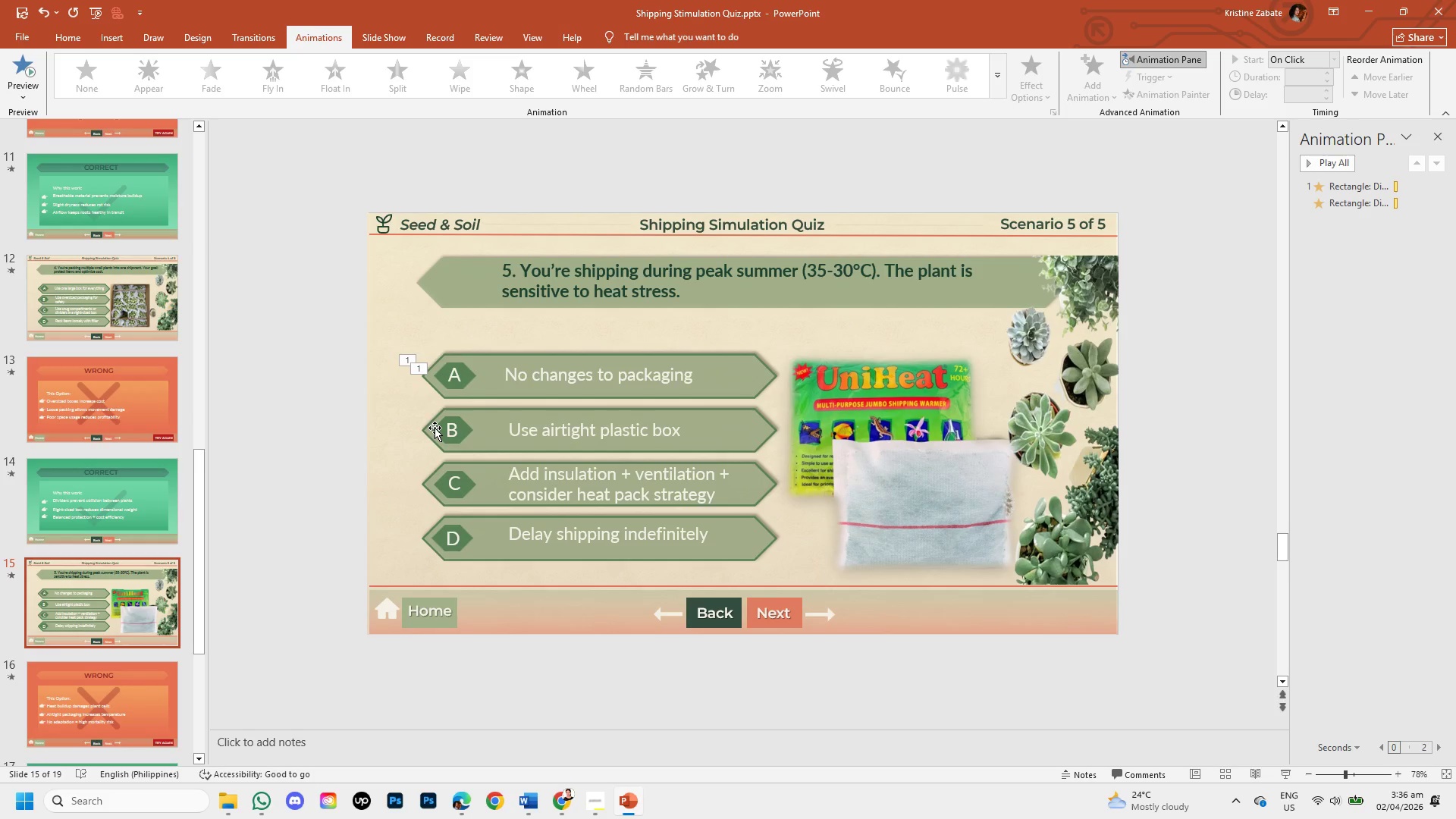 
left_click([435, 428])
 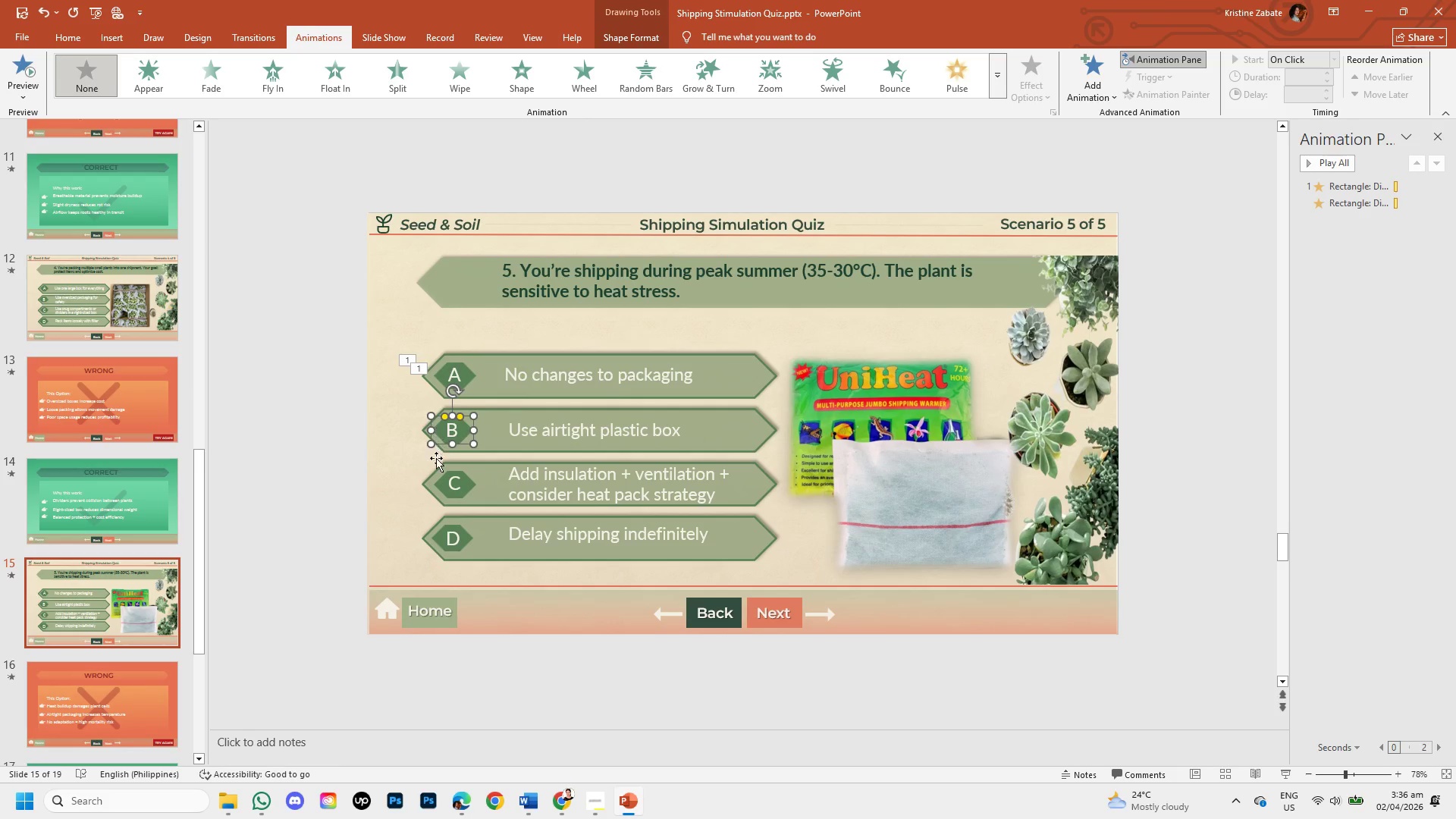 
hold_key(key=ShiftLeft, duration=1.2)
left_click([445, 452])
 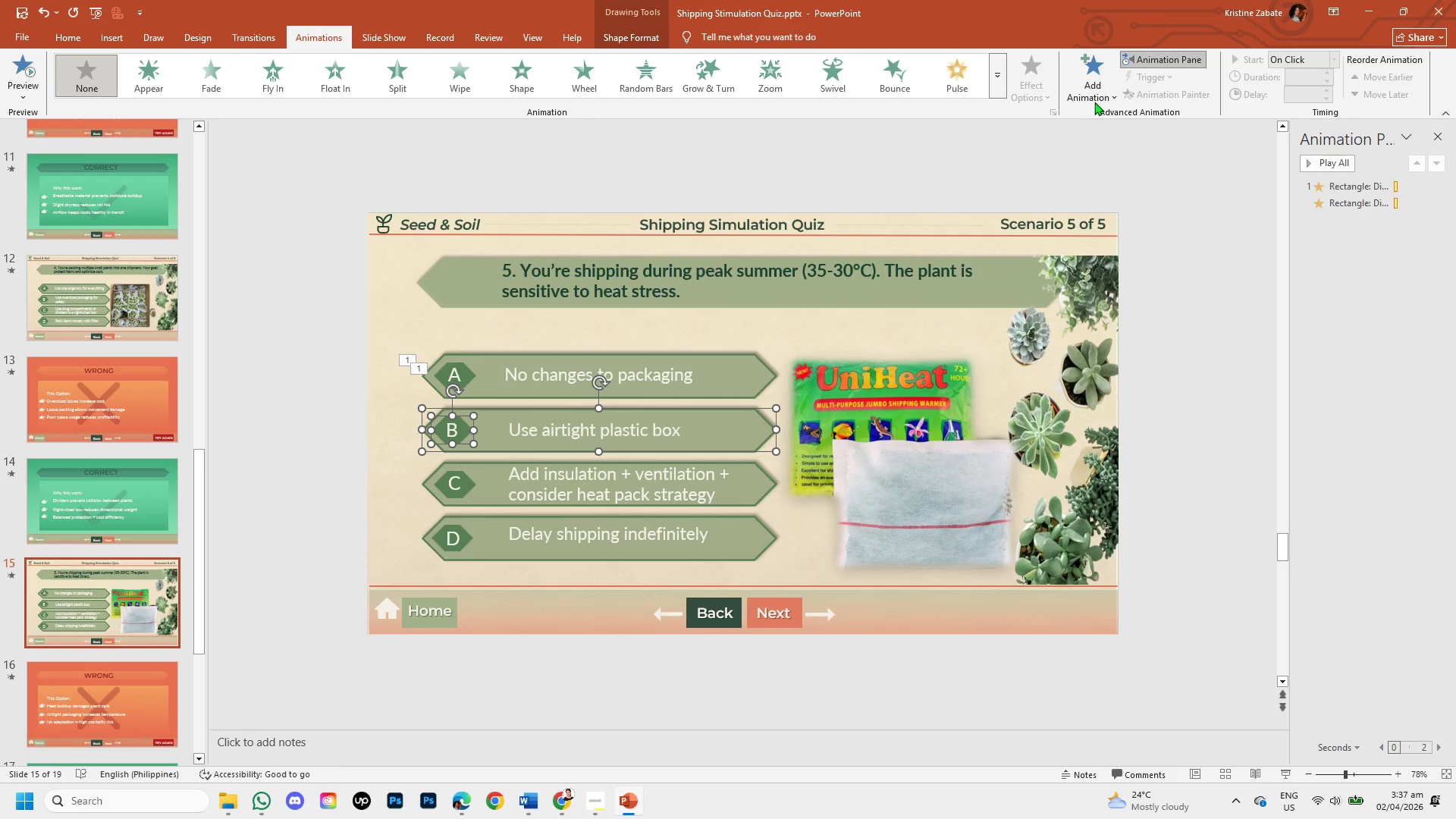 
left_click([1099, 93])
 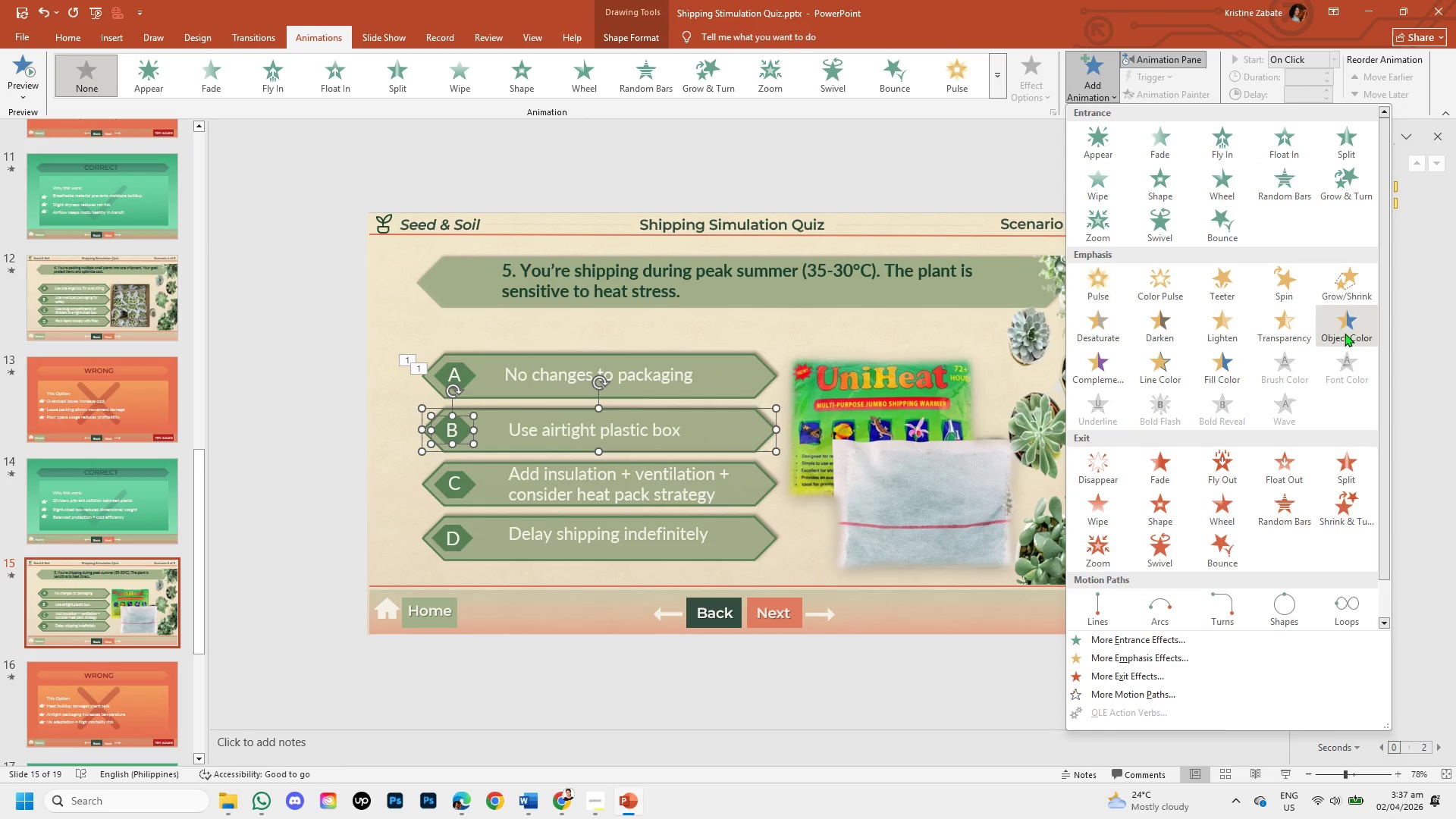 
left_click([1345, 333])
 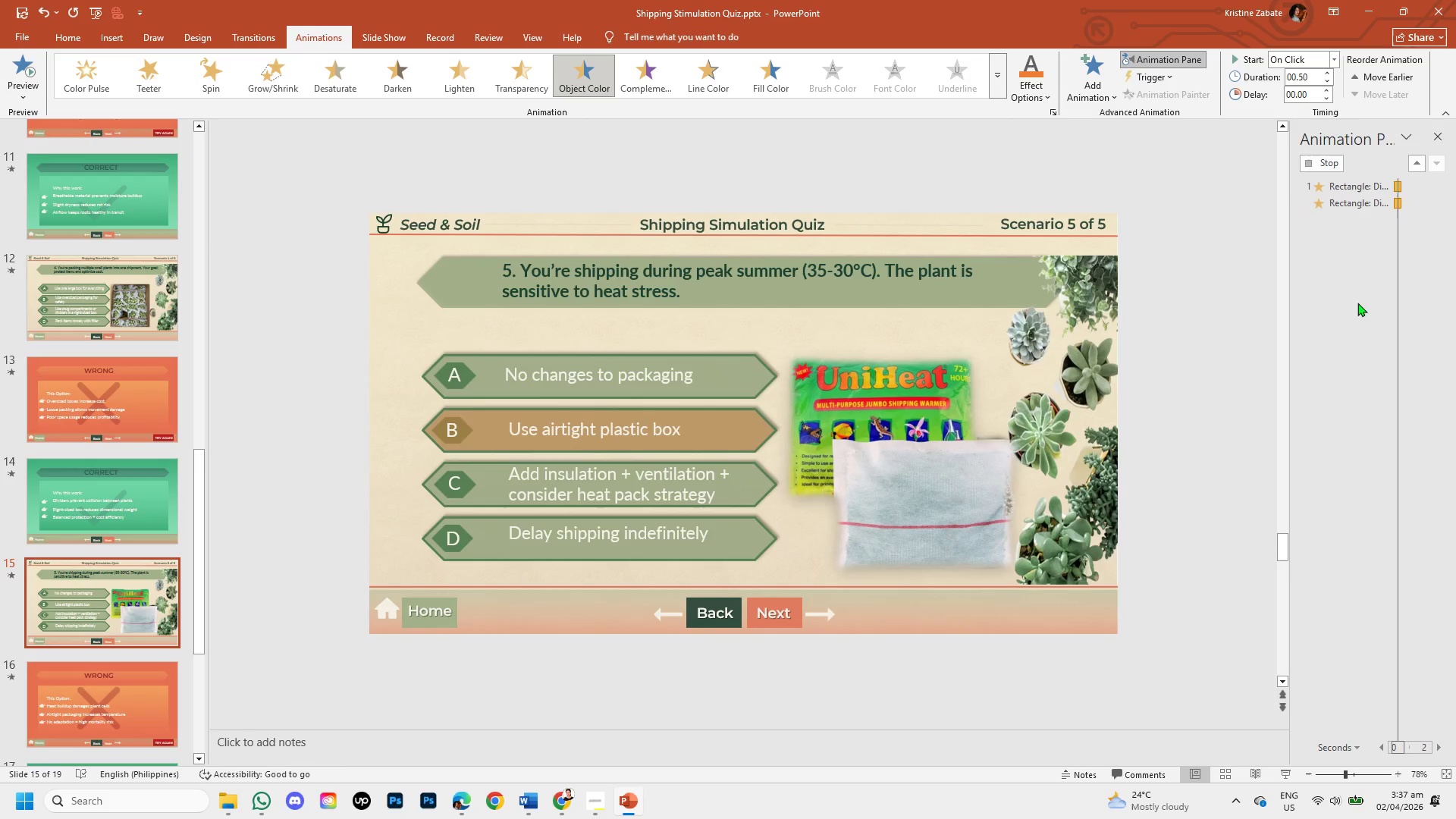 
mouse_move([1363, 249])
 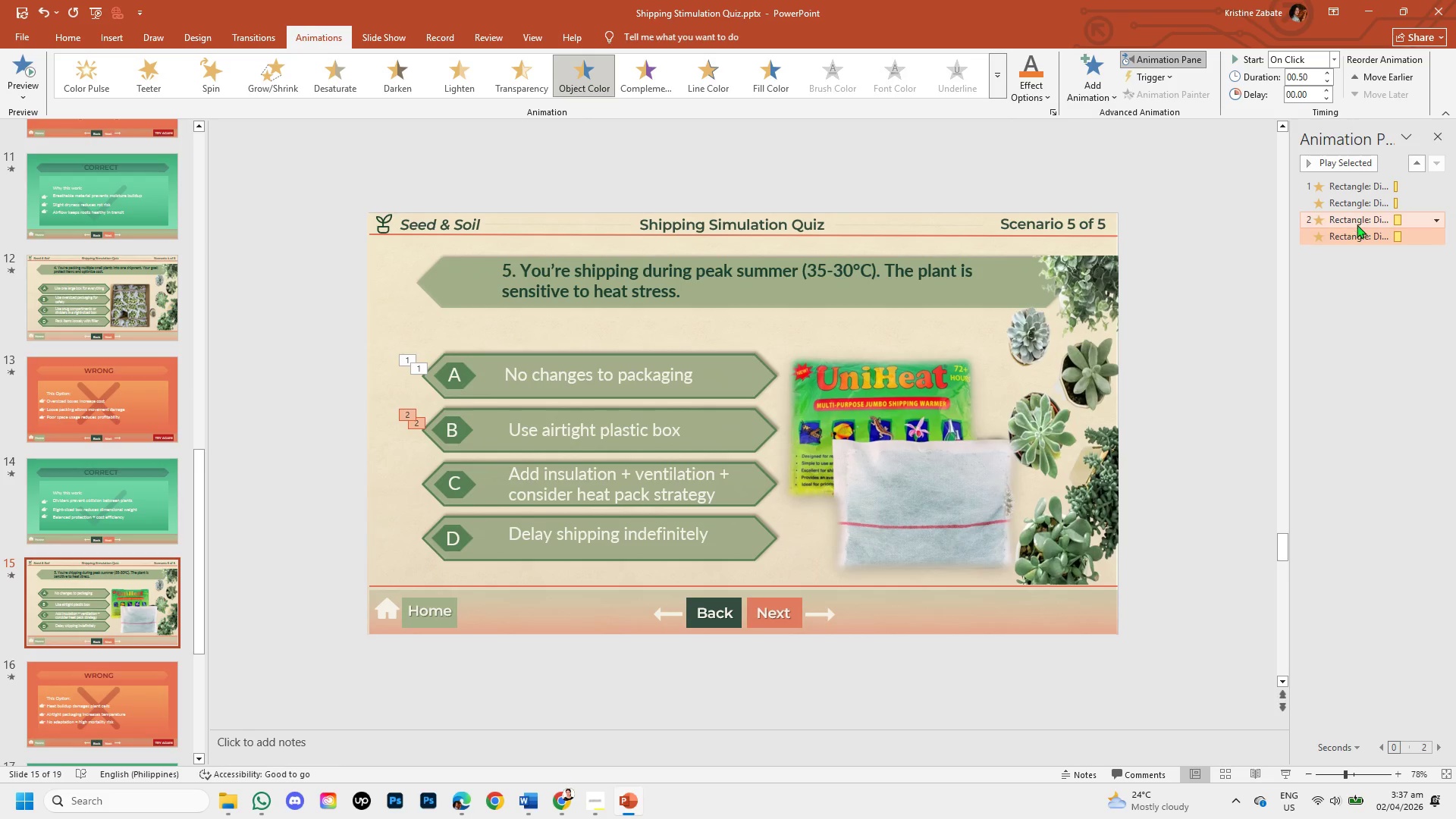 
left_click([1357, 224])
 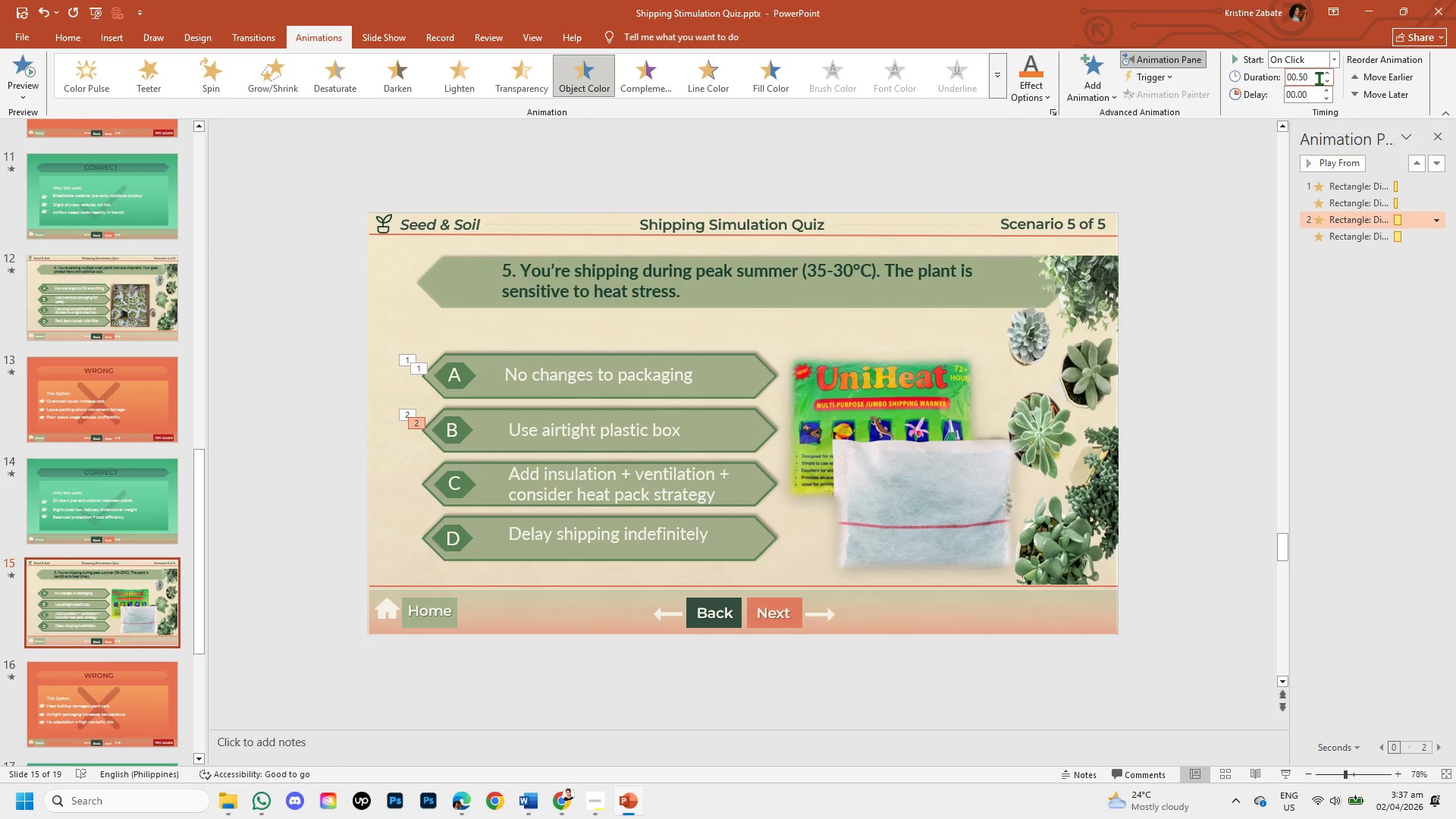 
left_click([1326, 80])
 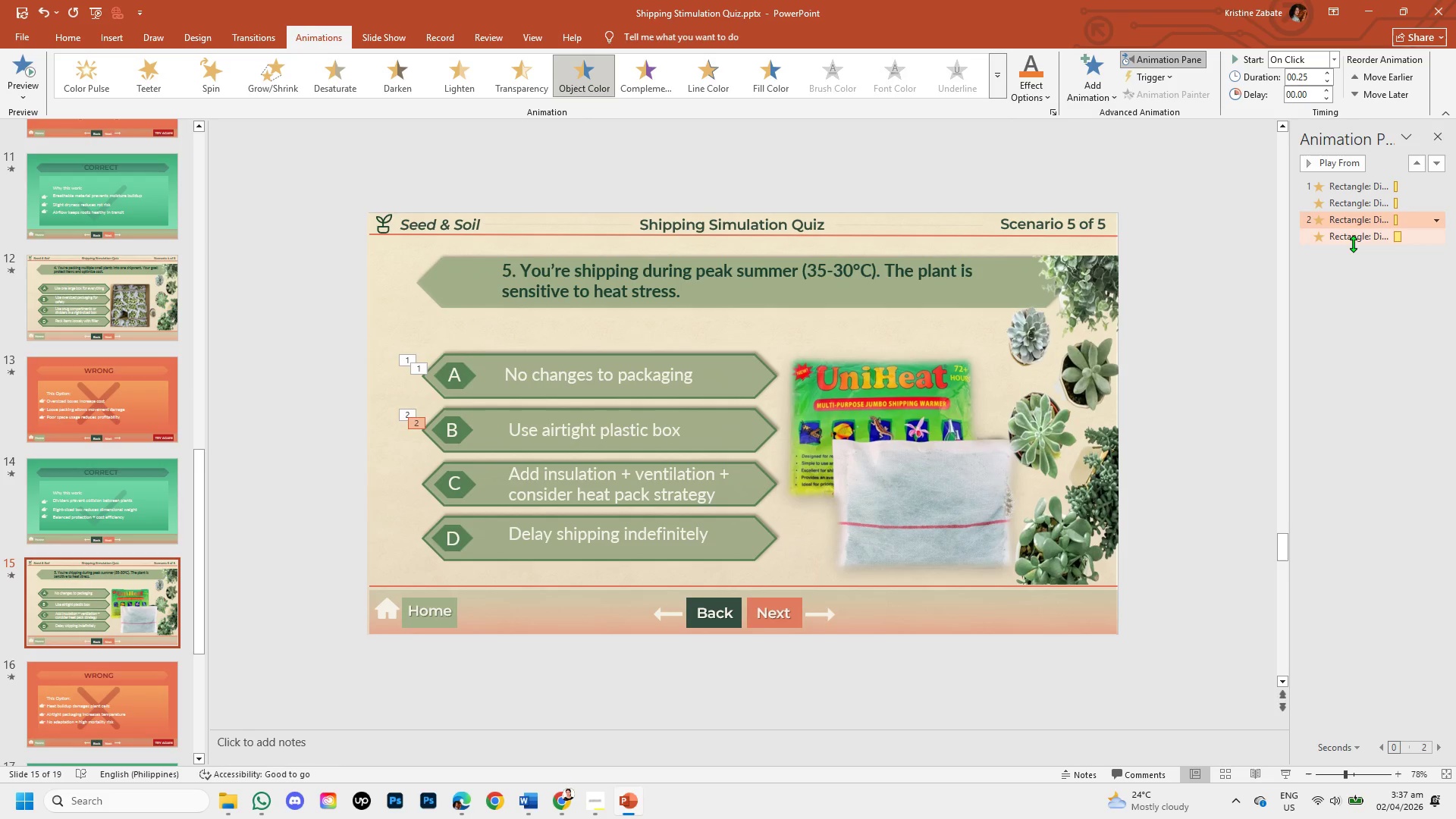 
left_click([1353, 243])
 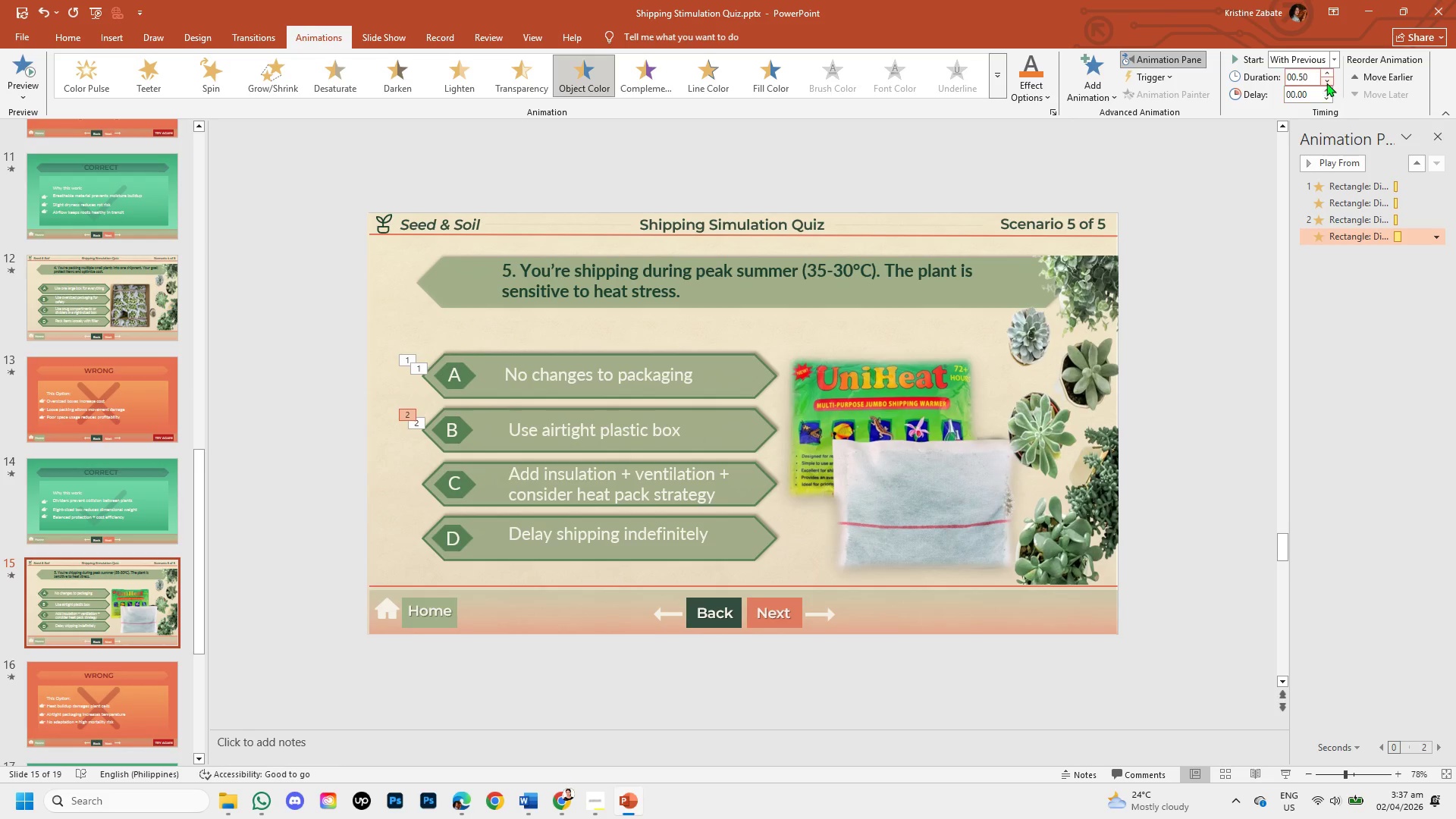 
left_click([1326, 83])
 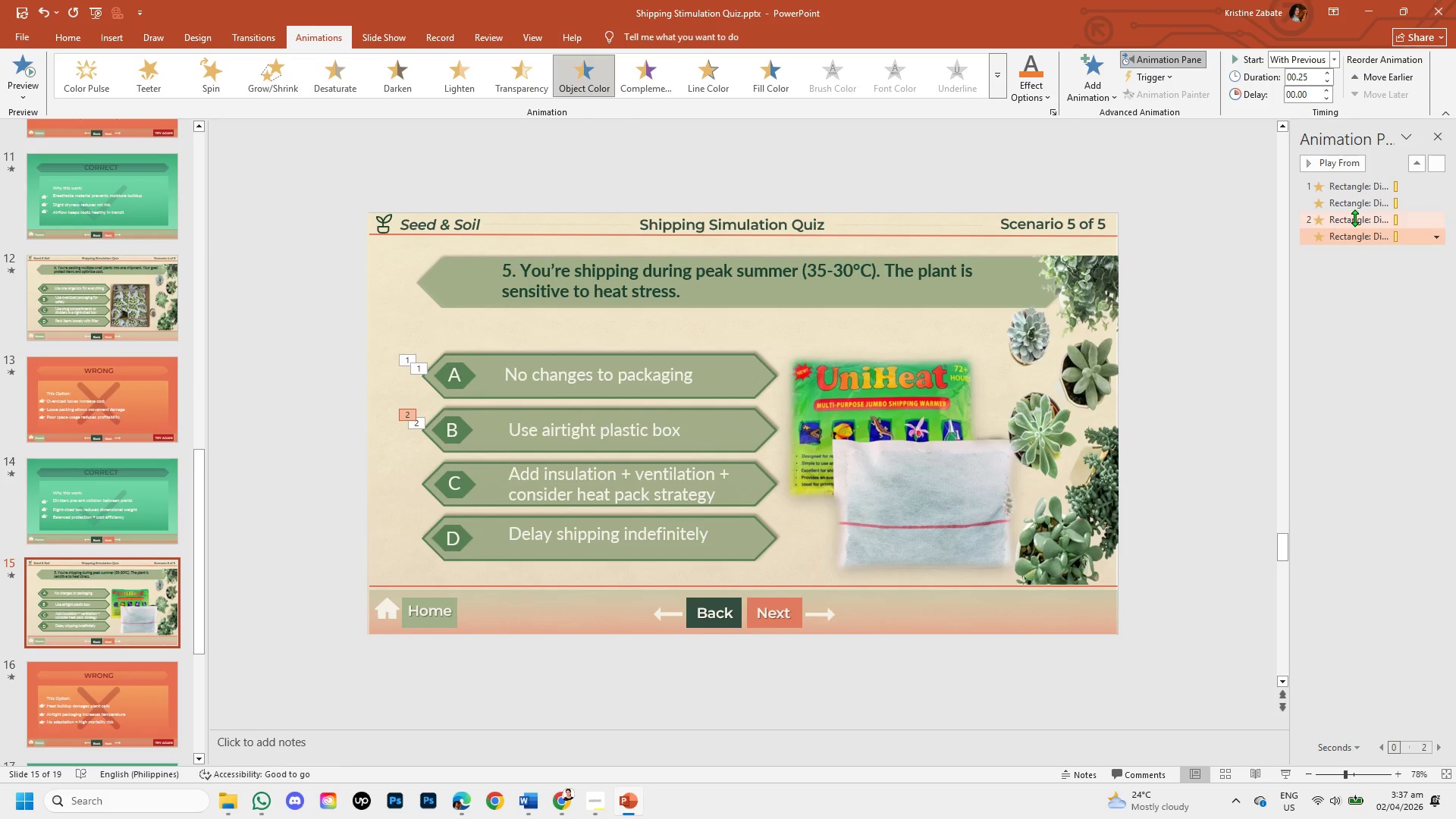 
double_click([1354, 218])
 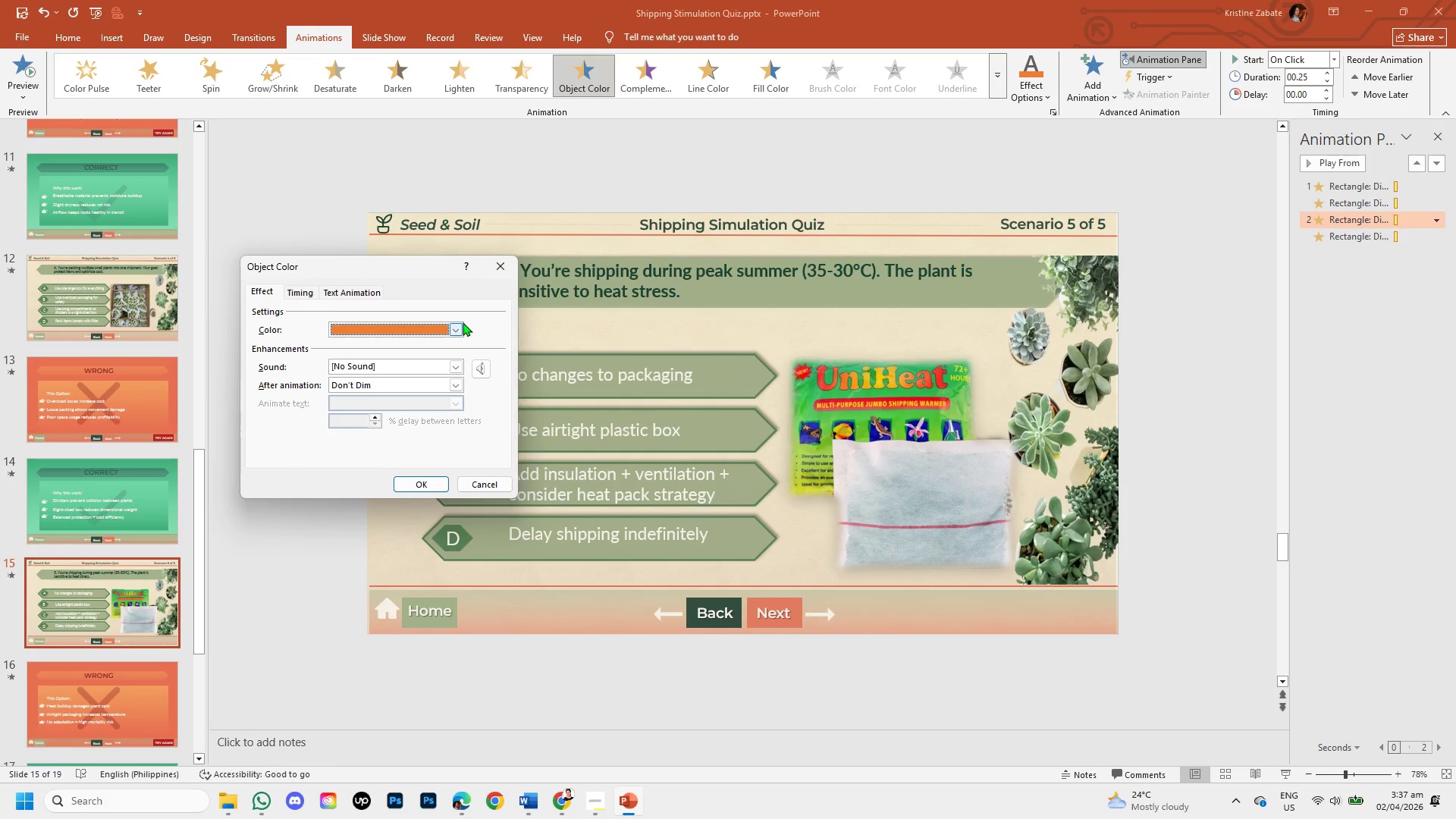 
left_click([461, 325])
 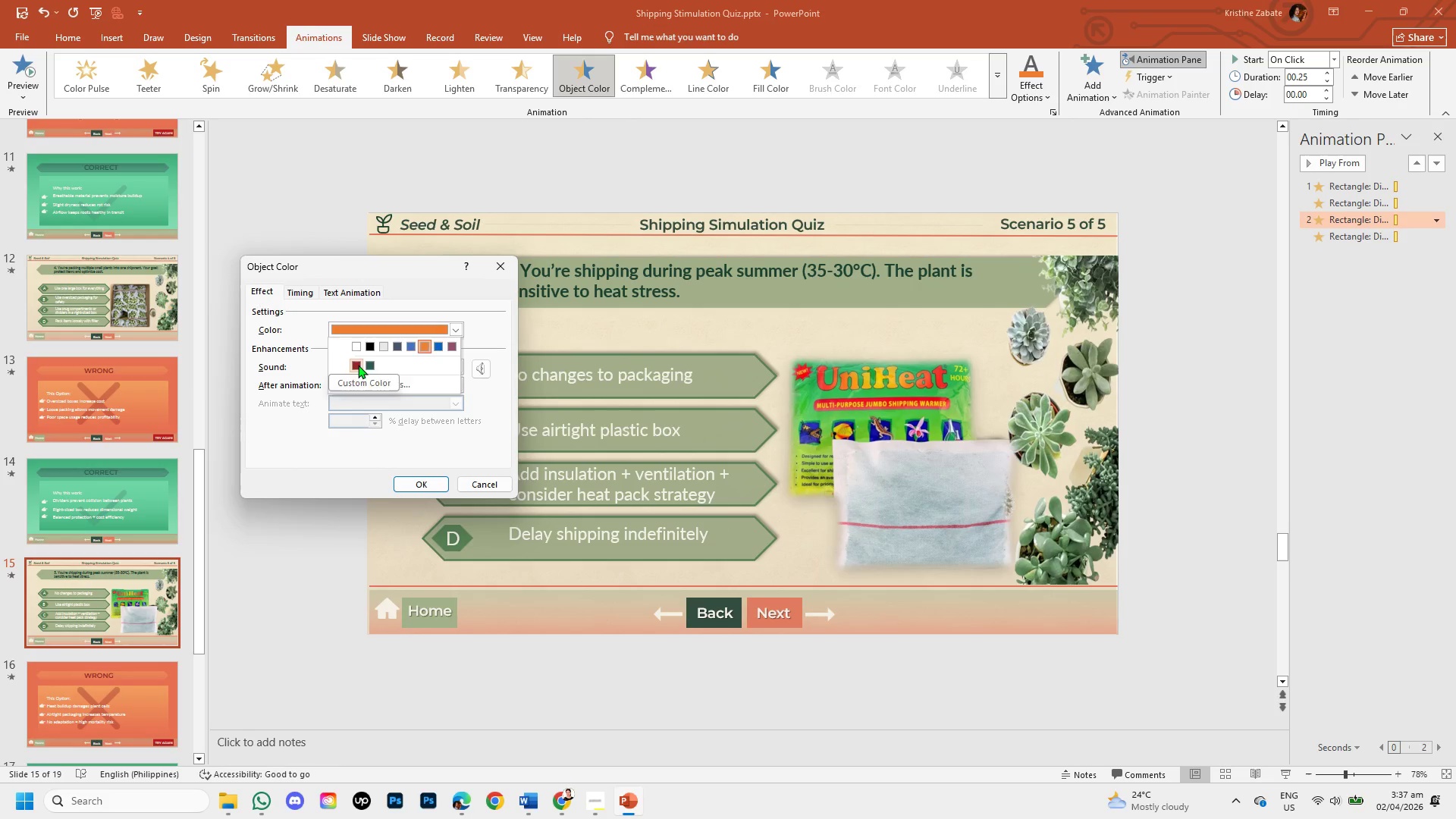 
left_click([358, 365])
 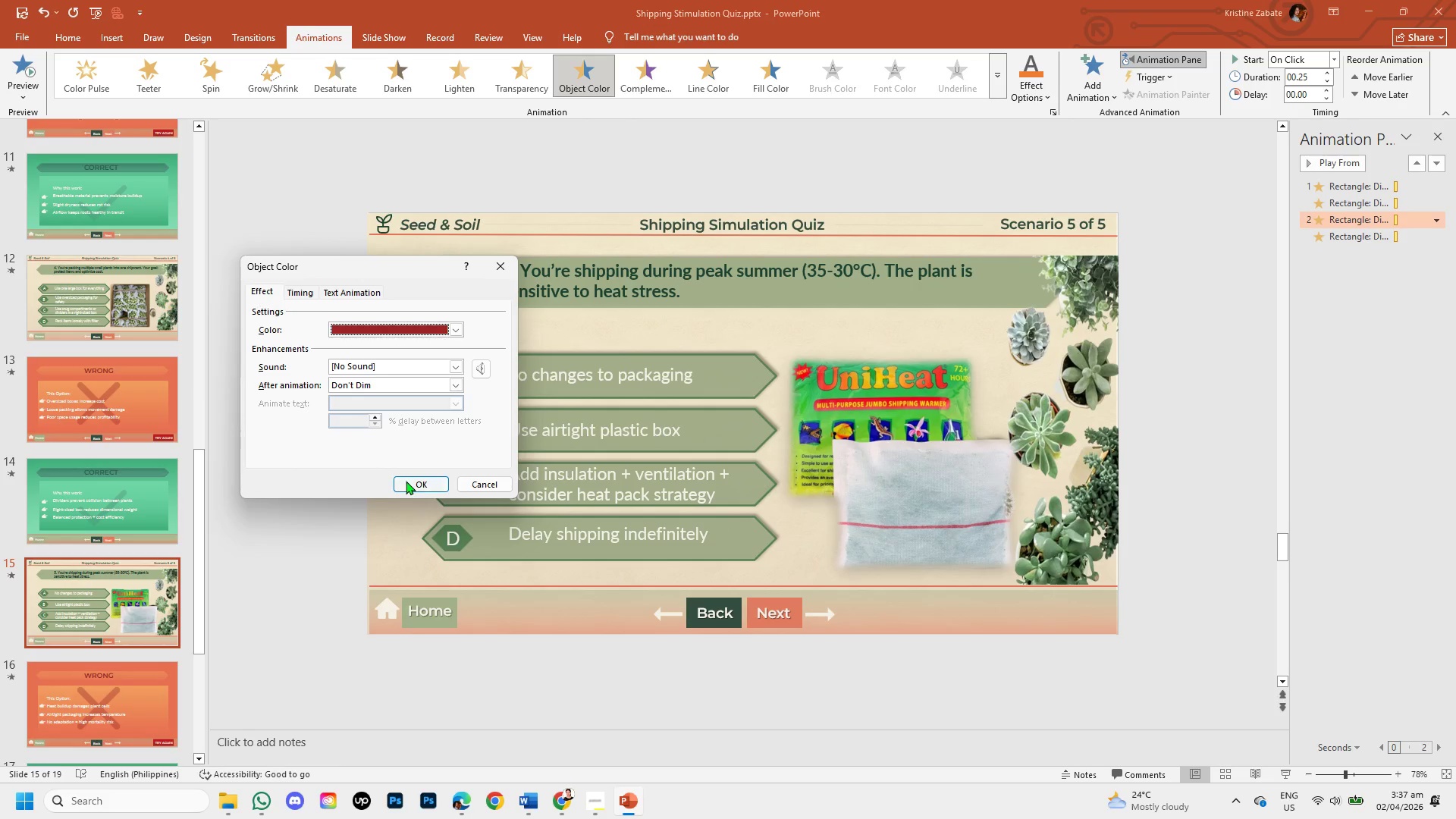 
left_click([406, 481])
 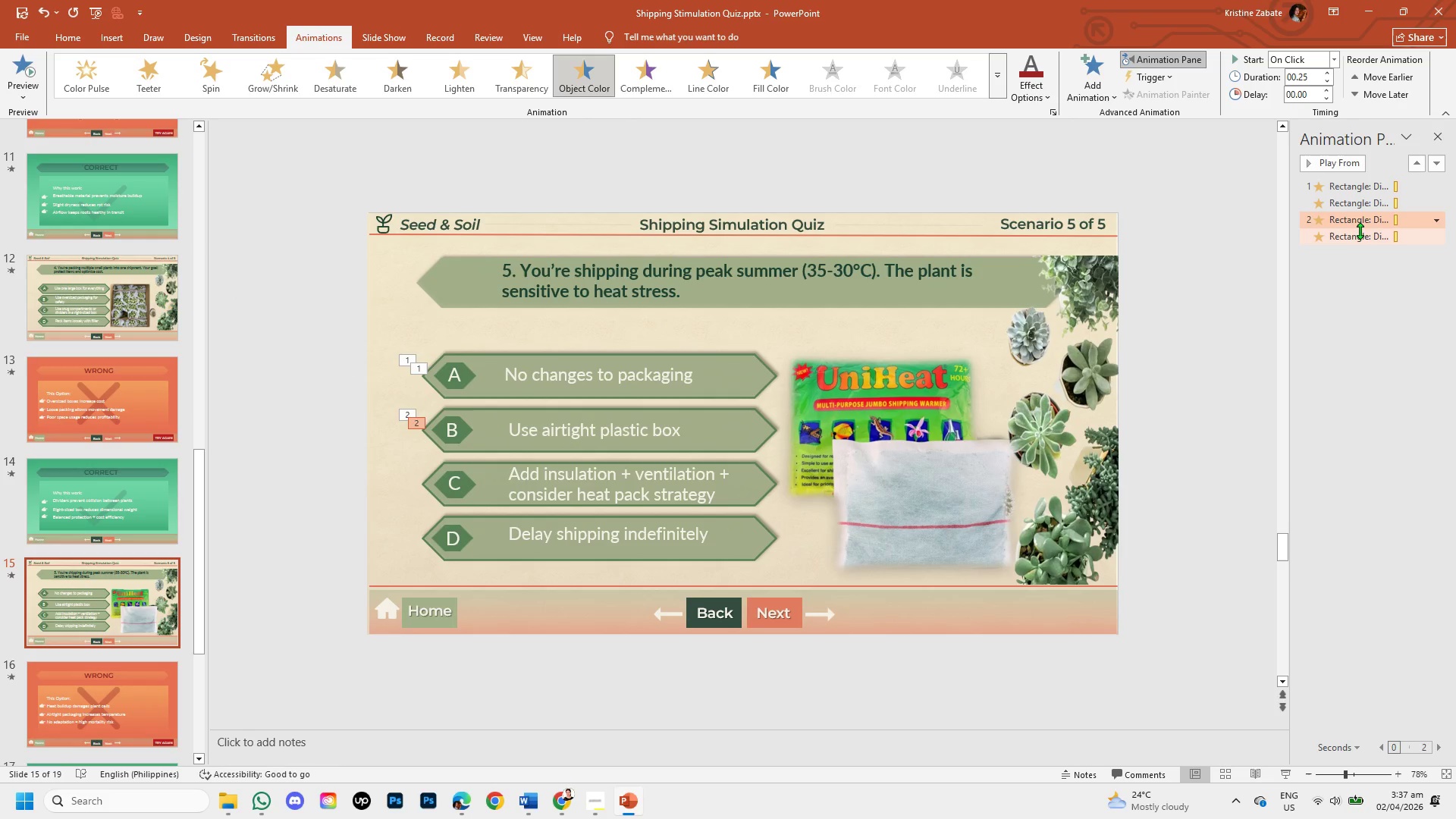 
left_click([1355, 239])
 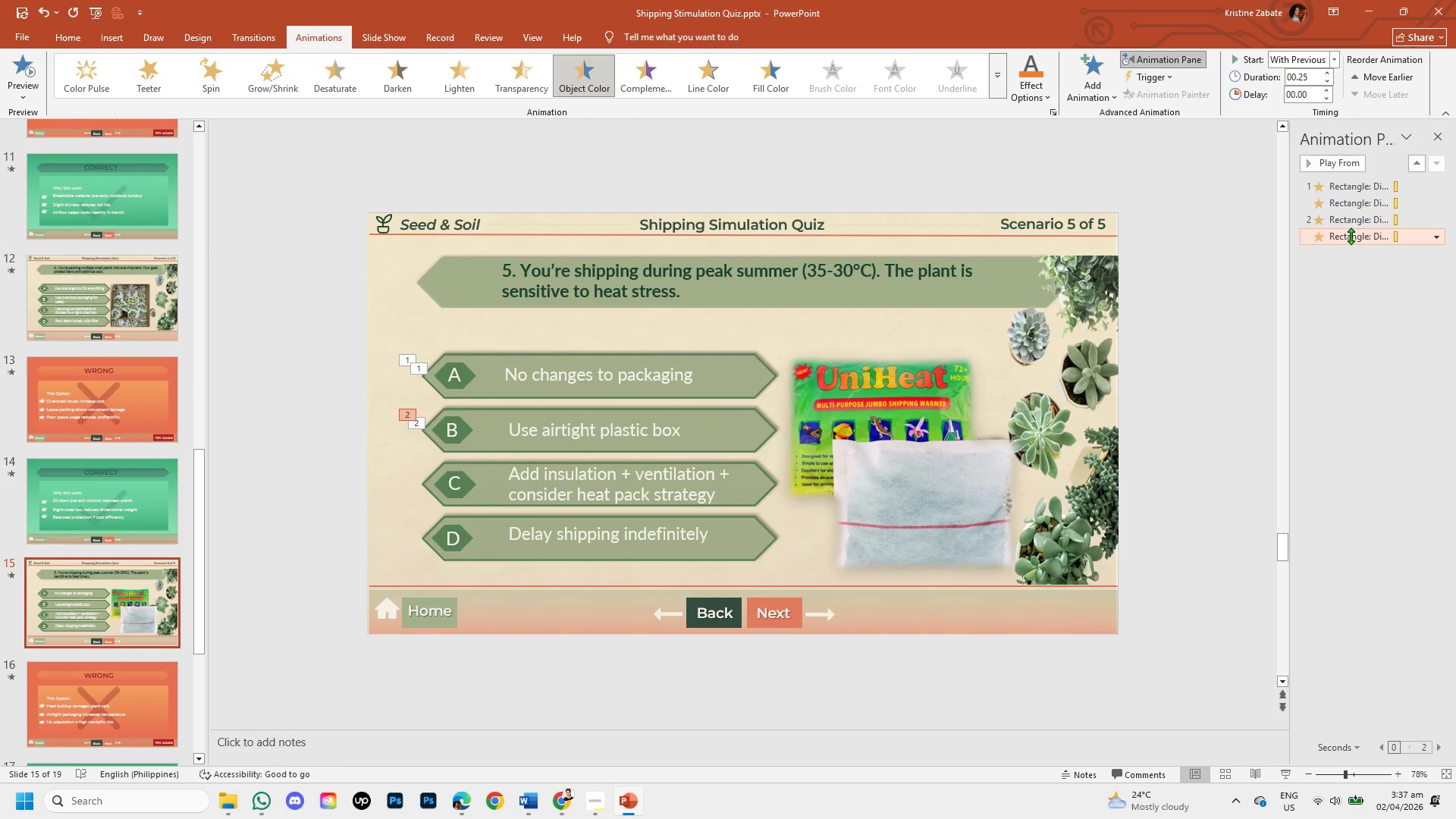 
double_click([1351, 234])
 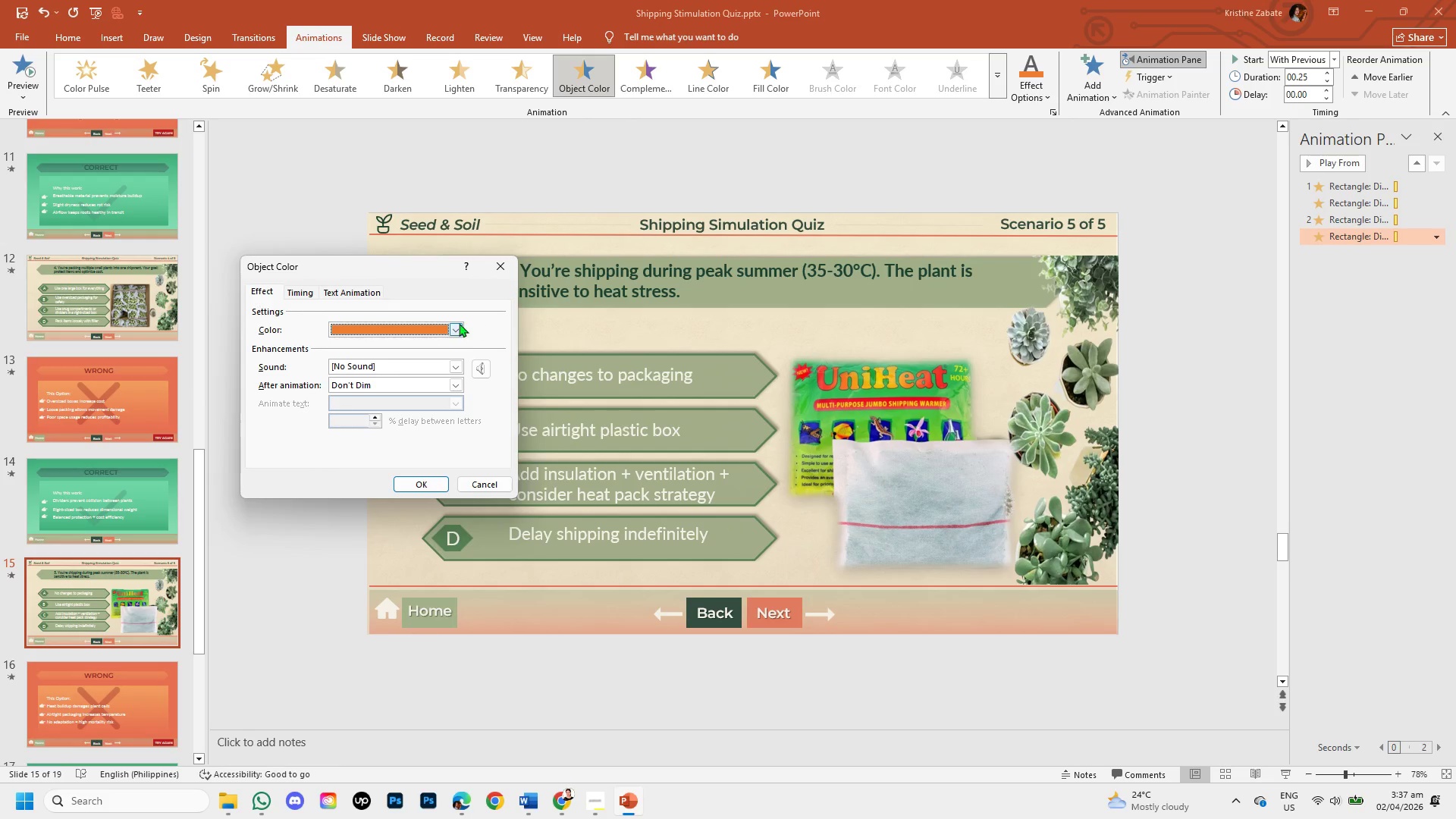 
left_click([454, 325])
 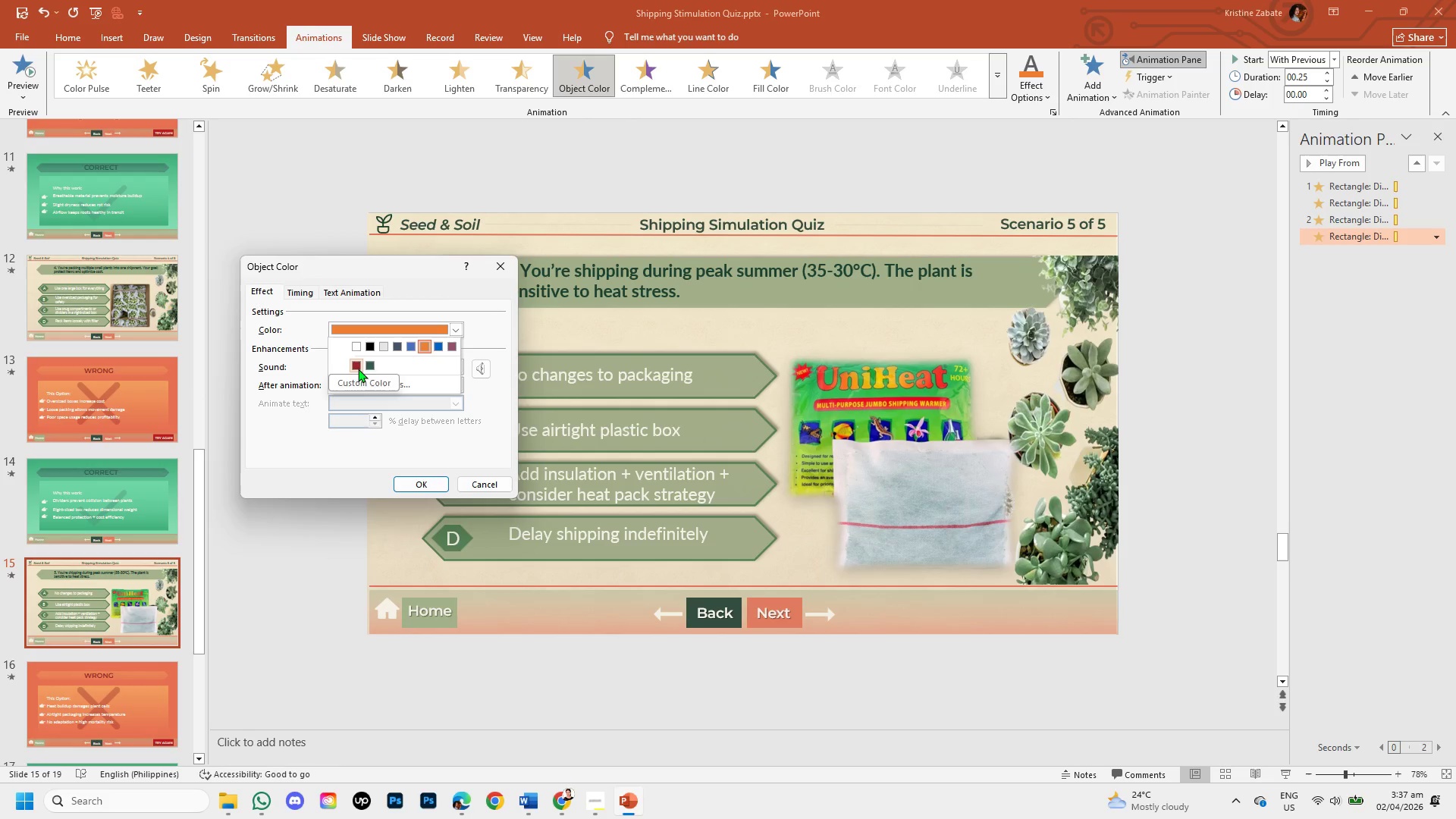 
left_click([357, 366])
 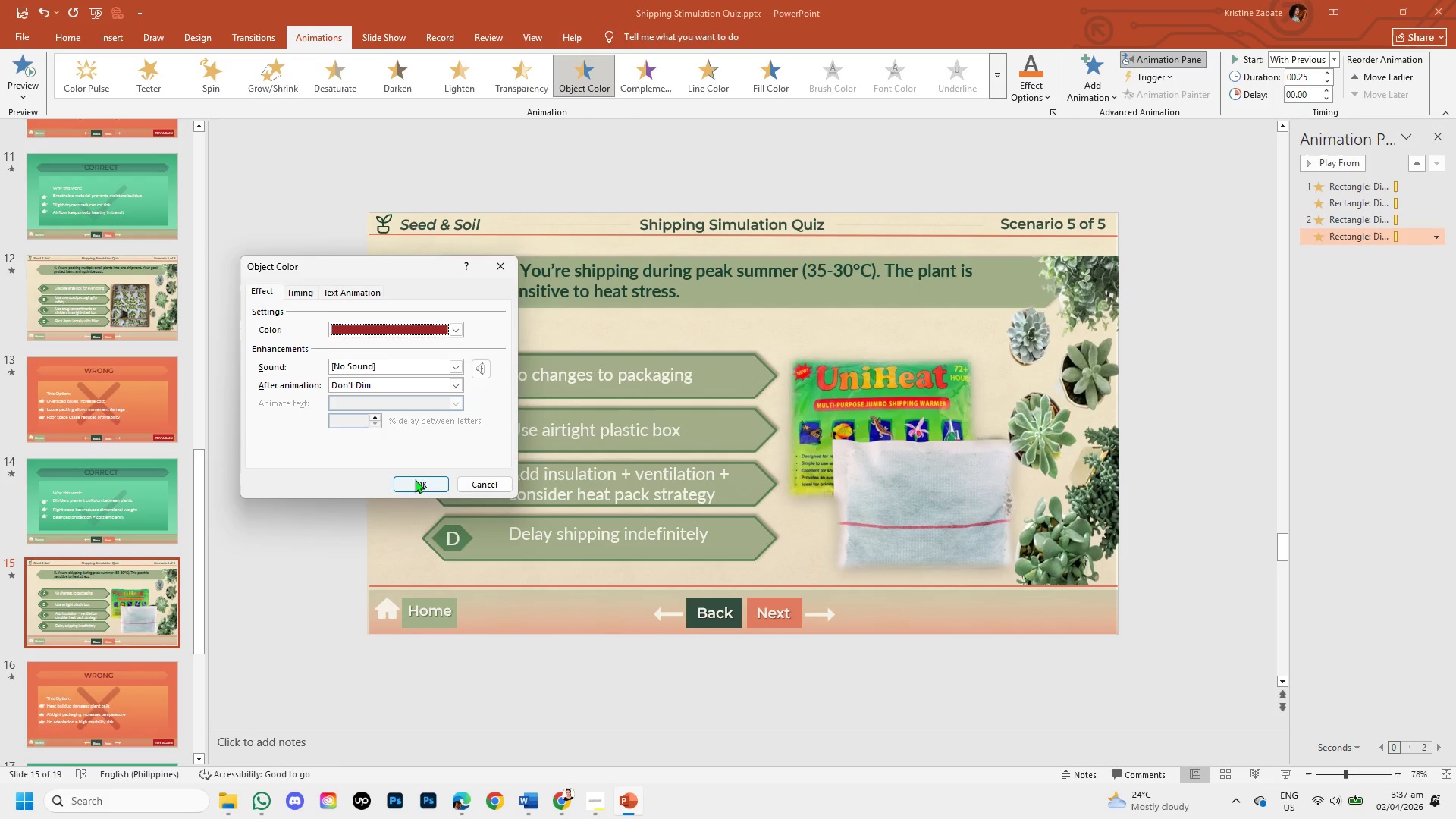 
left_click([415, 479])
 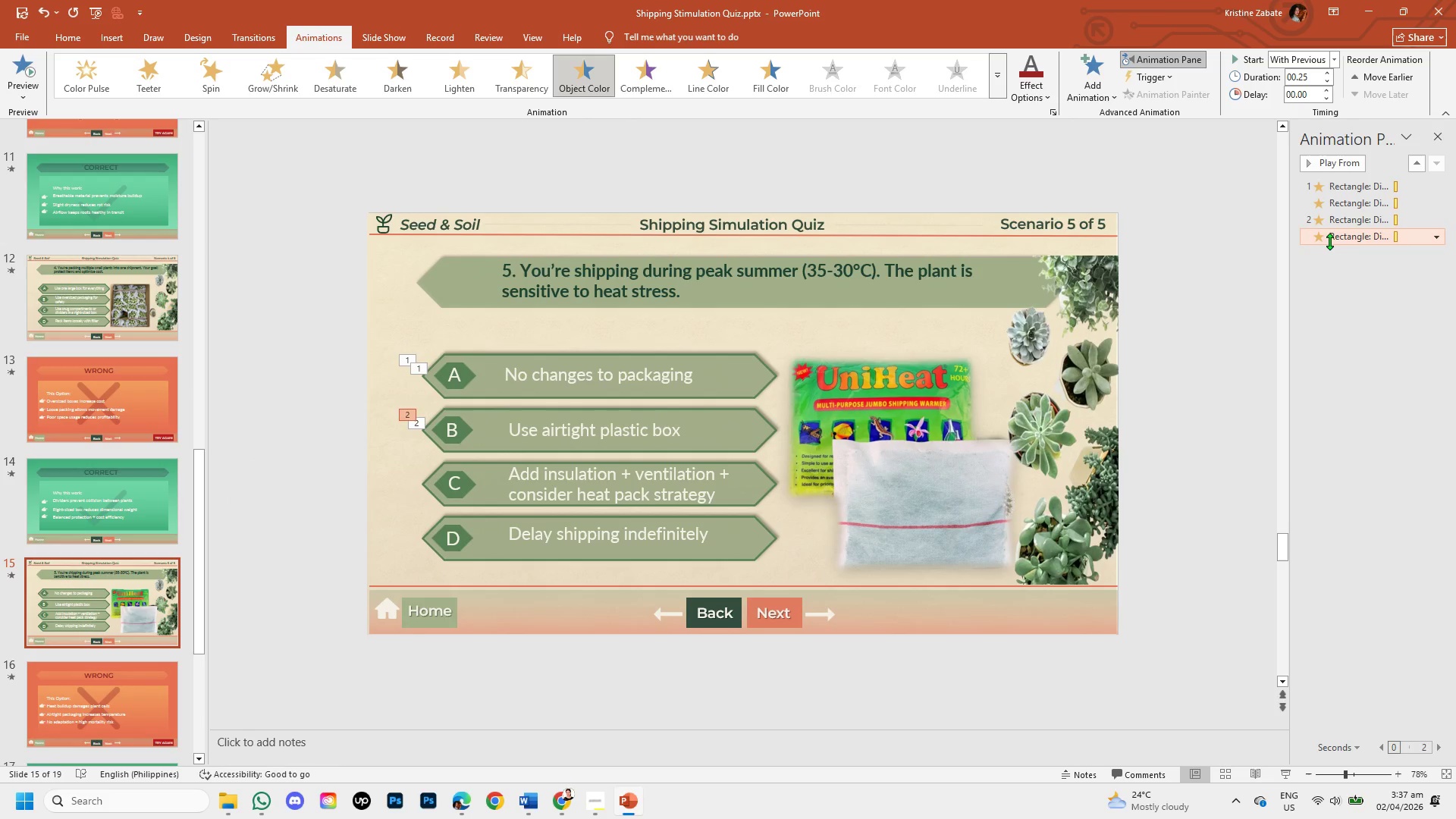 
right_click([1339, 239])
 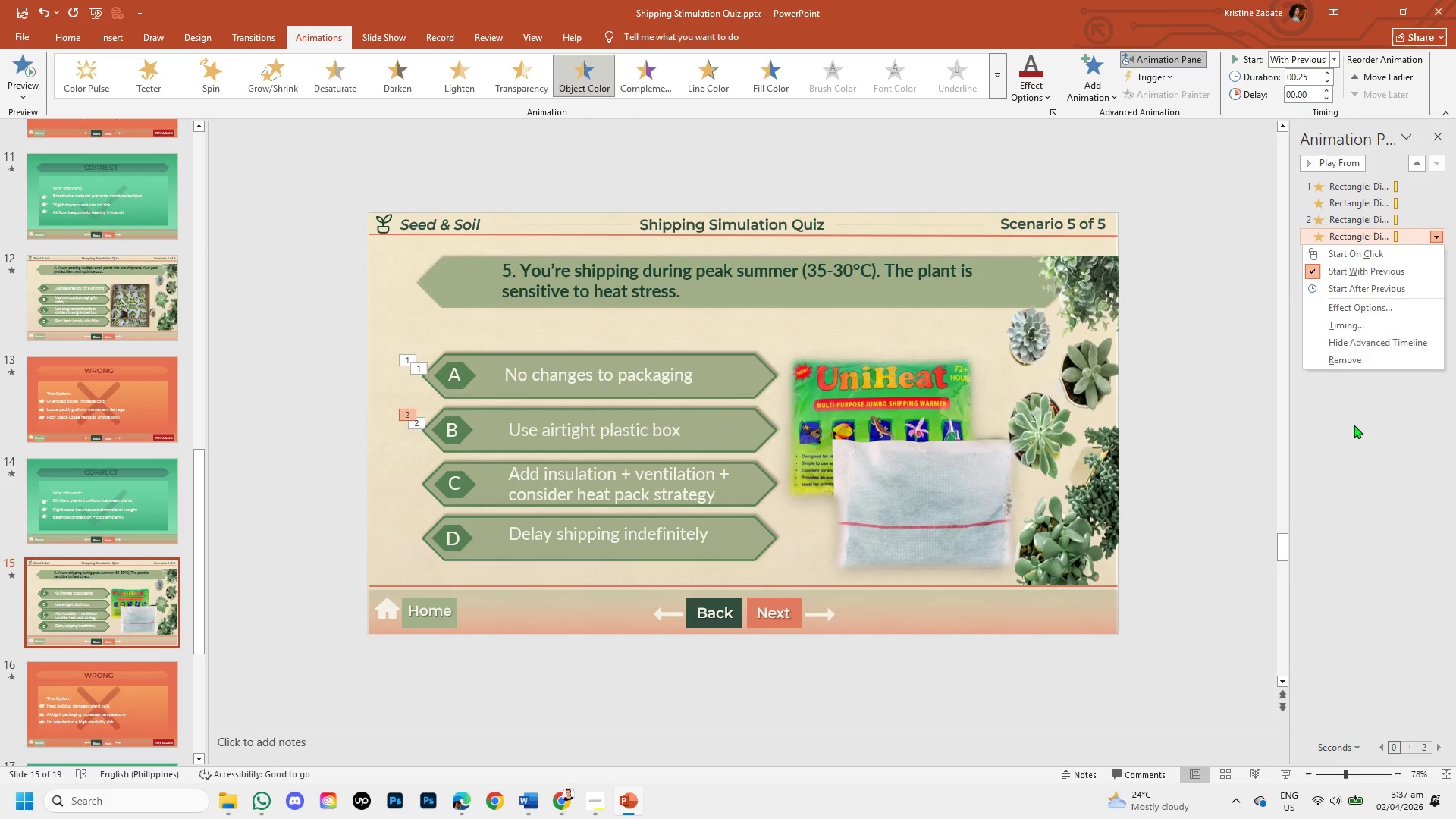 
left_click([1354, 425])
 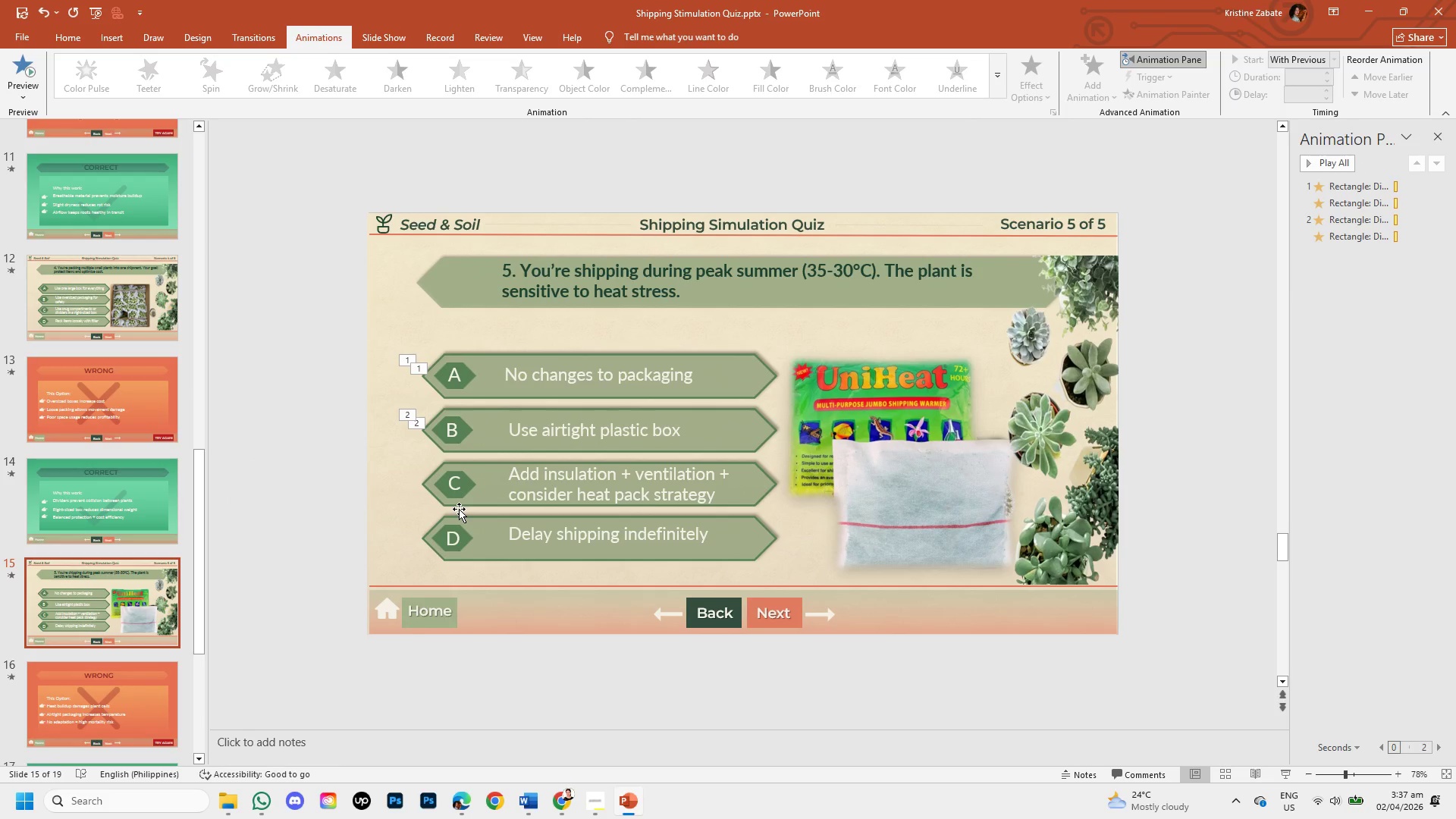 
left_click([460, 508])
 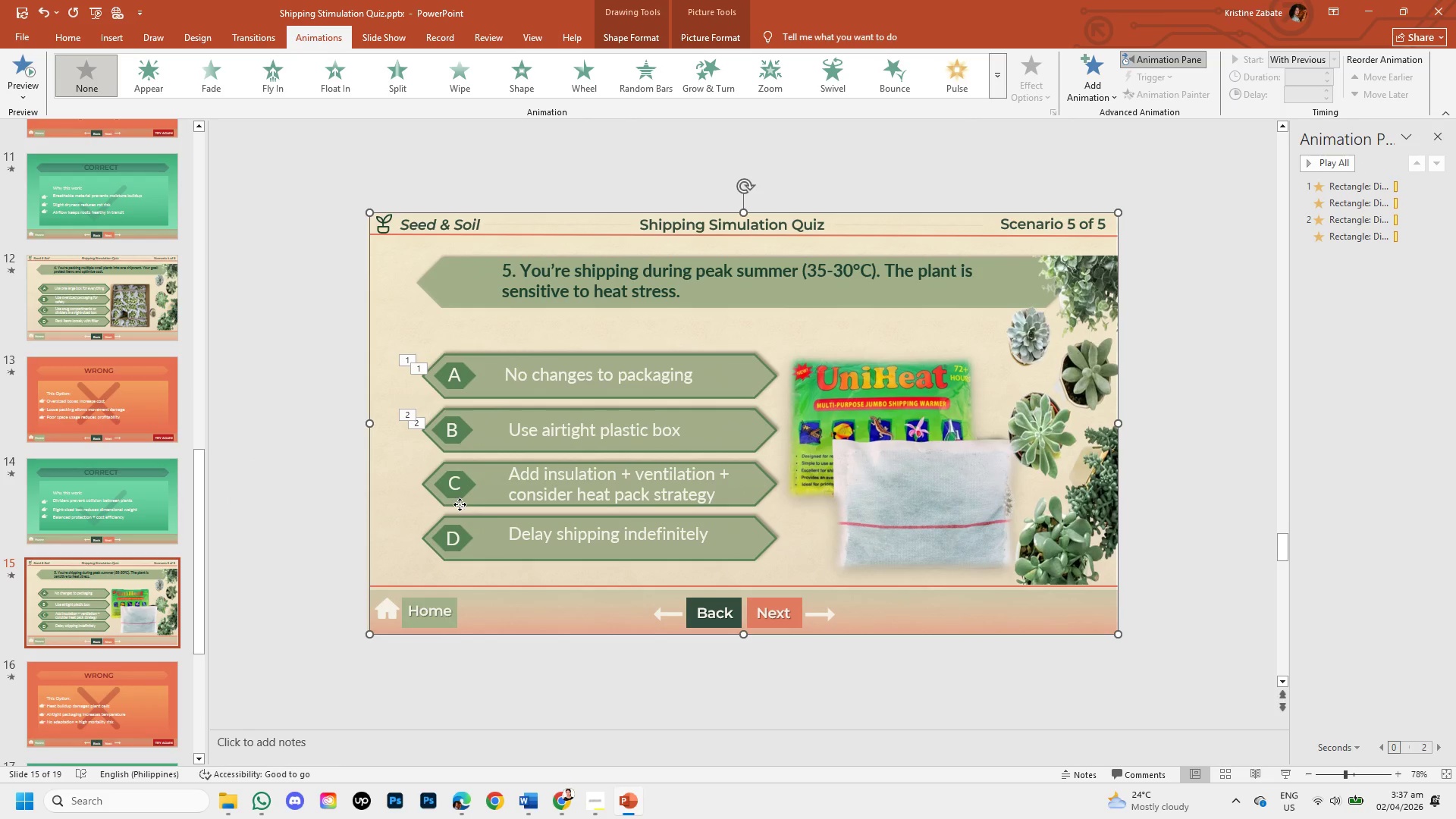 
left_click([460, 504])
 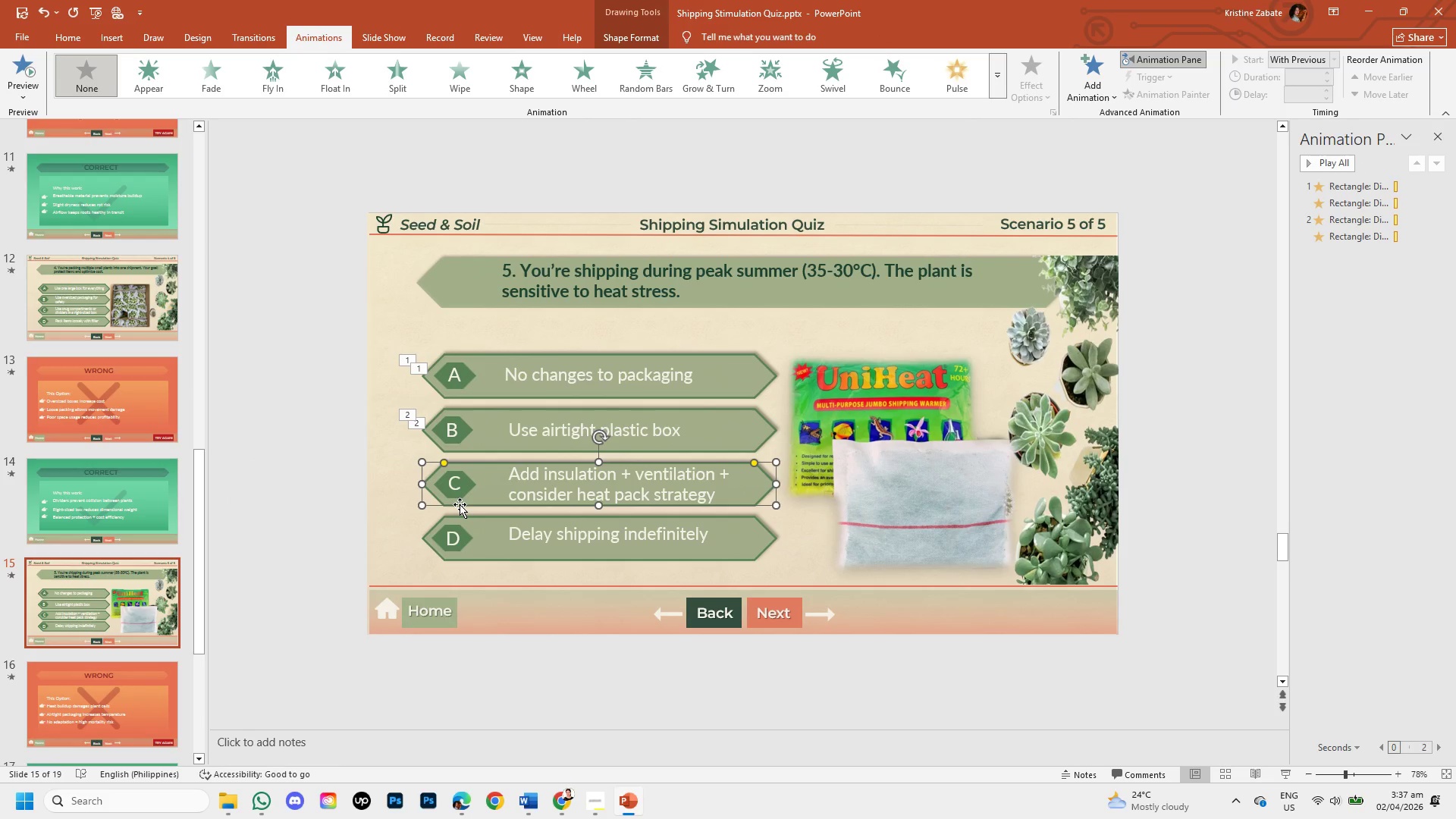 
hold_key(key=ShiftLeft, duration=1.5)
 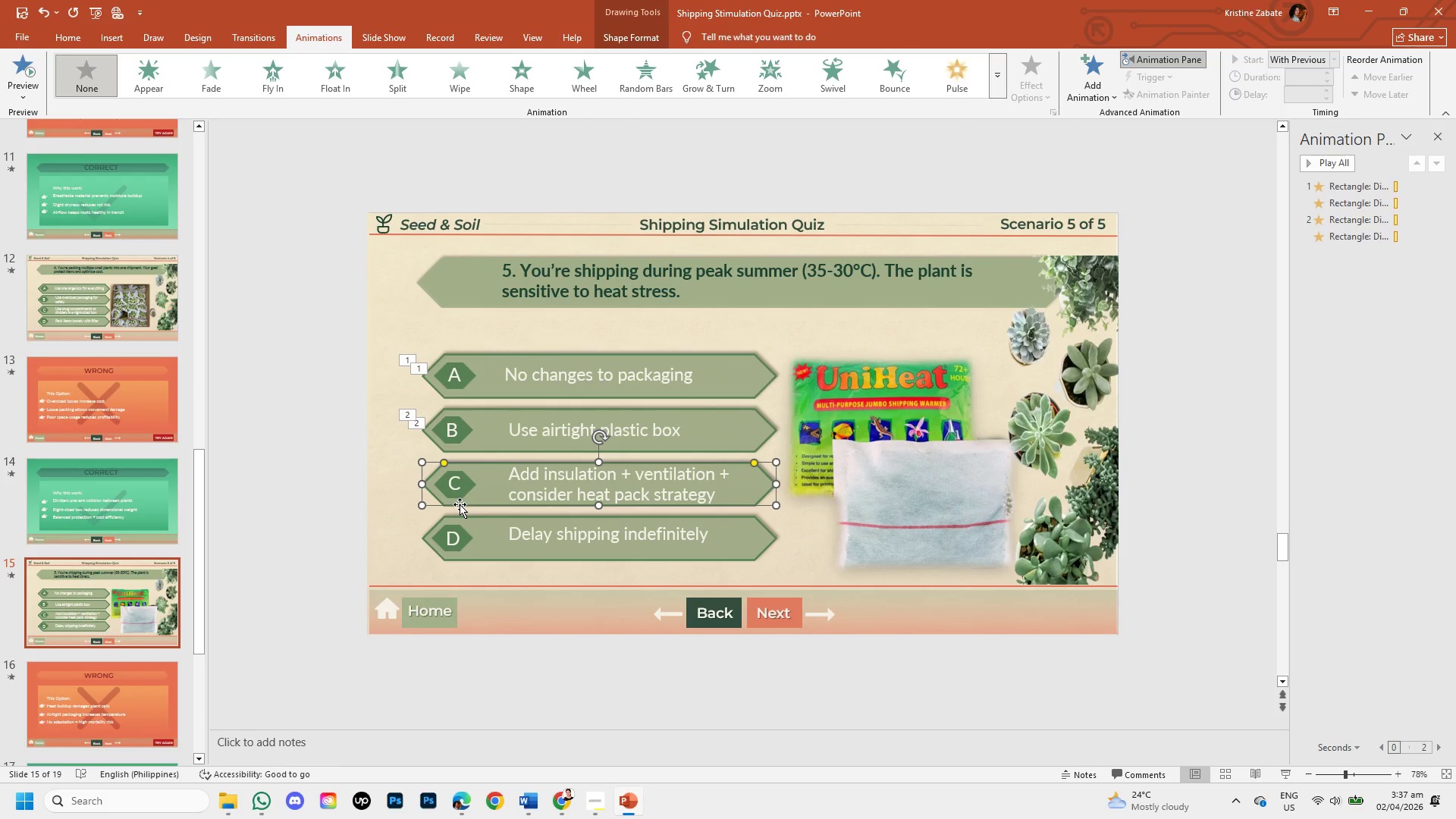 
hold_key(key=ShiftLeft, duration=1.51)
 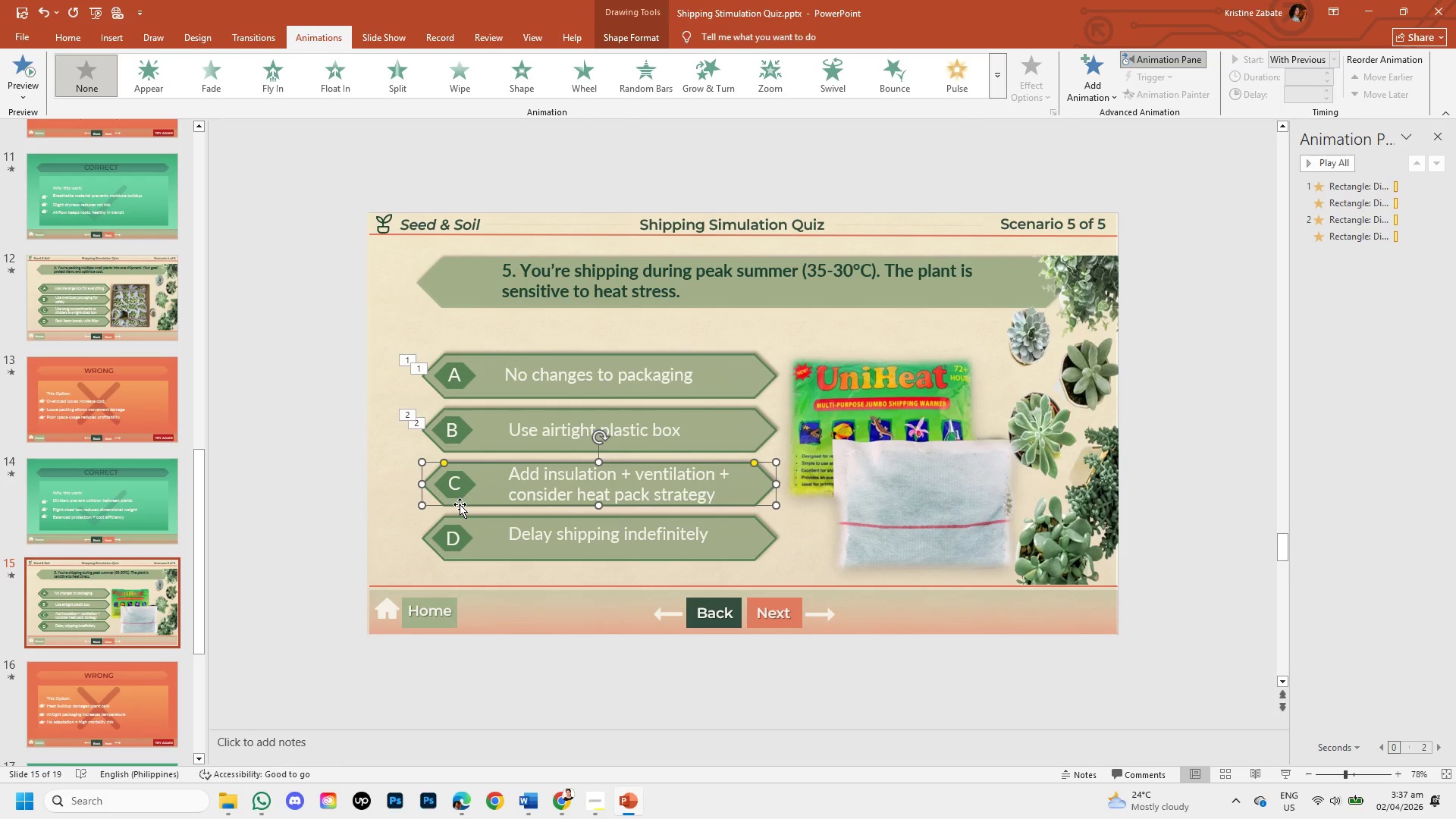 
hold_key(key=ShiftLeft, duration=1.5)
 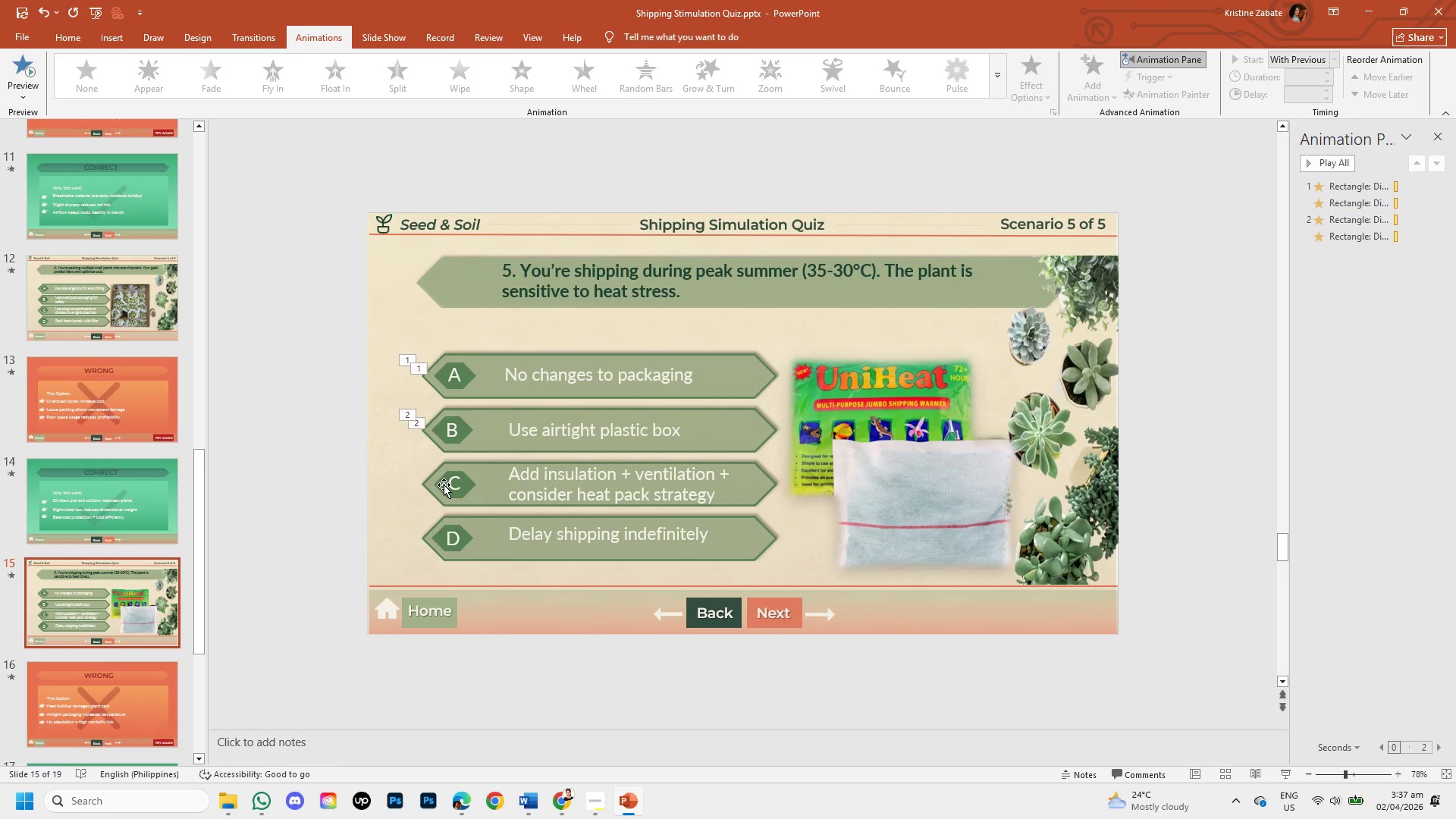 
hold_key(key=ShiftLeft, duration=1.5)
left_click([460, 504])
 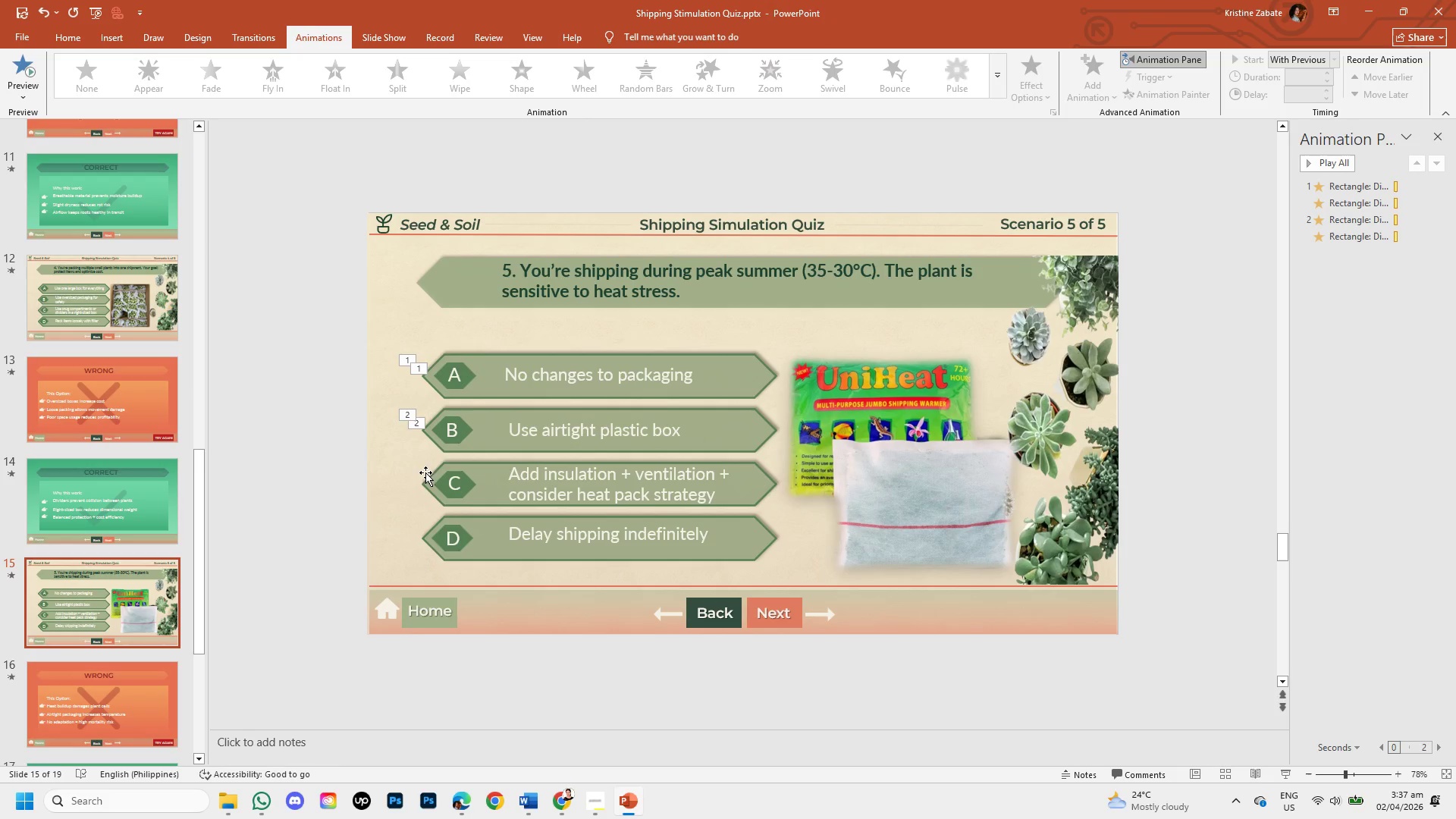 
hold_key(key=ShiftLeft, duration=1.52)
left_click([429, 479])
 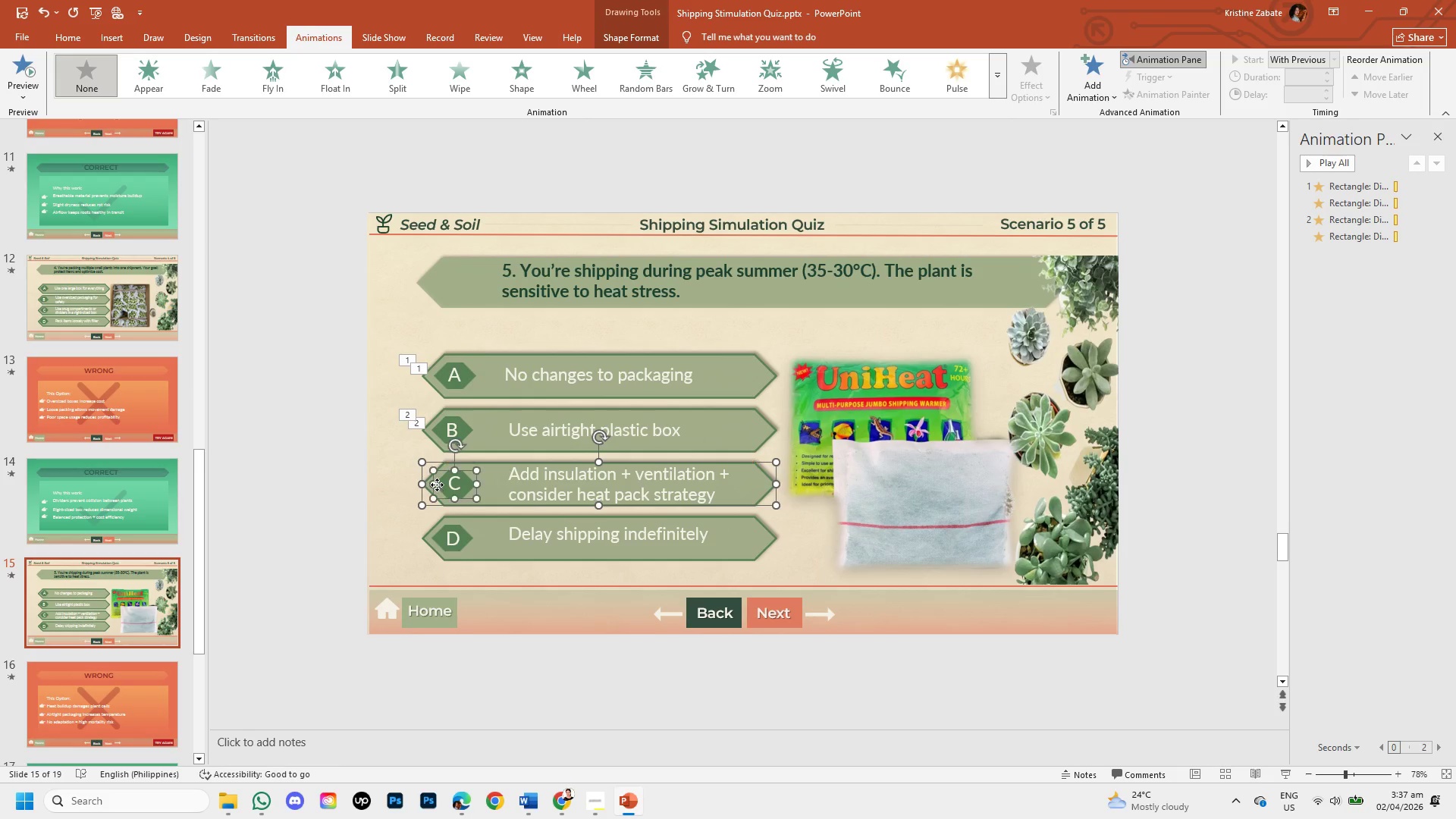 
left_click([437, 485])
 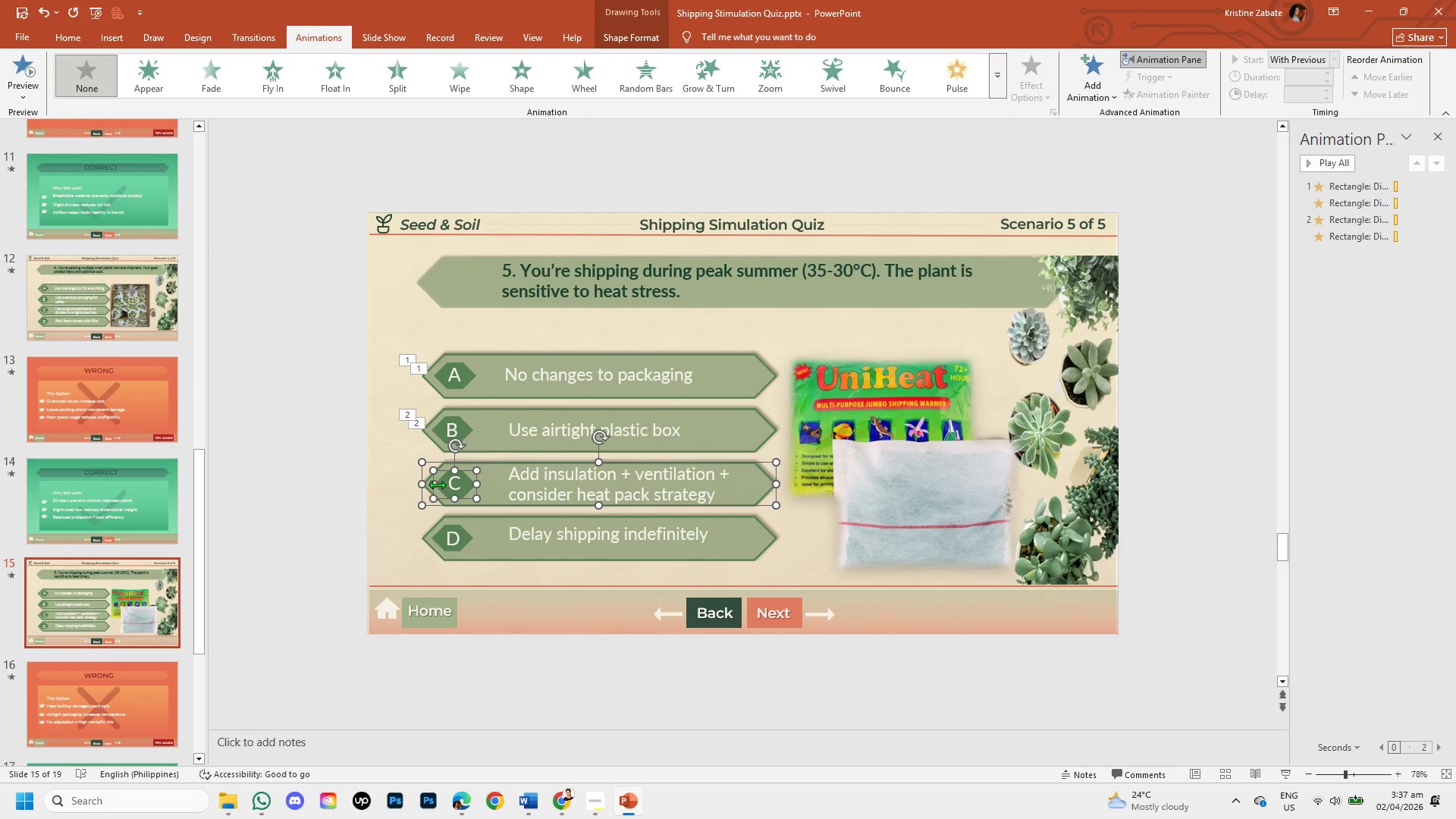 
hold_key(key=ShiftLeft, duration=0.58)
 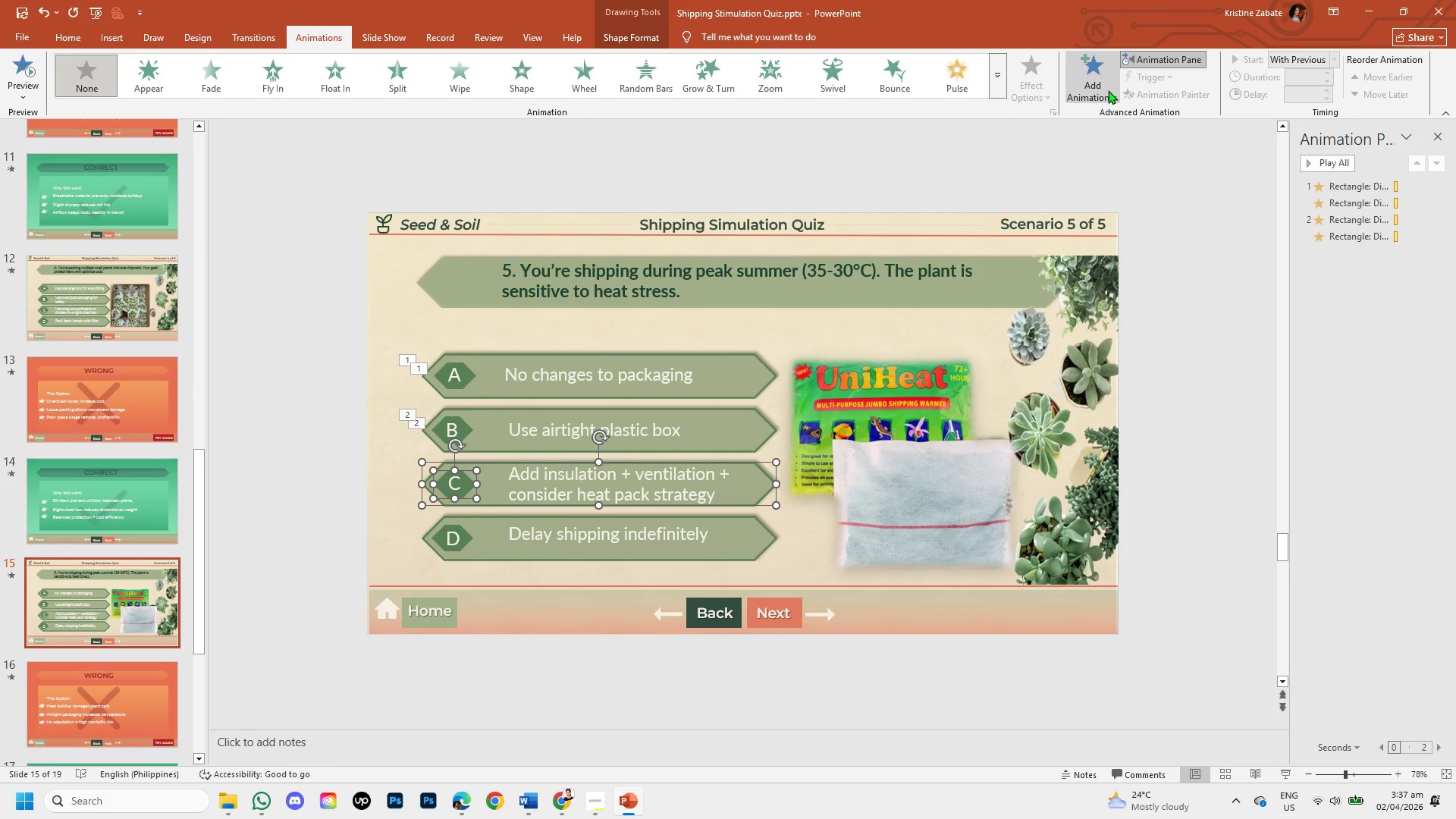 
left_click([1100, 90])
 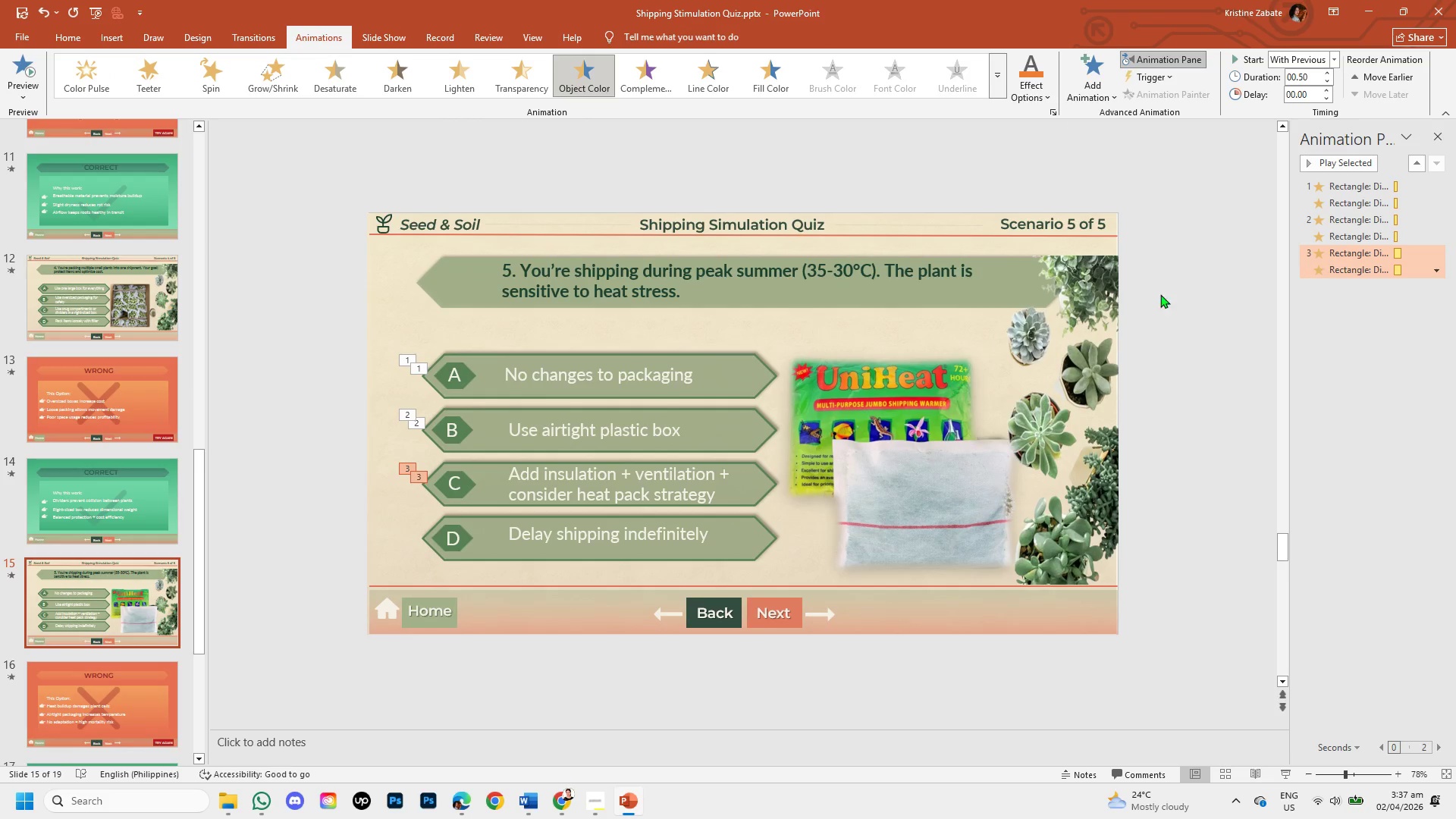 
double_click([1341, 249])
 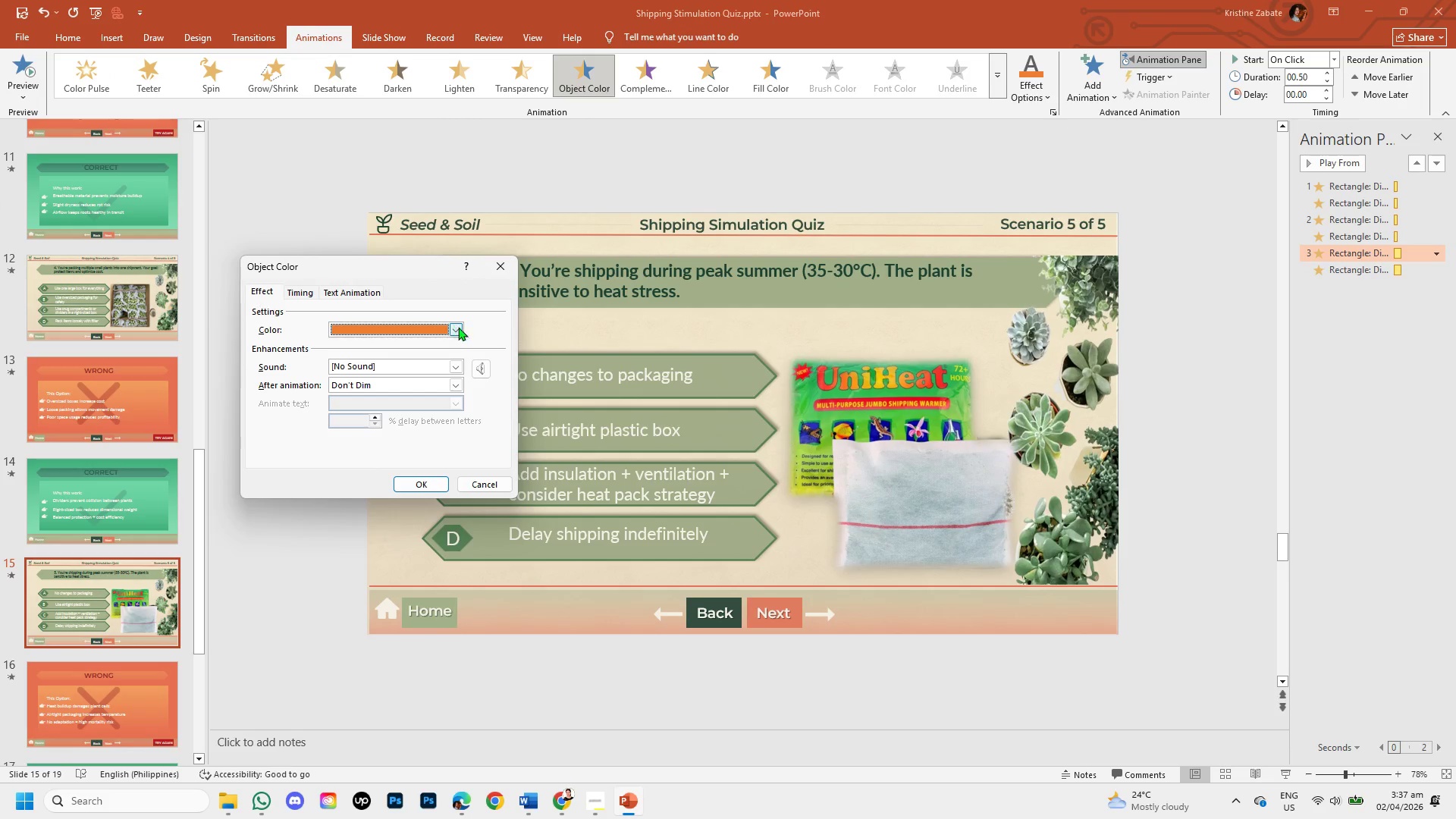 
left_click([458, 327])
 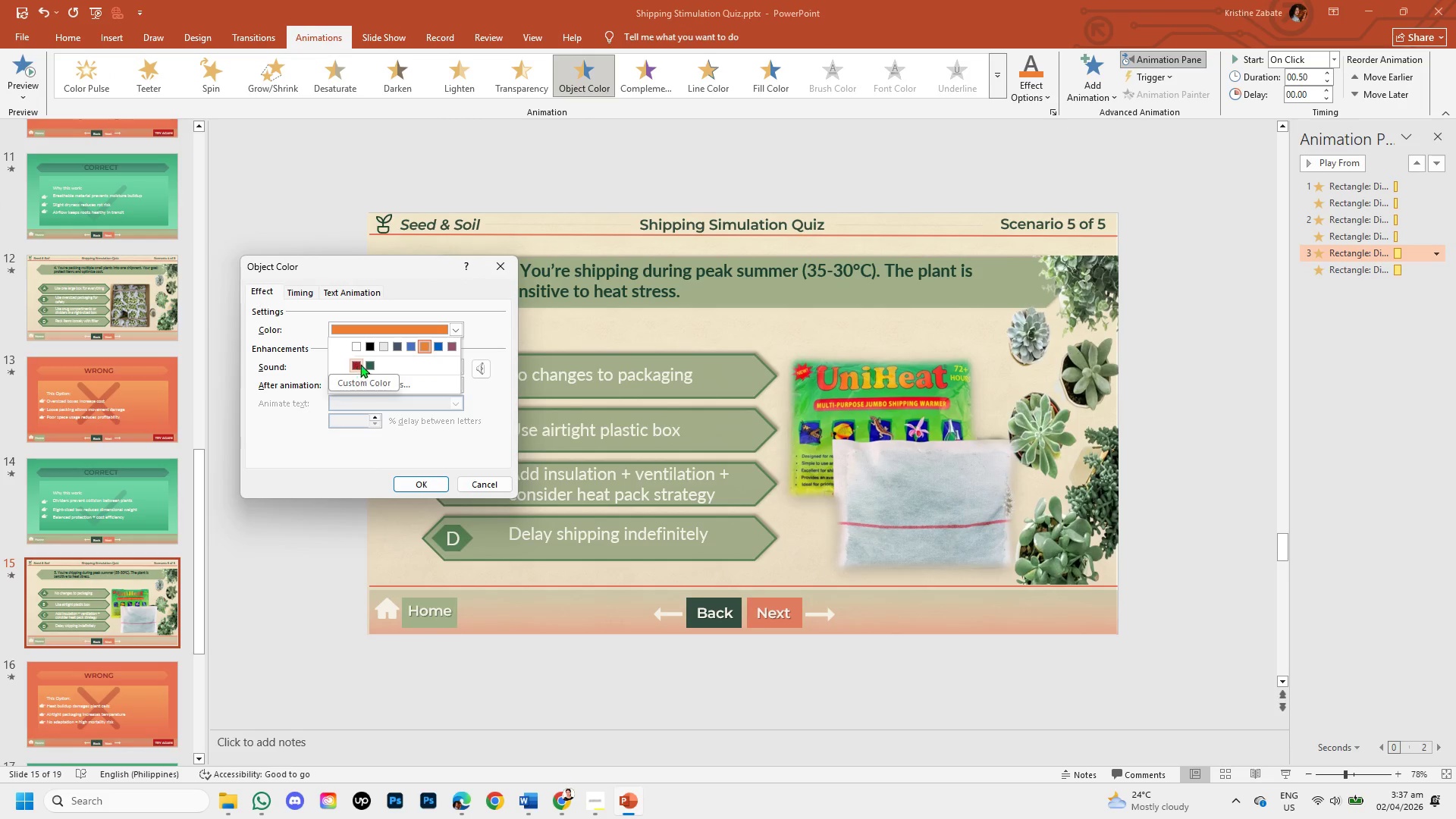 
left_click([368, 365])
 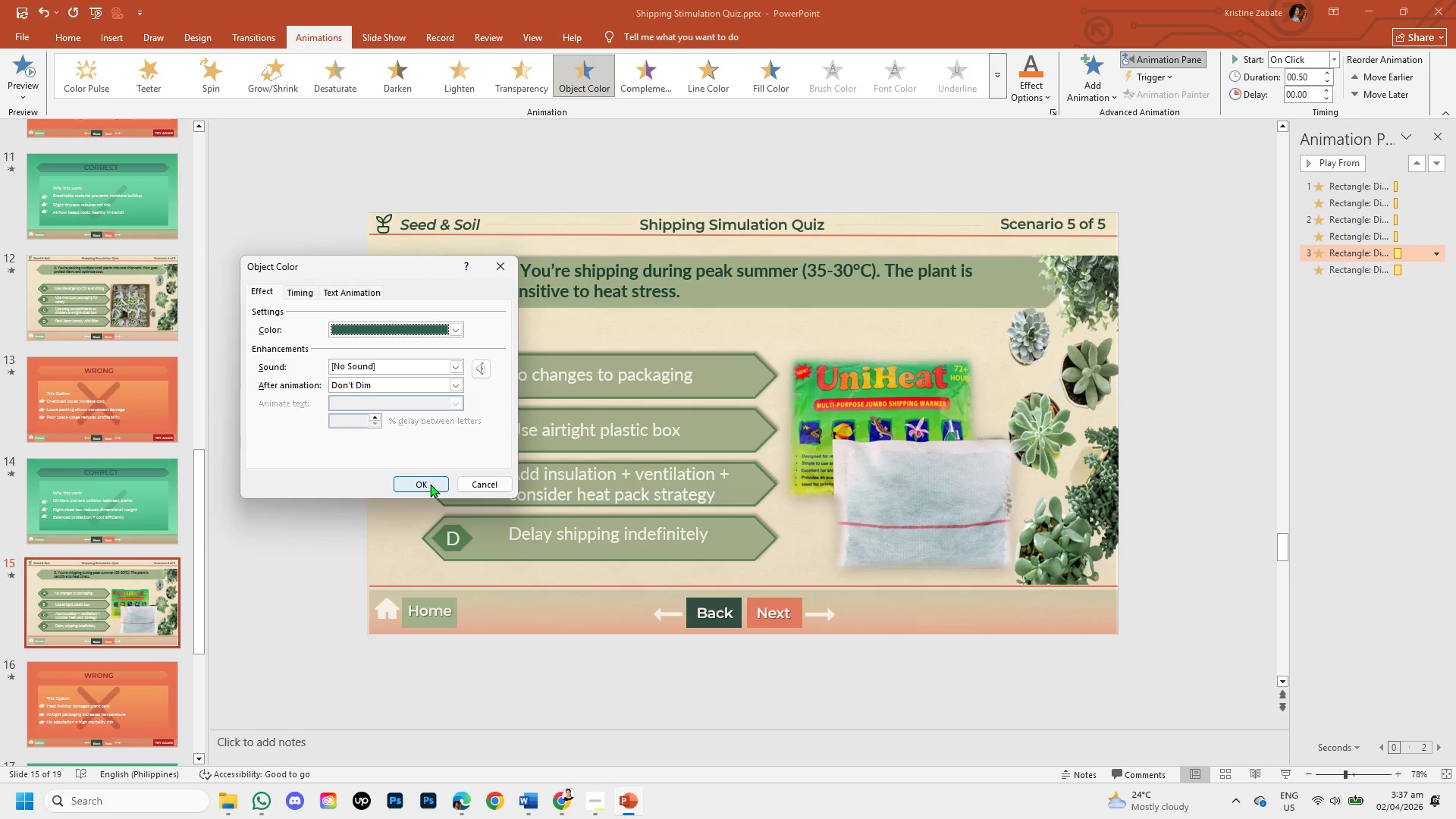 
left_click([430, 484])
 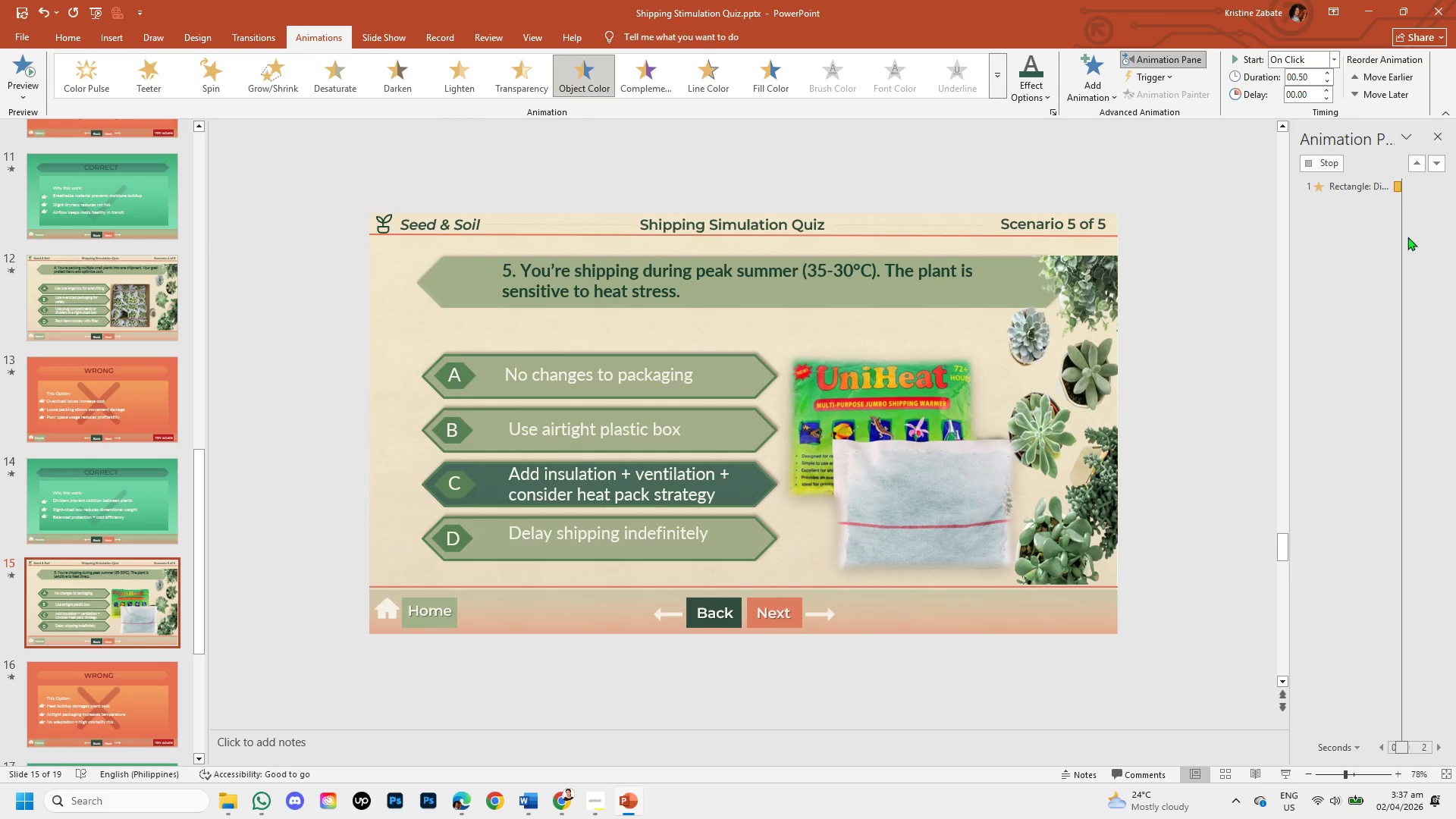 
mouse_move([1360, 207])
 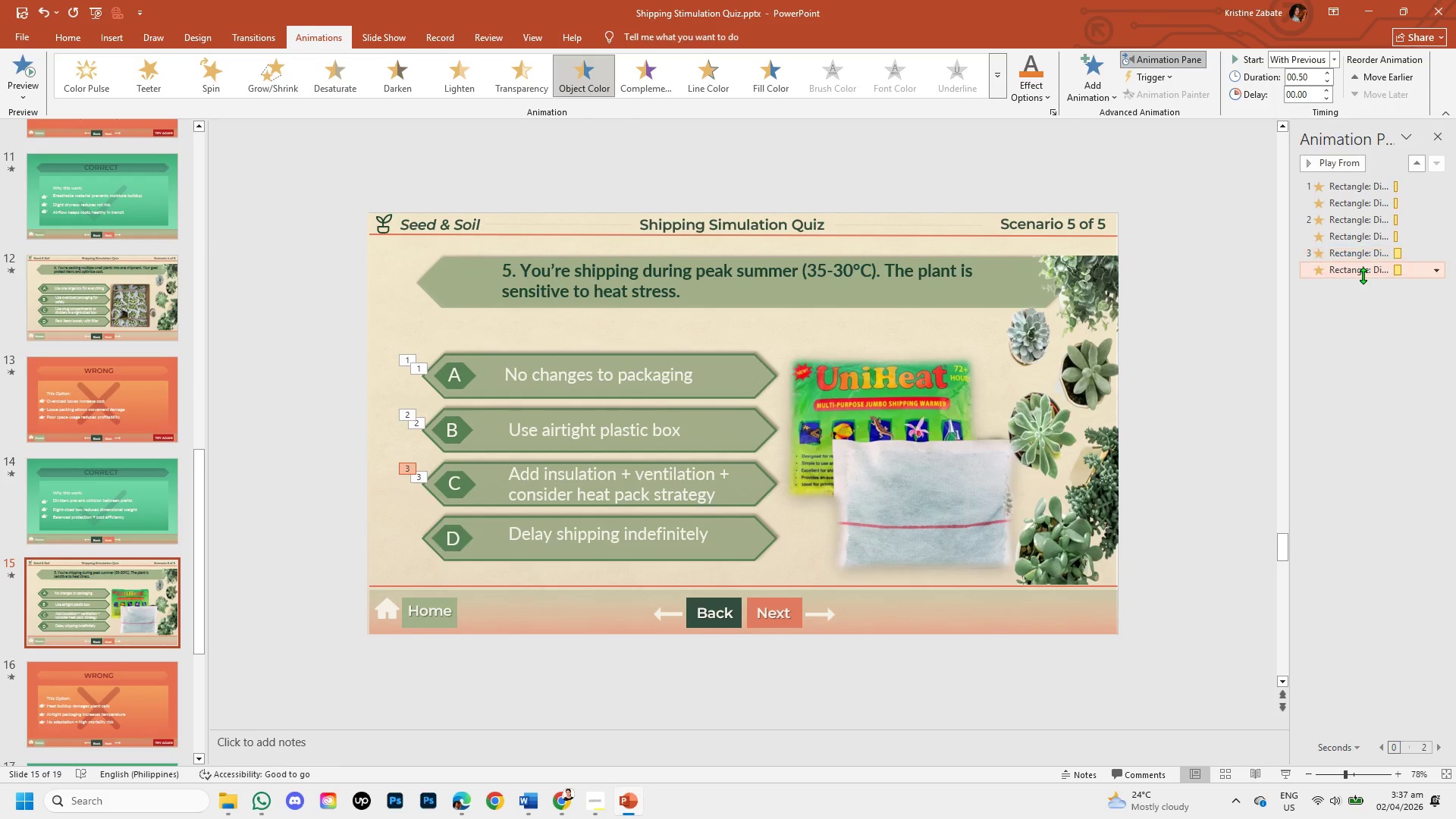 
left_click([1363, 275])
 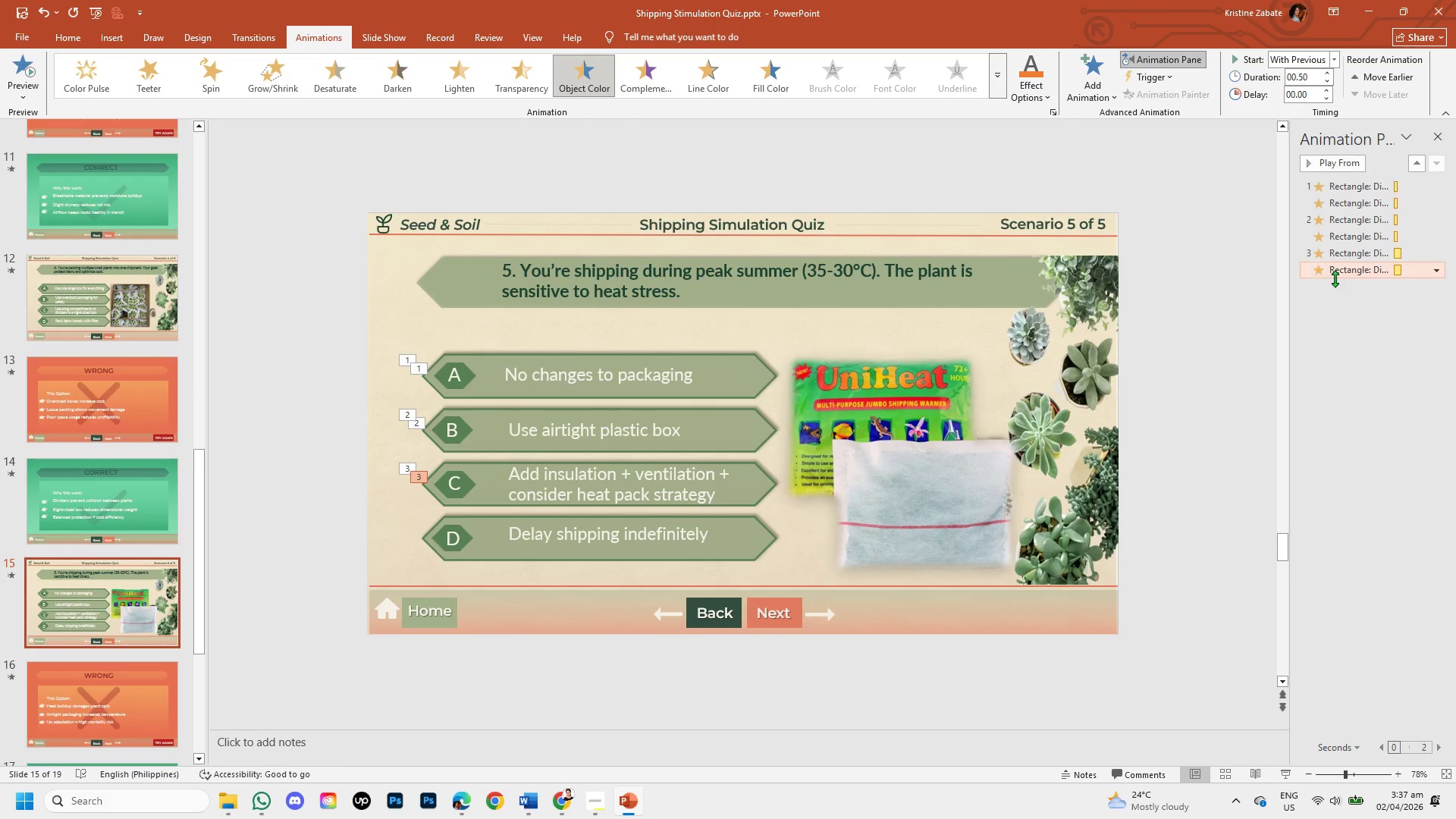 
double_click([1352, 271])
 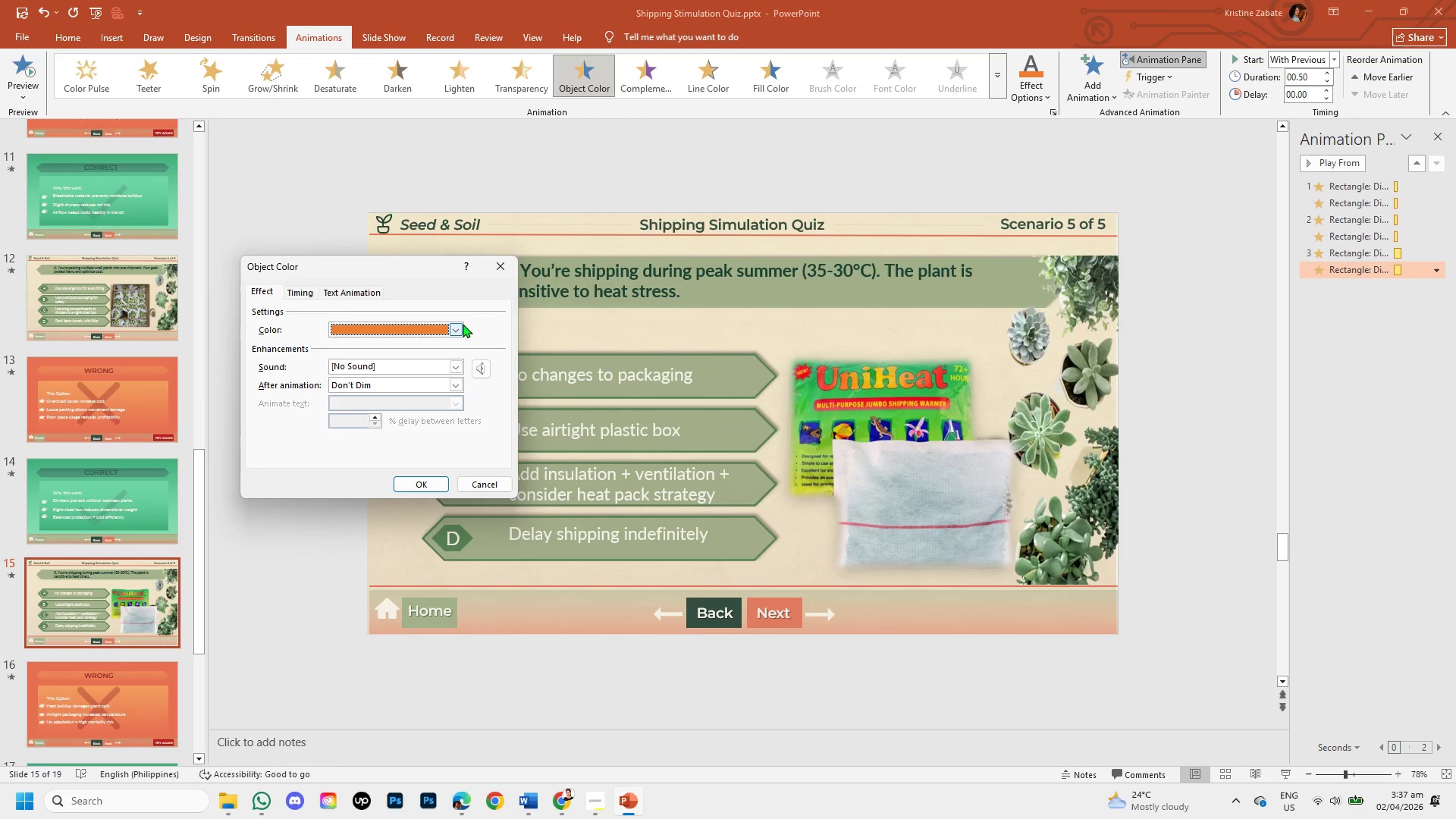 
left_click([460, 324])
 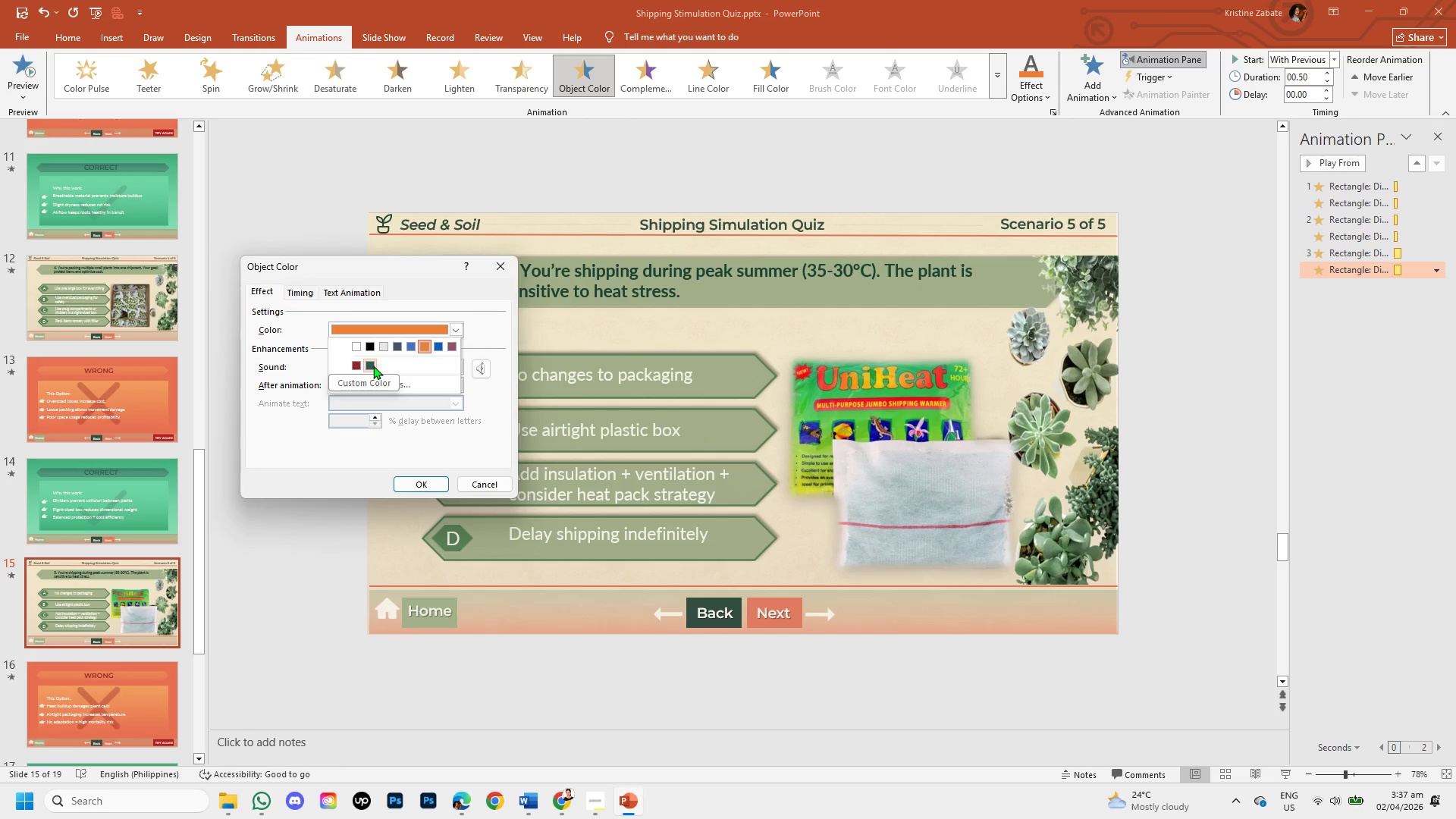 
left_click([373, 366])
 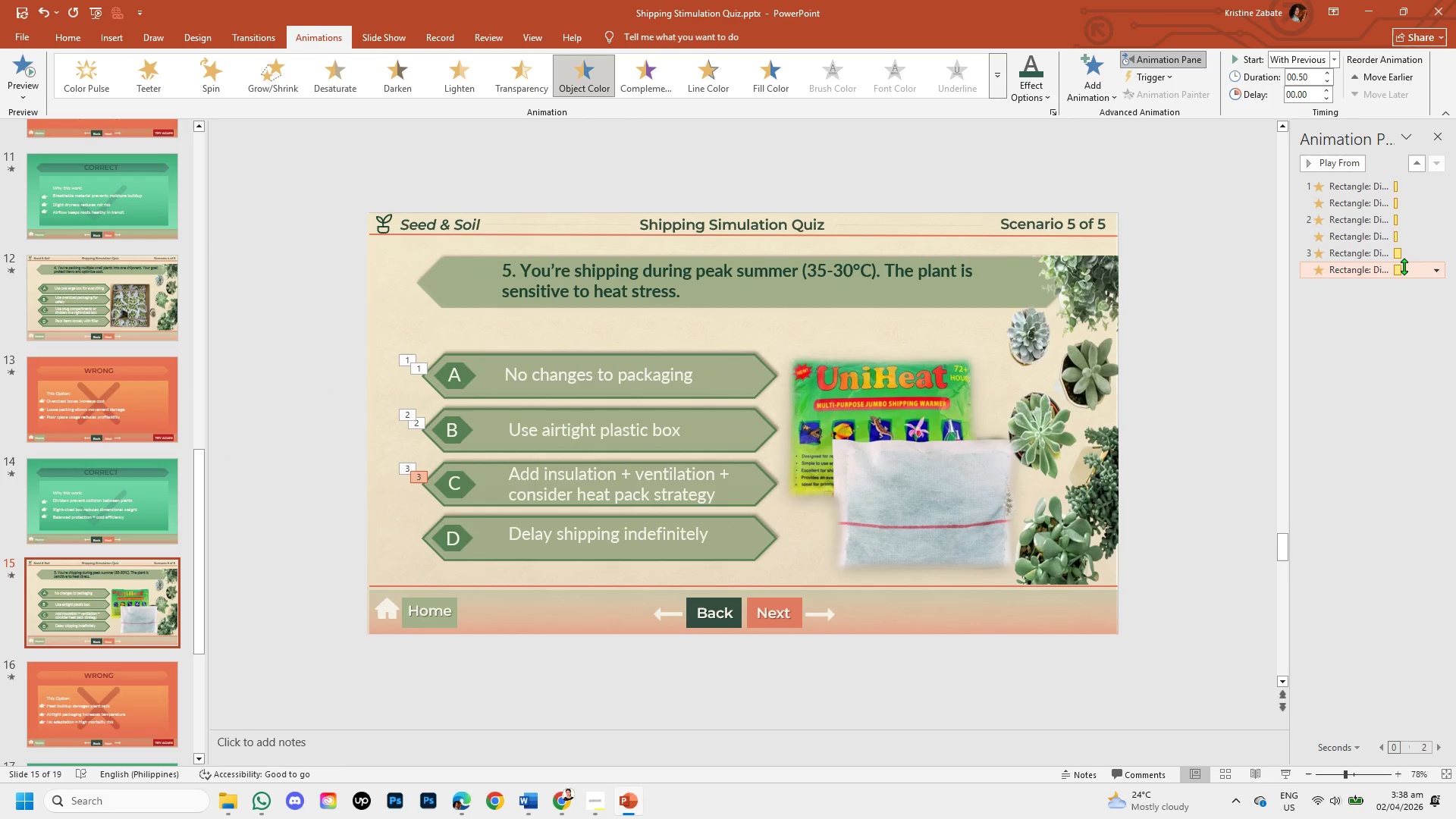 
left_click([1389, 248])
 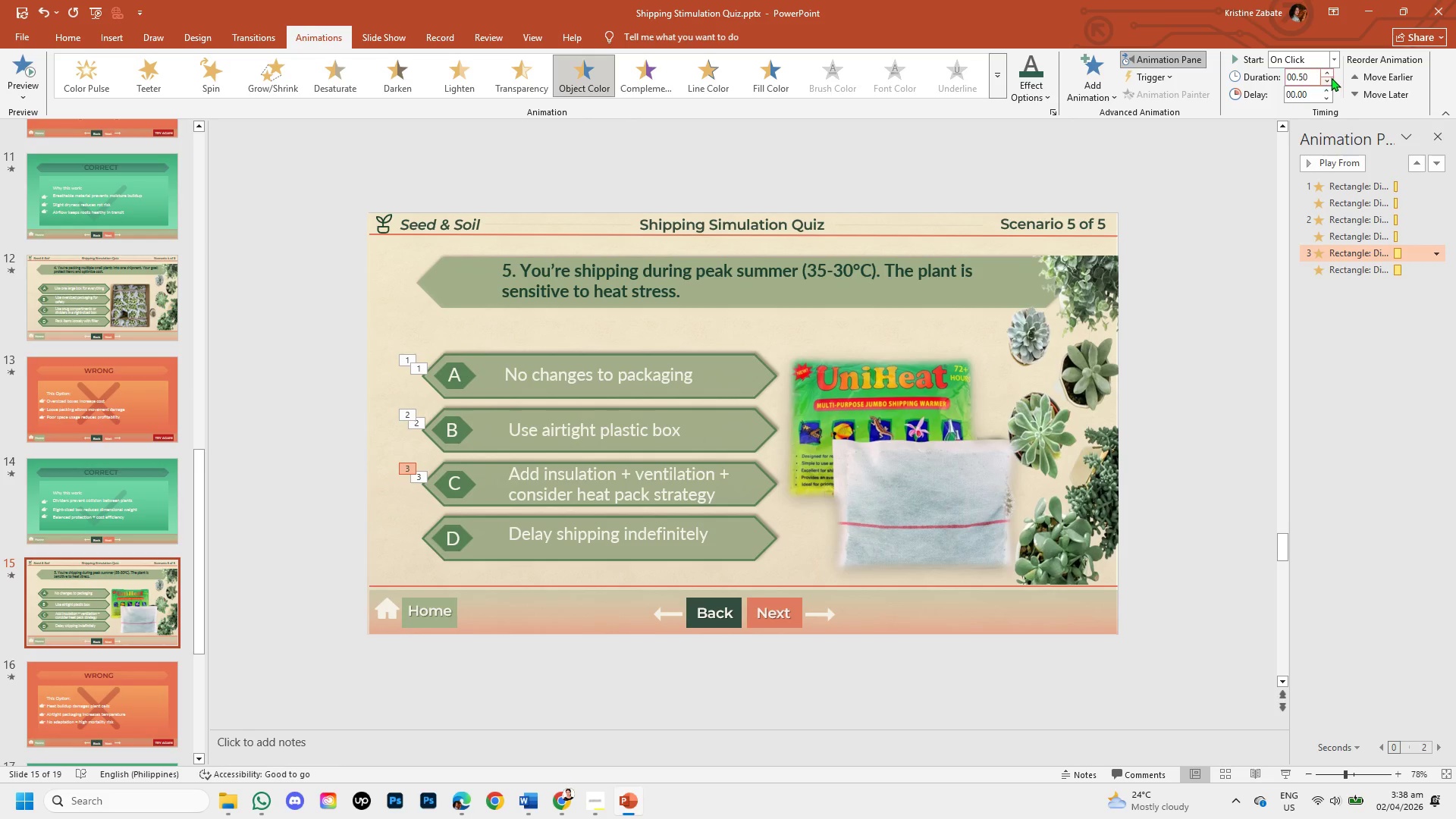 
left_click([1329, 77])
 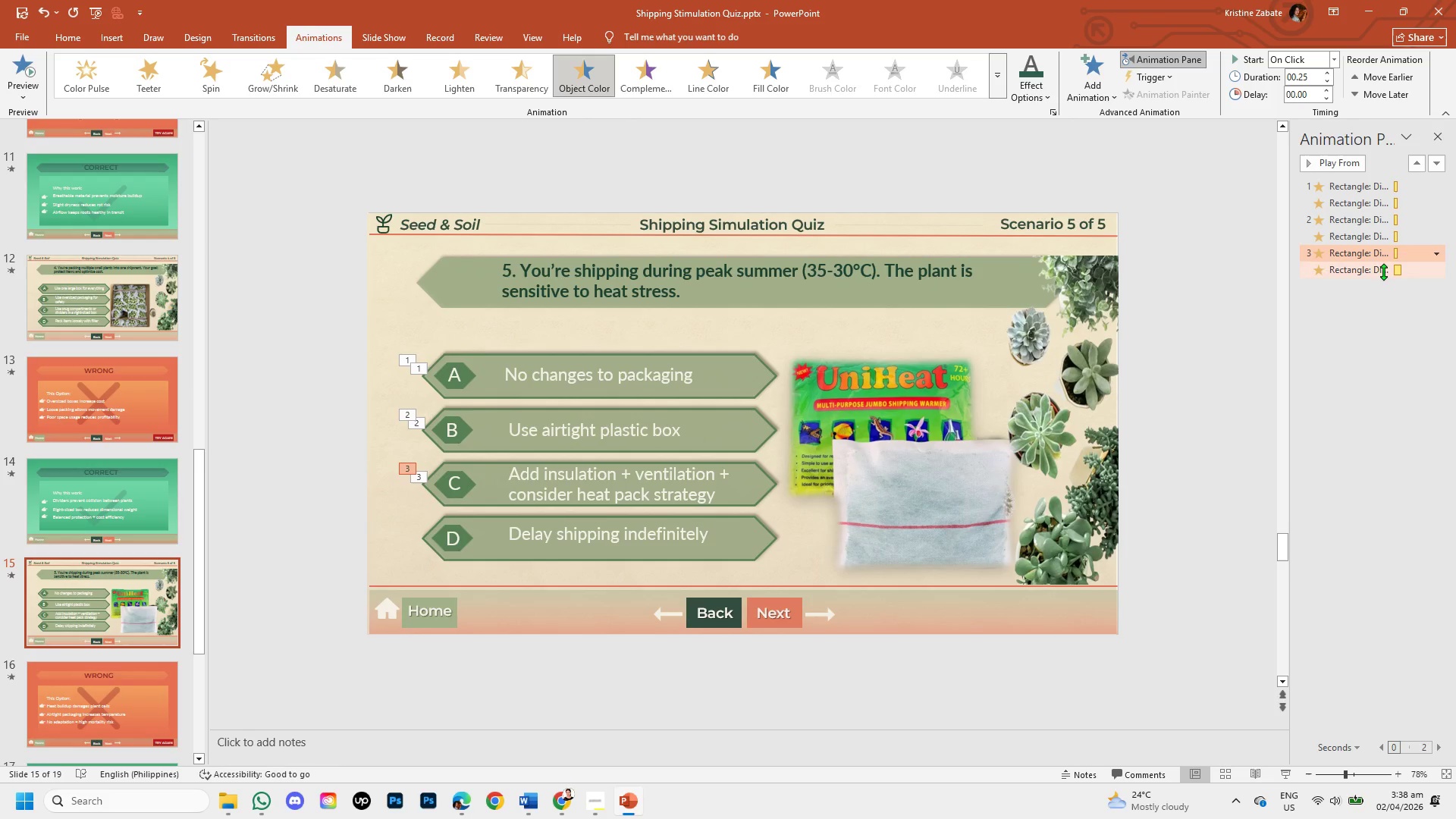 
left_click([1383, 271])
 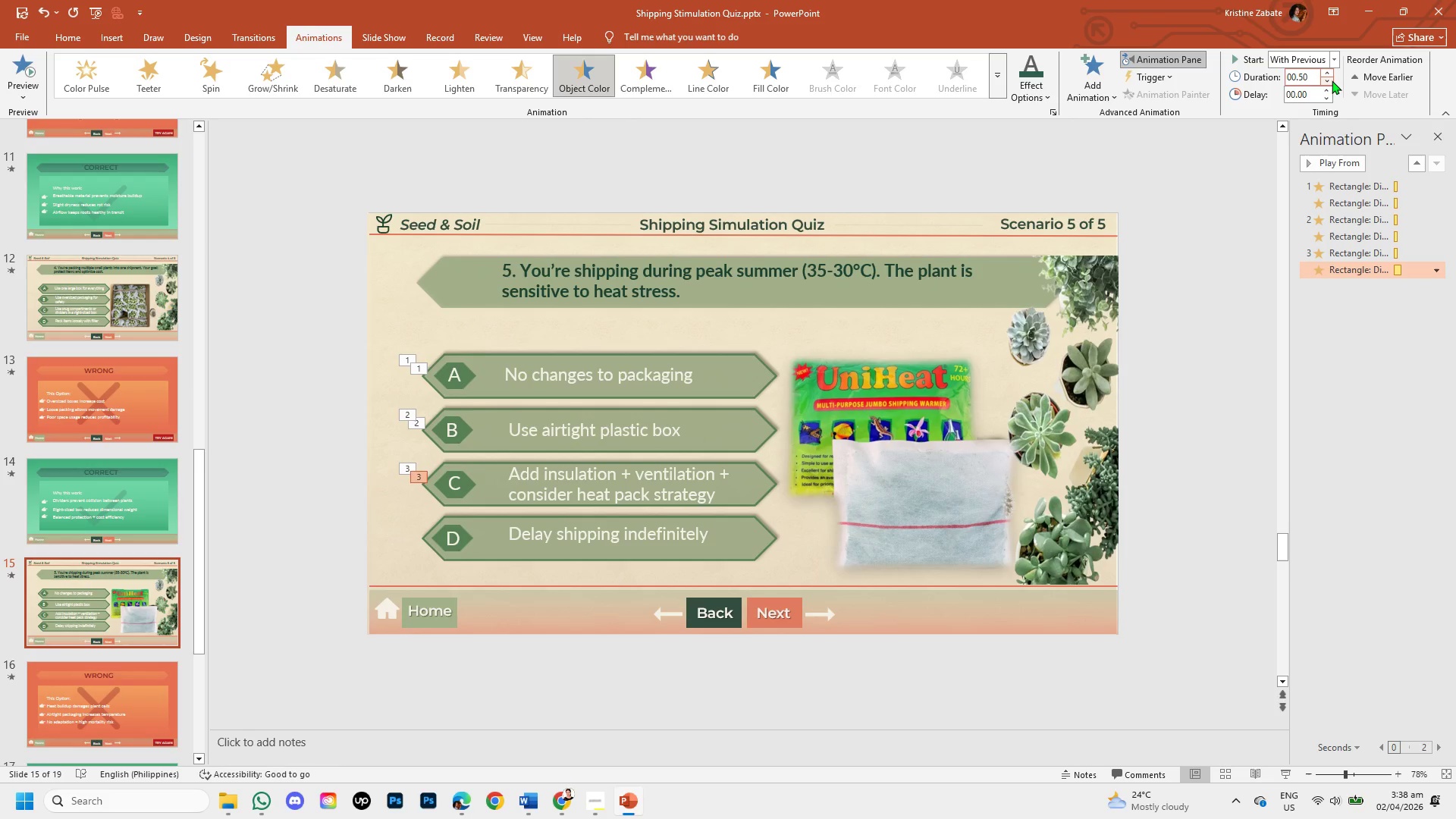 
left_click([1332, 80])
 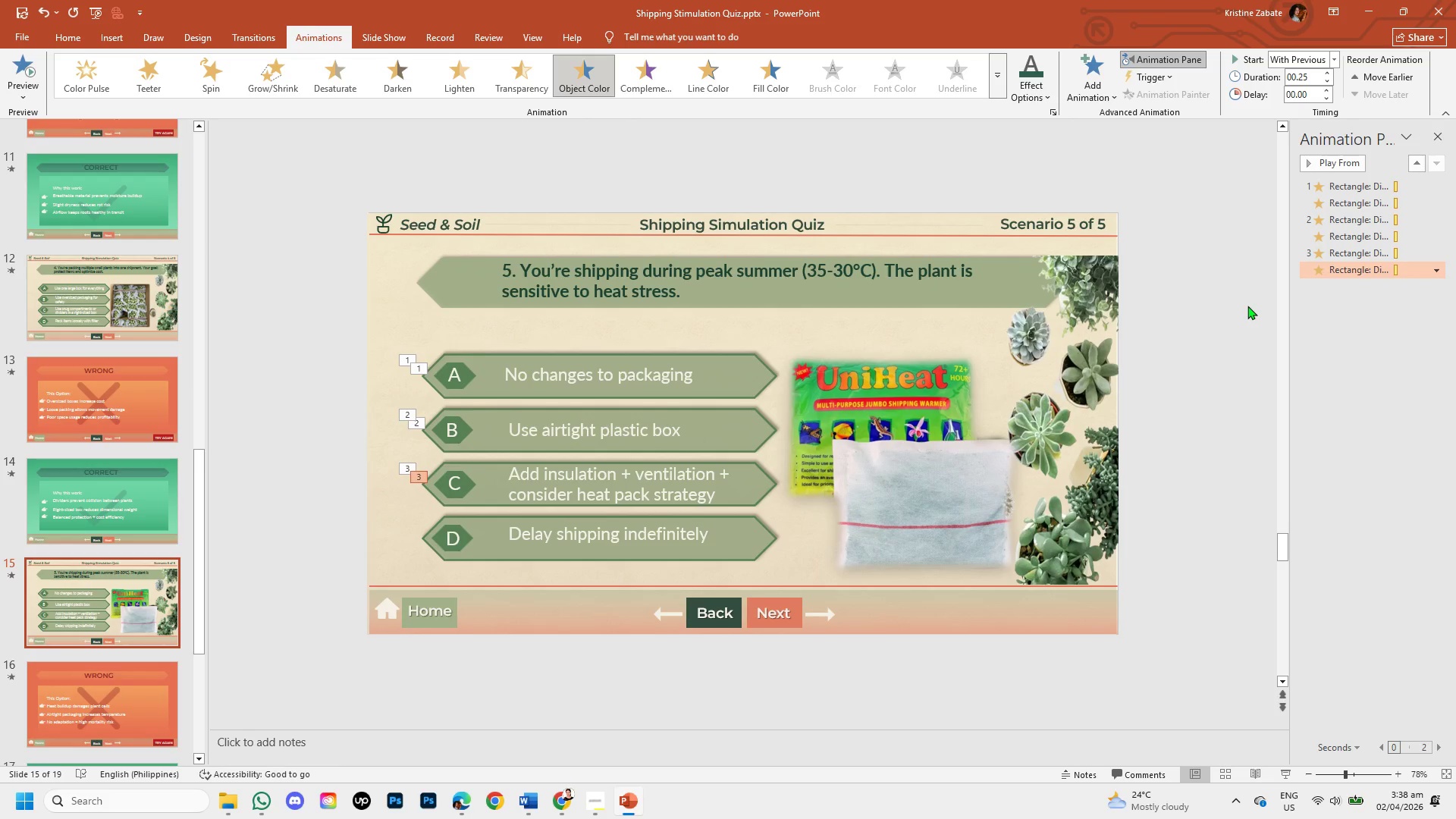 
left_click([1247, 306])
 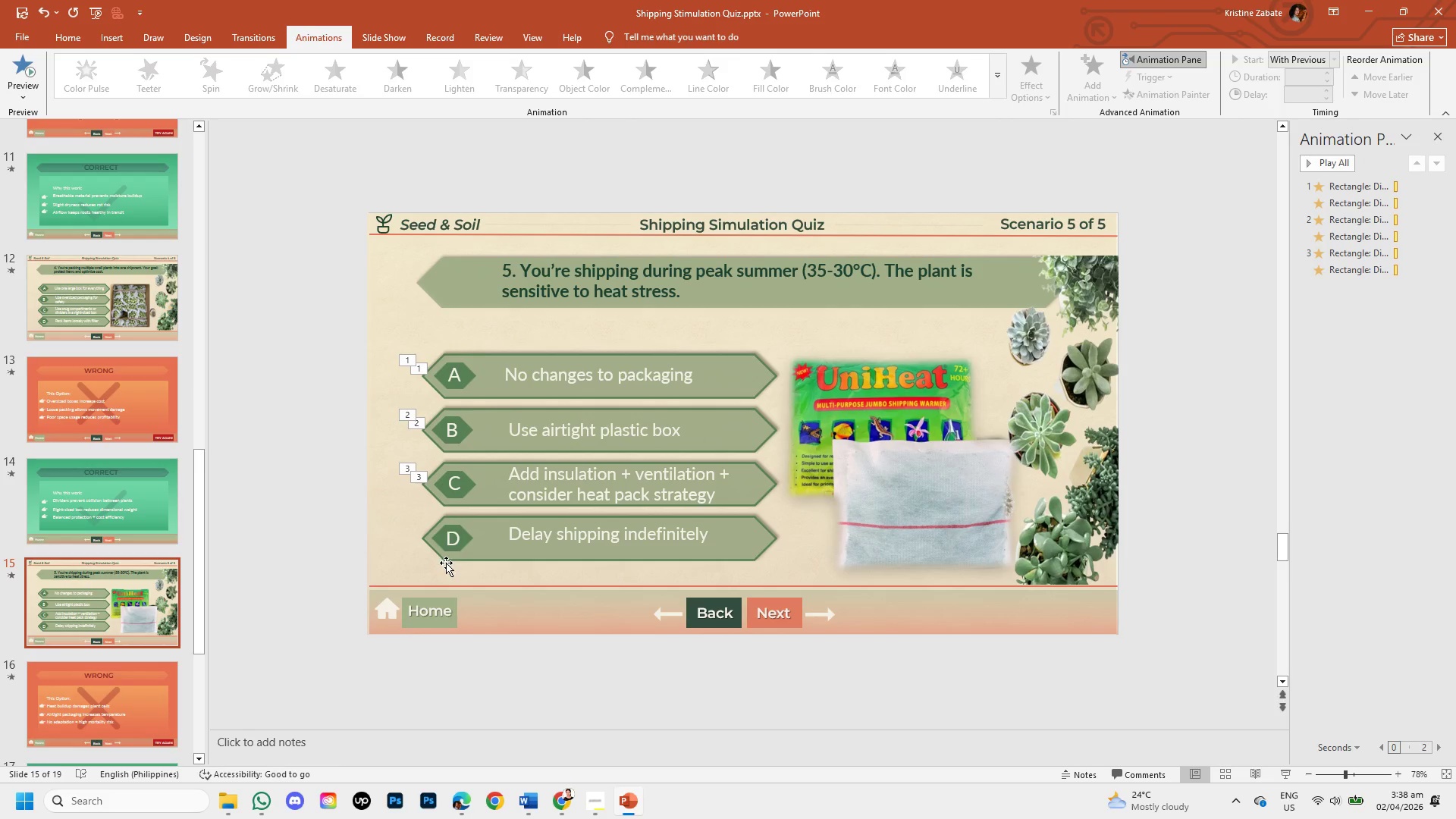 
left_click([446, 561])
 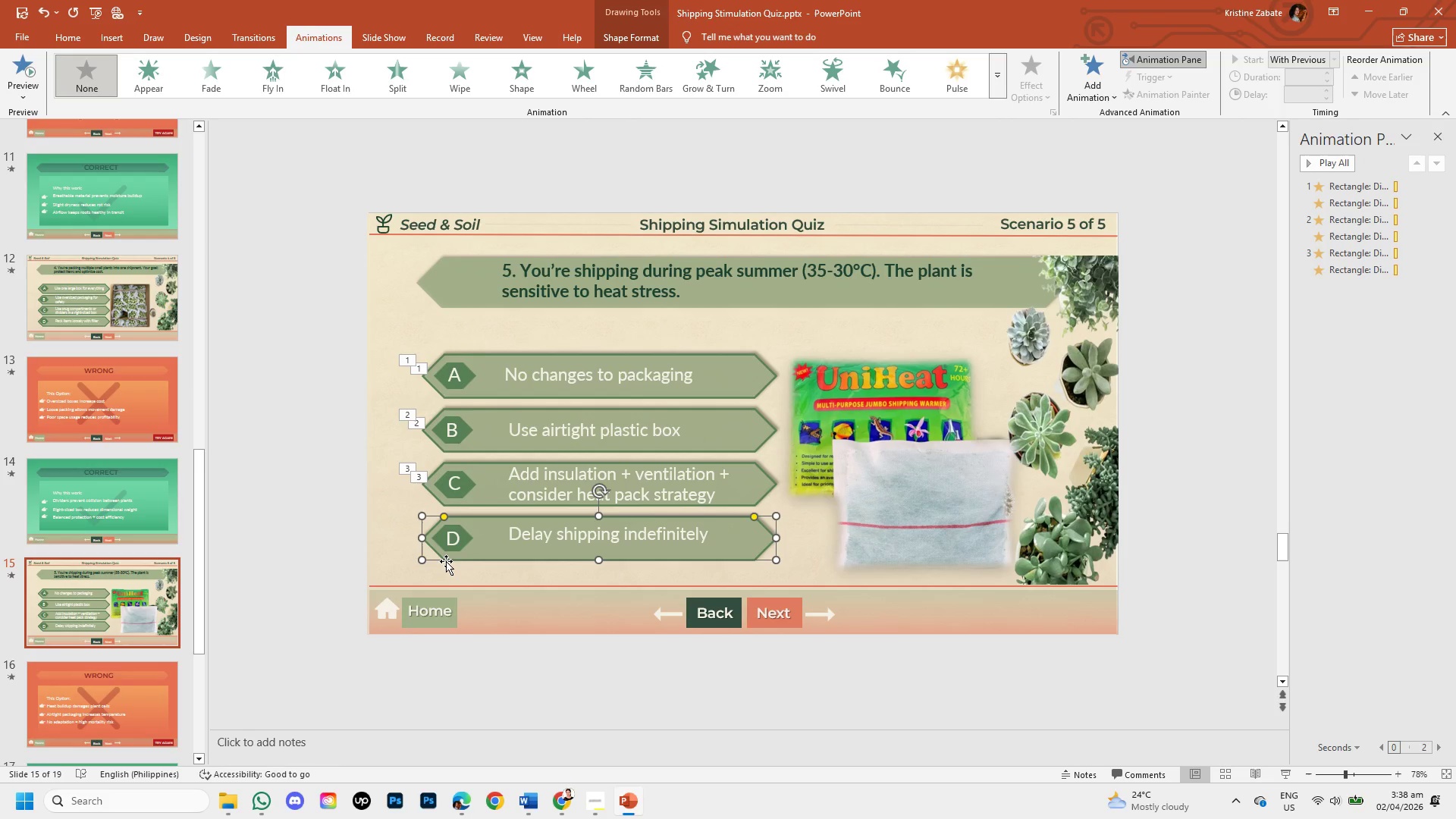 
hold_key(key=ShiftLeft, duration=1.5)
left_click([435, 541])
 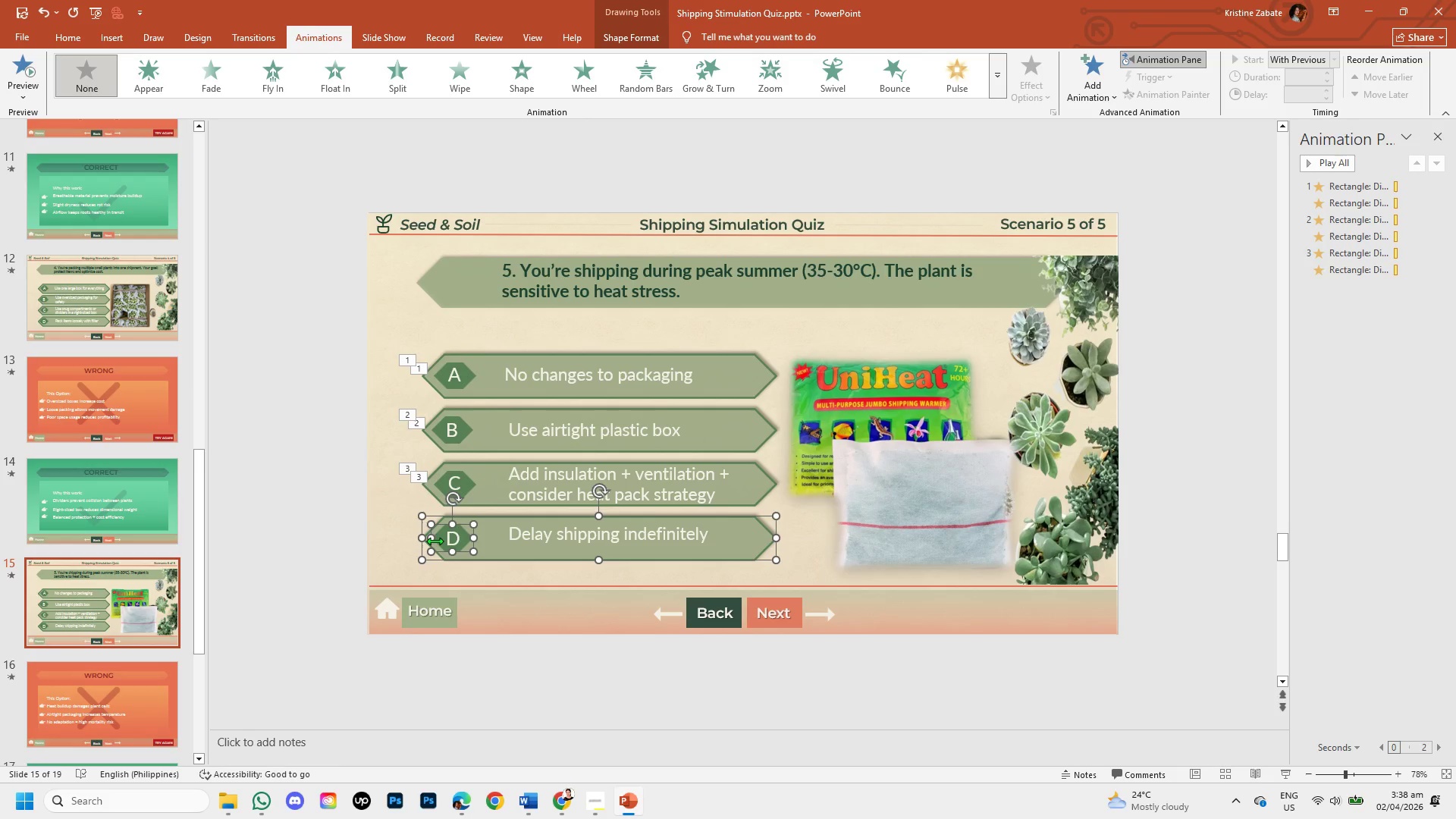 
key(Shift+ShiftLeft)
 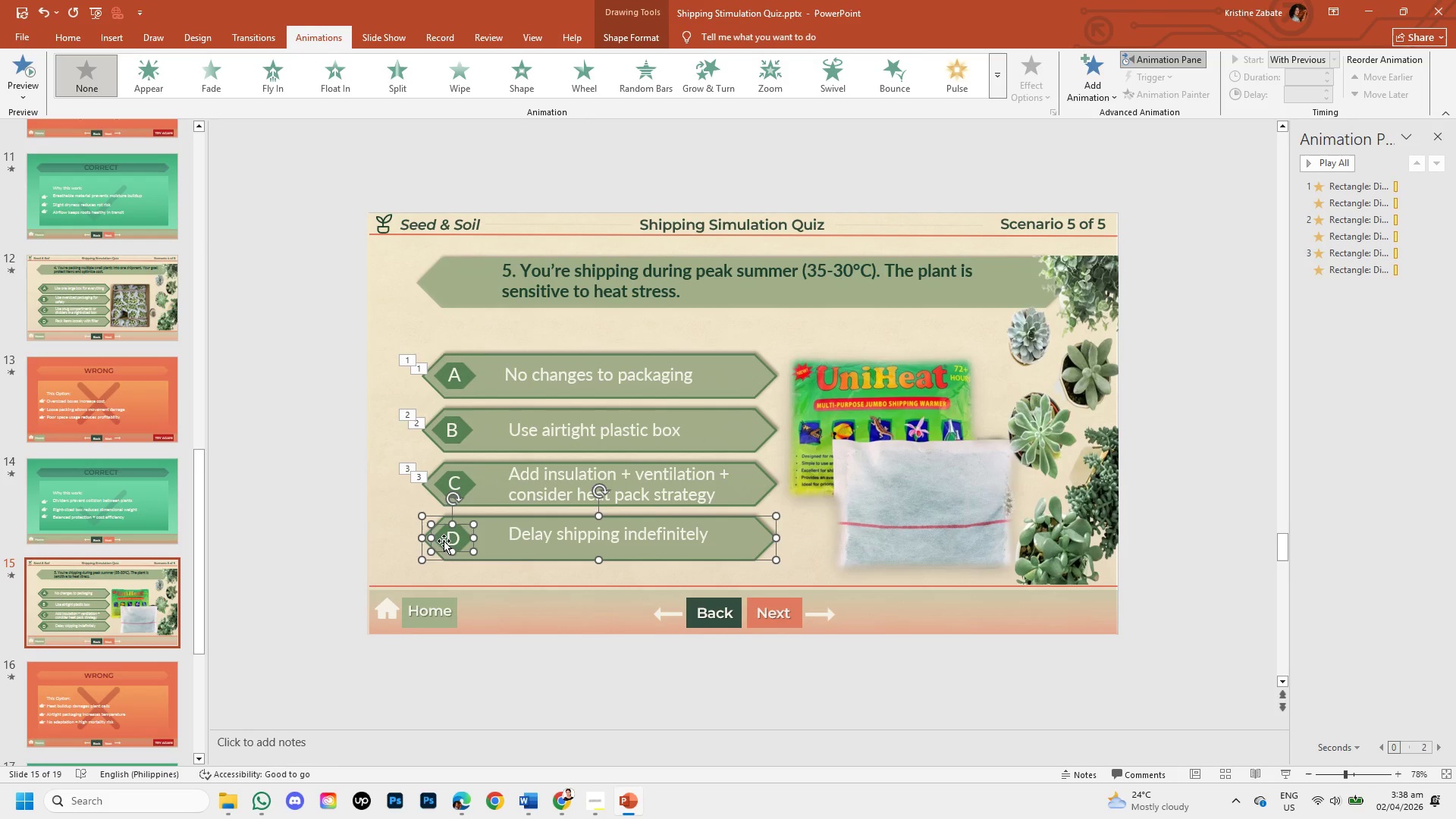 
key(Shift+ShiftLeft)
 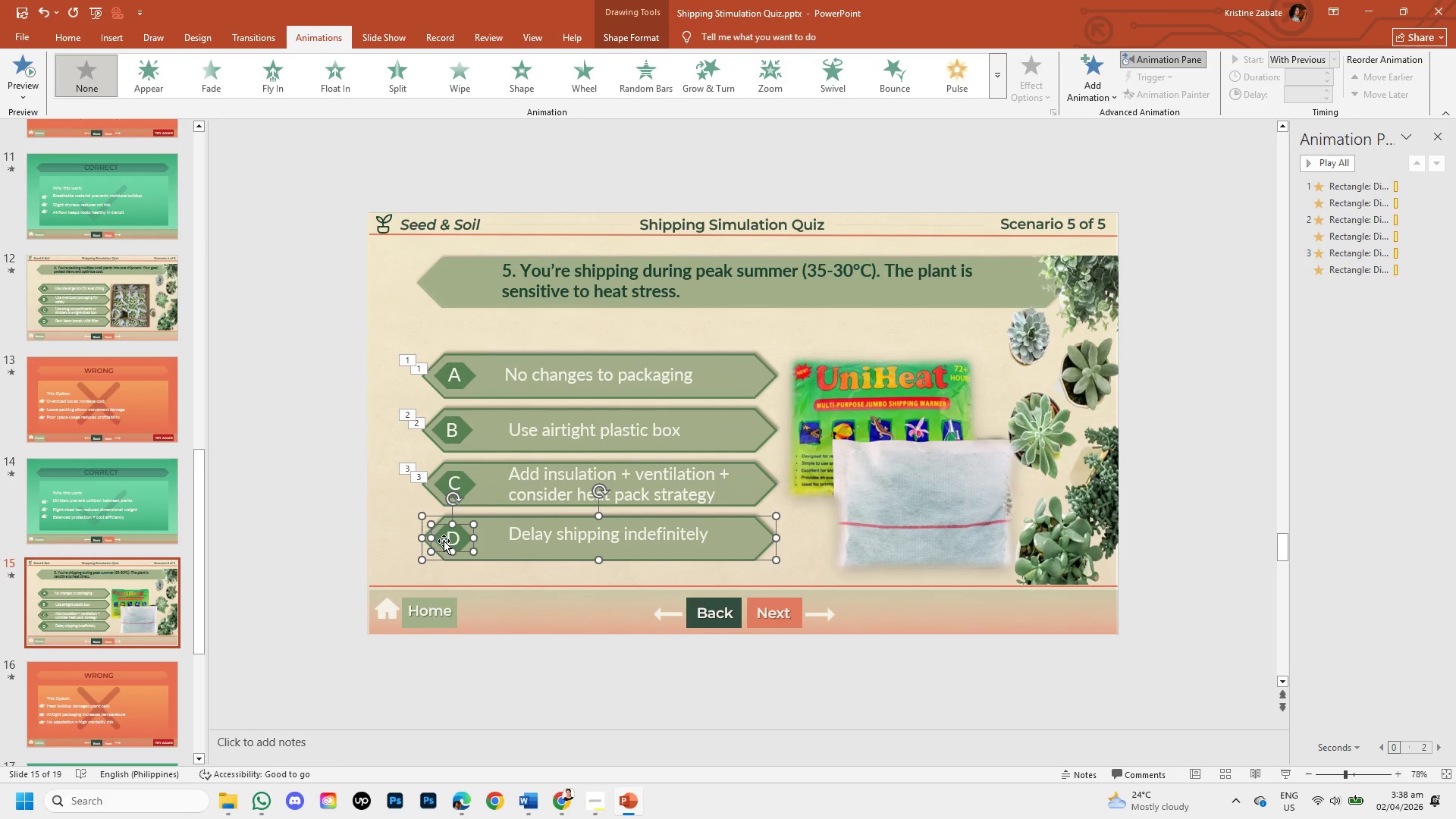 
key(Shift+ShiftLeft)
 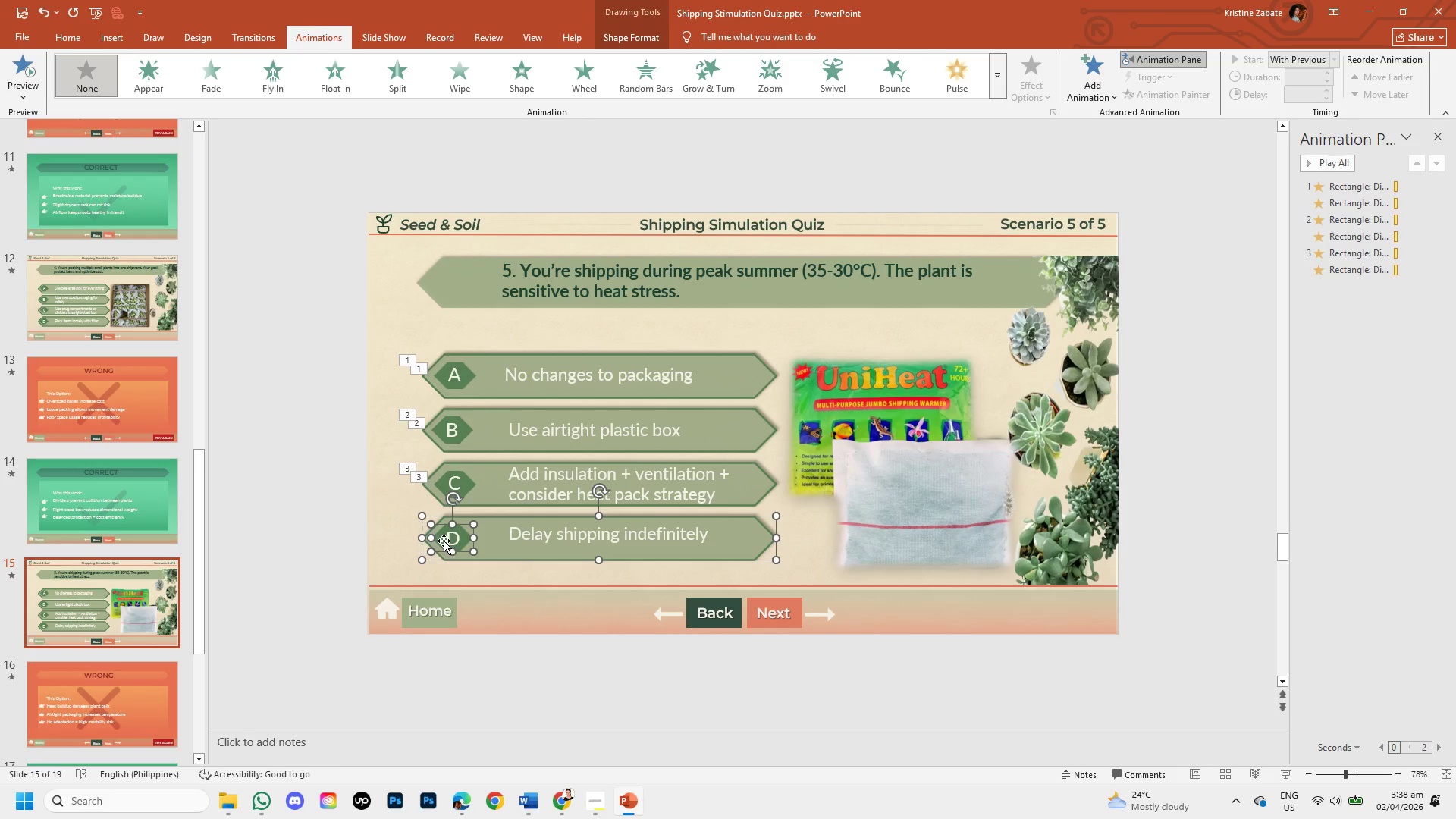 
key(Shift+ShiftLeft)
 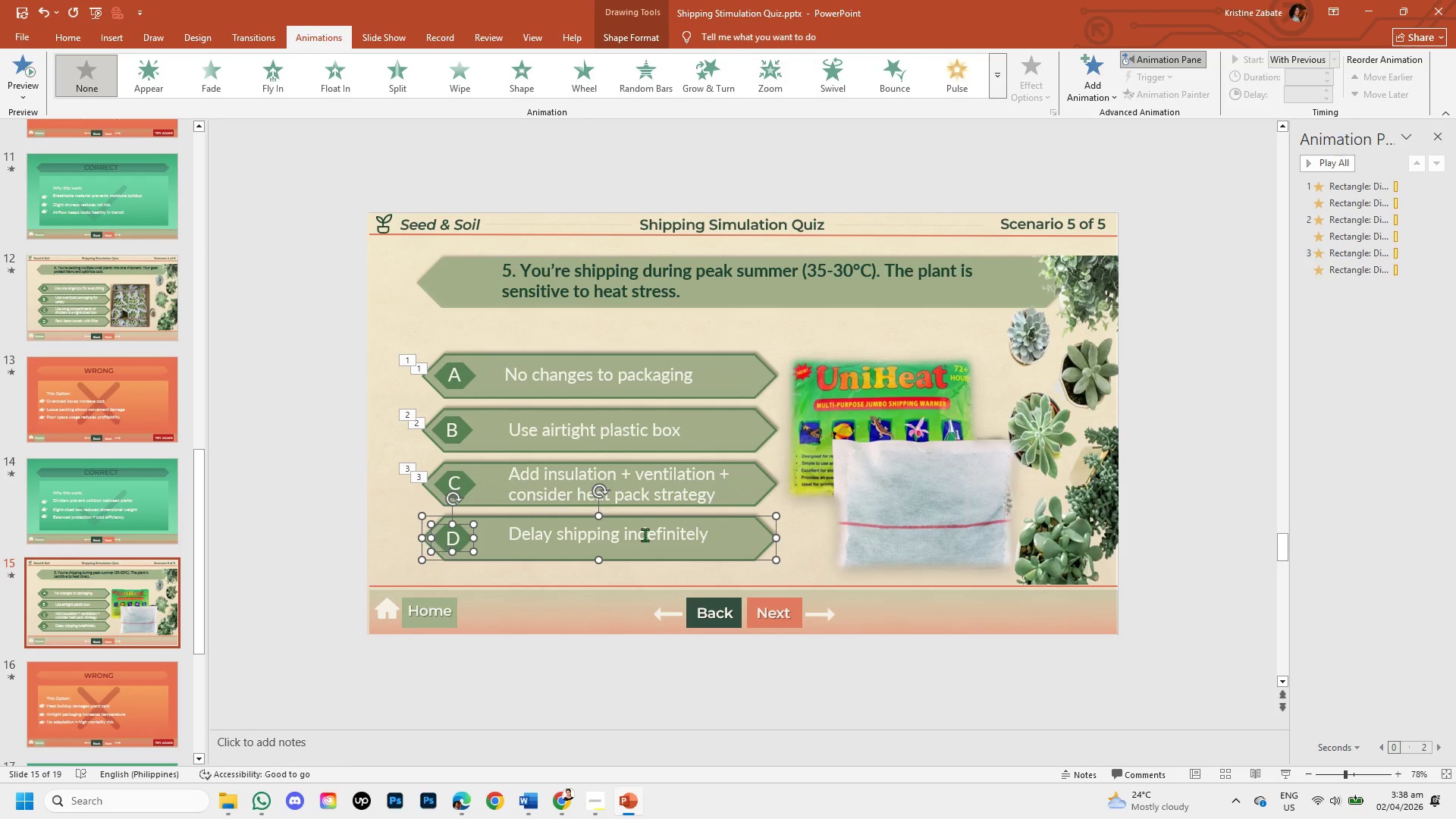 
key(Shift+ShiftLeft)
 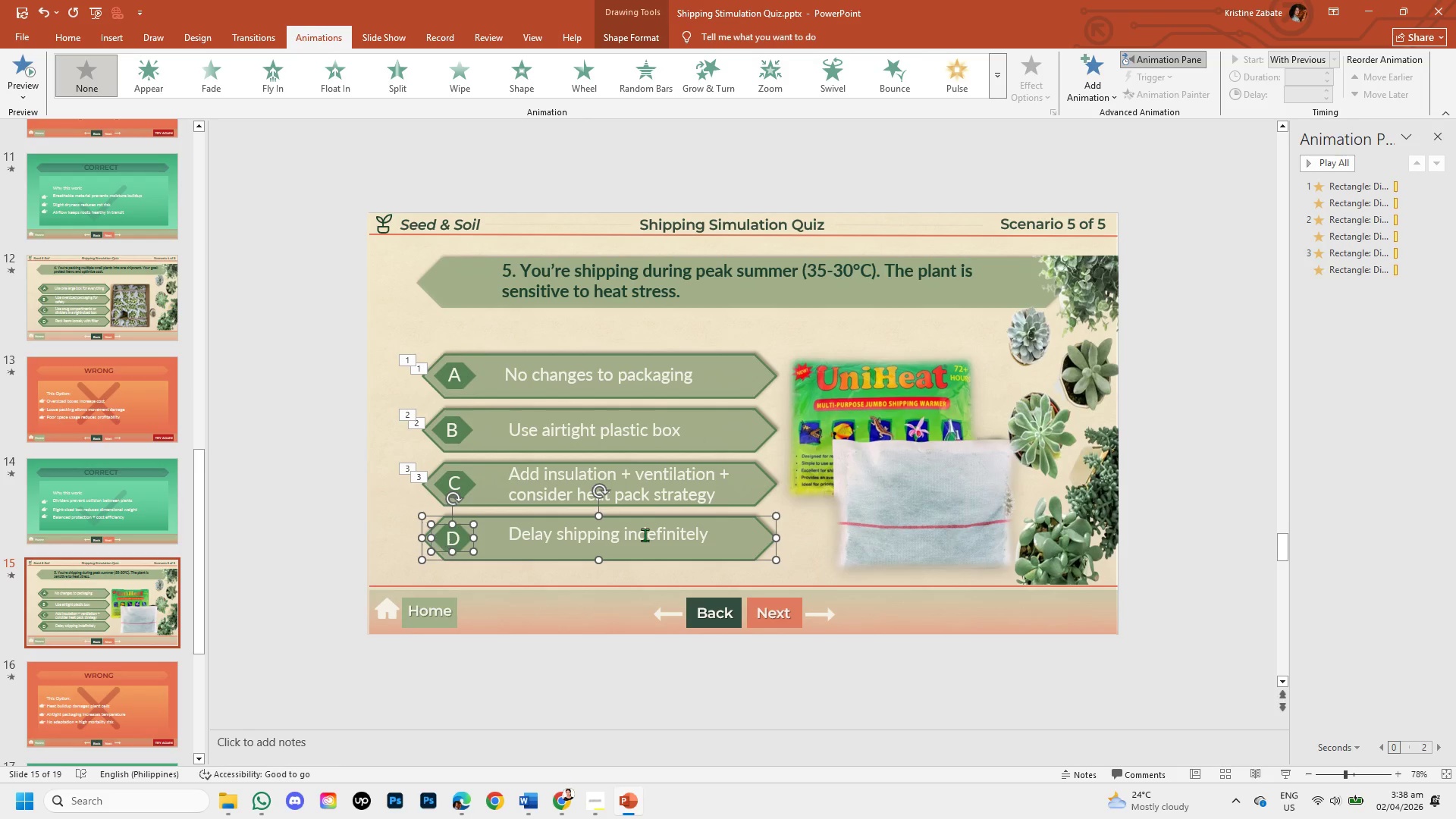 
key(Shift+ShiftLeft)
 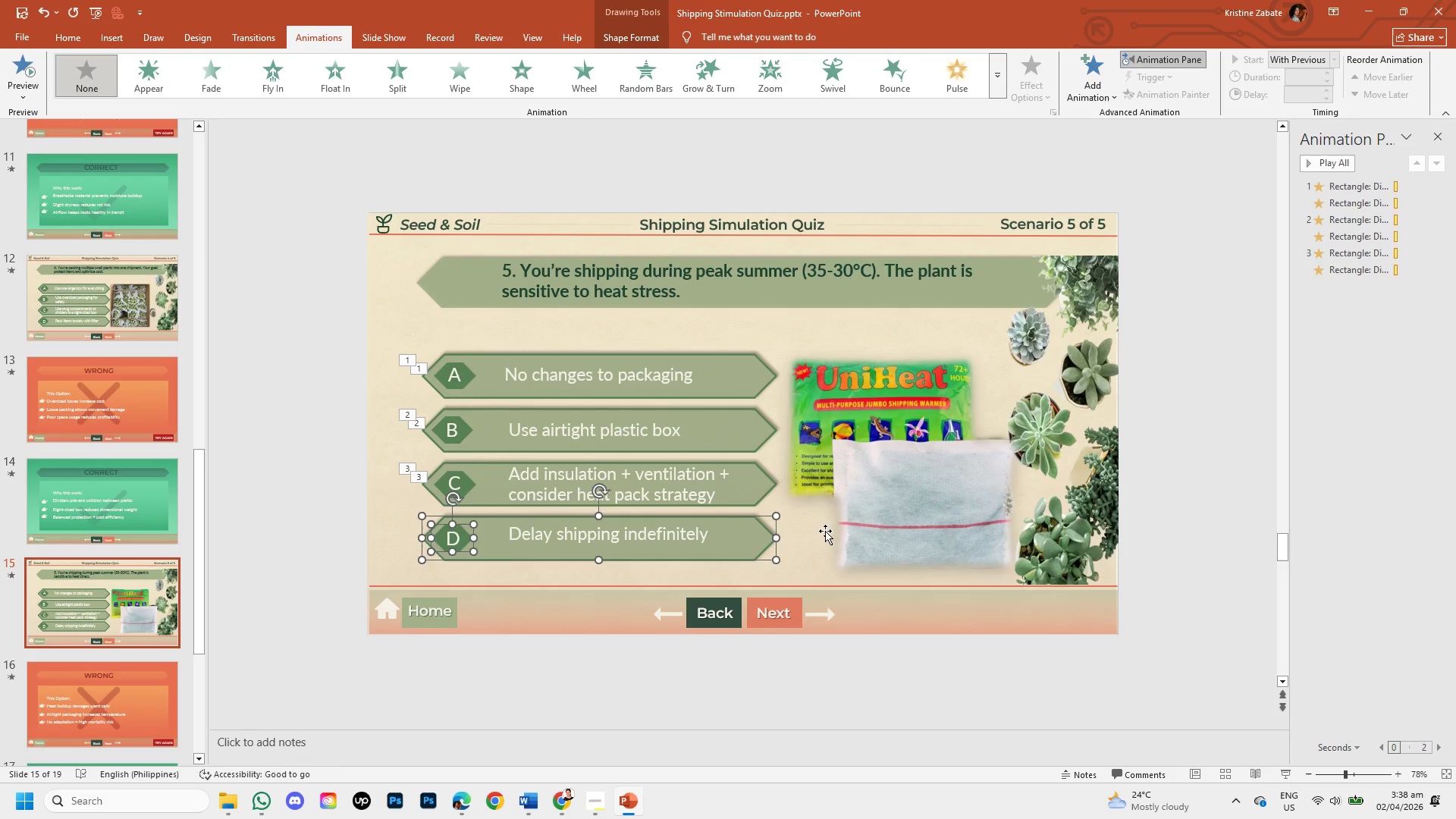 
key(Shift+ShiftLeft)
 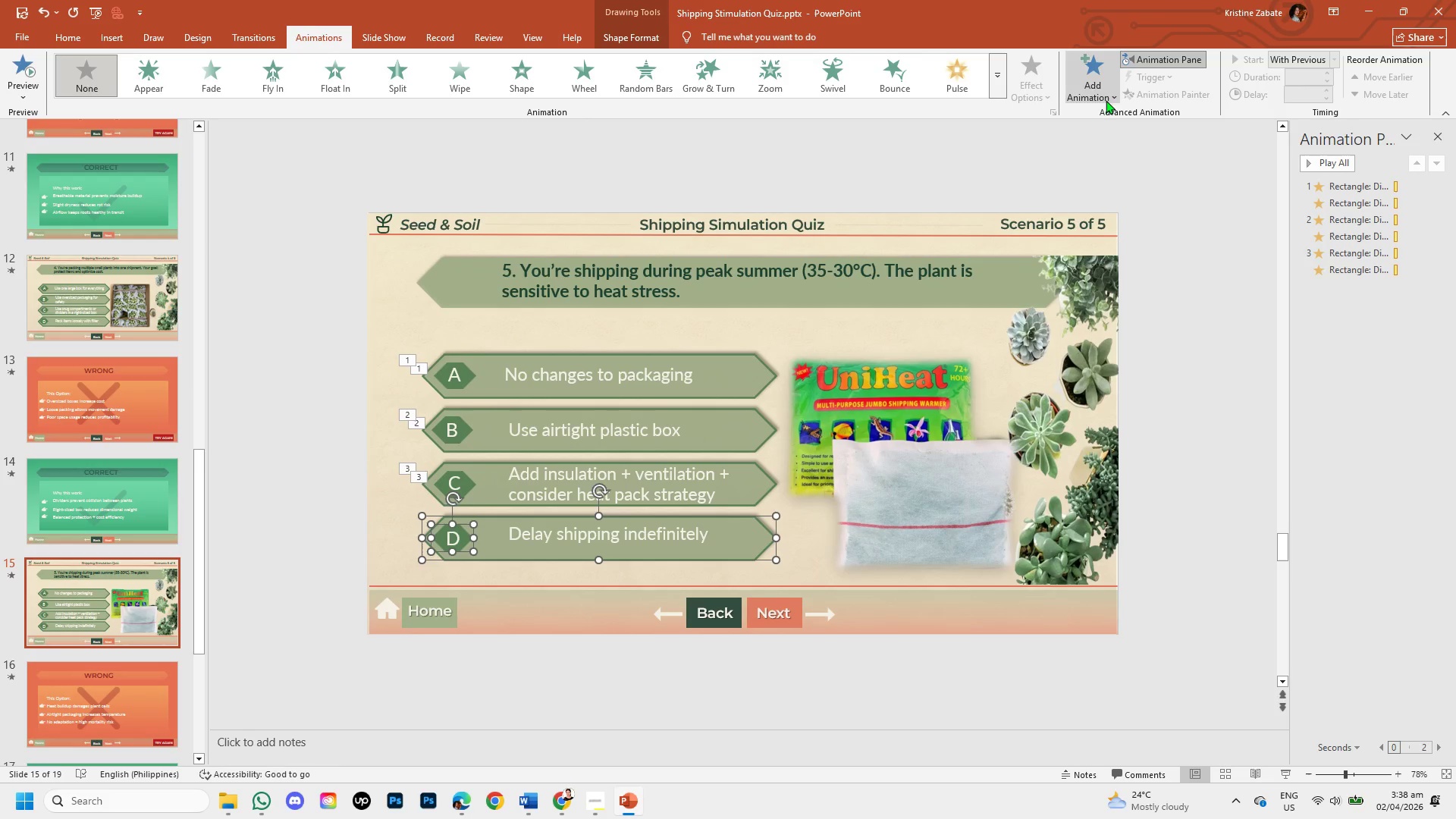 
left_click([1094, 83])
 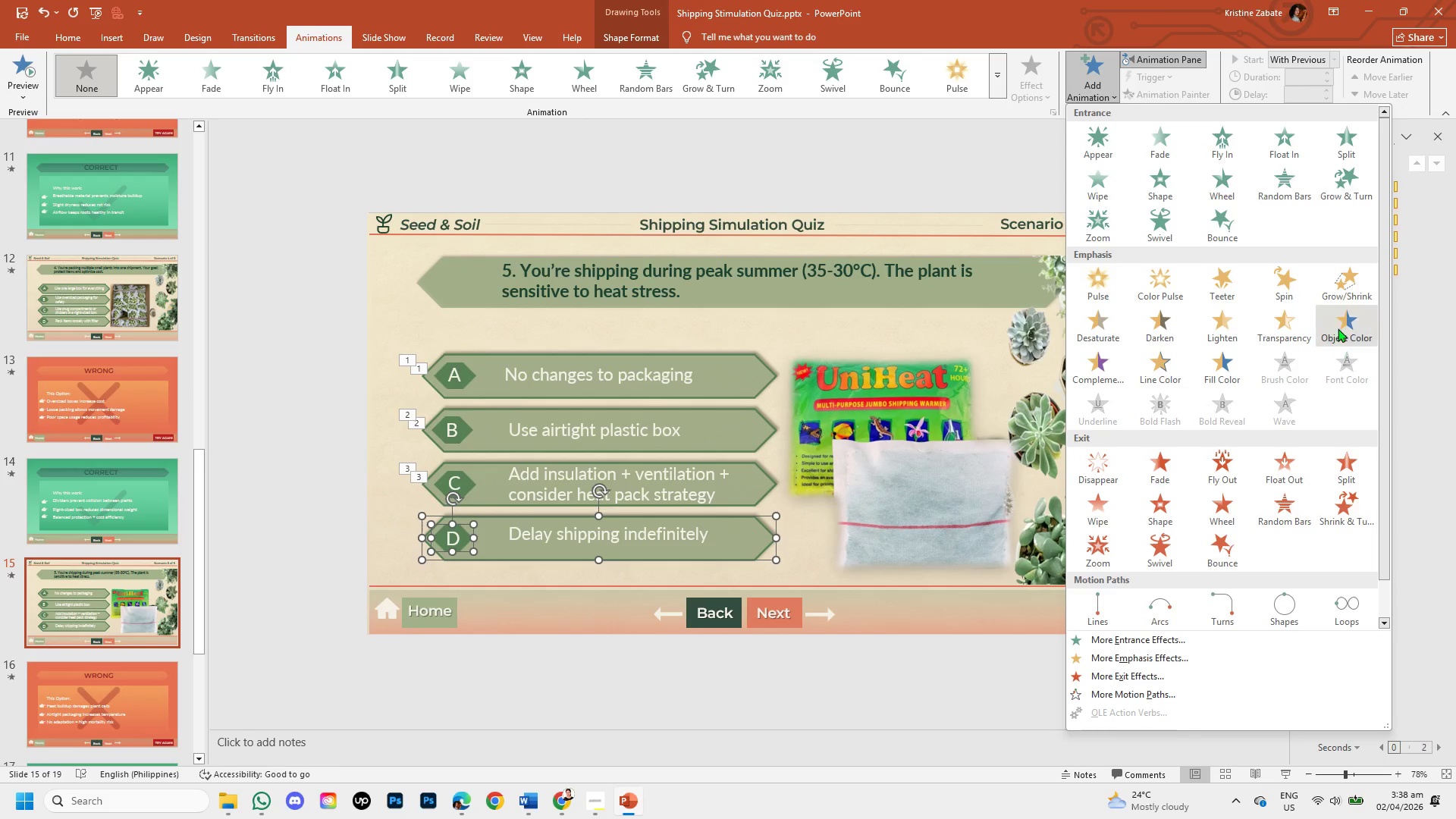 
left_click([1338, 322])
 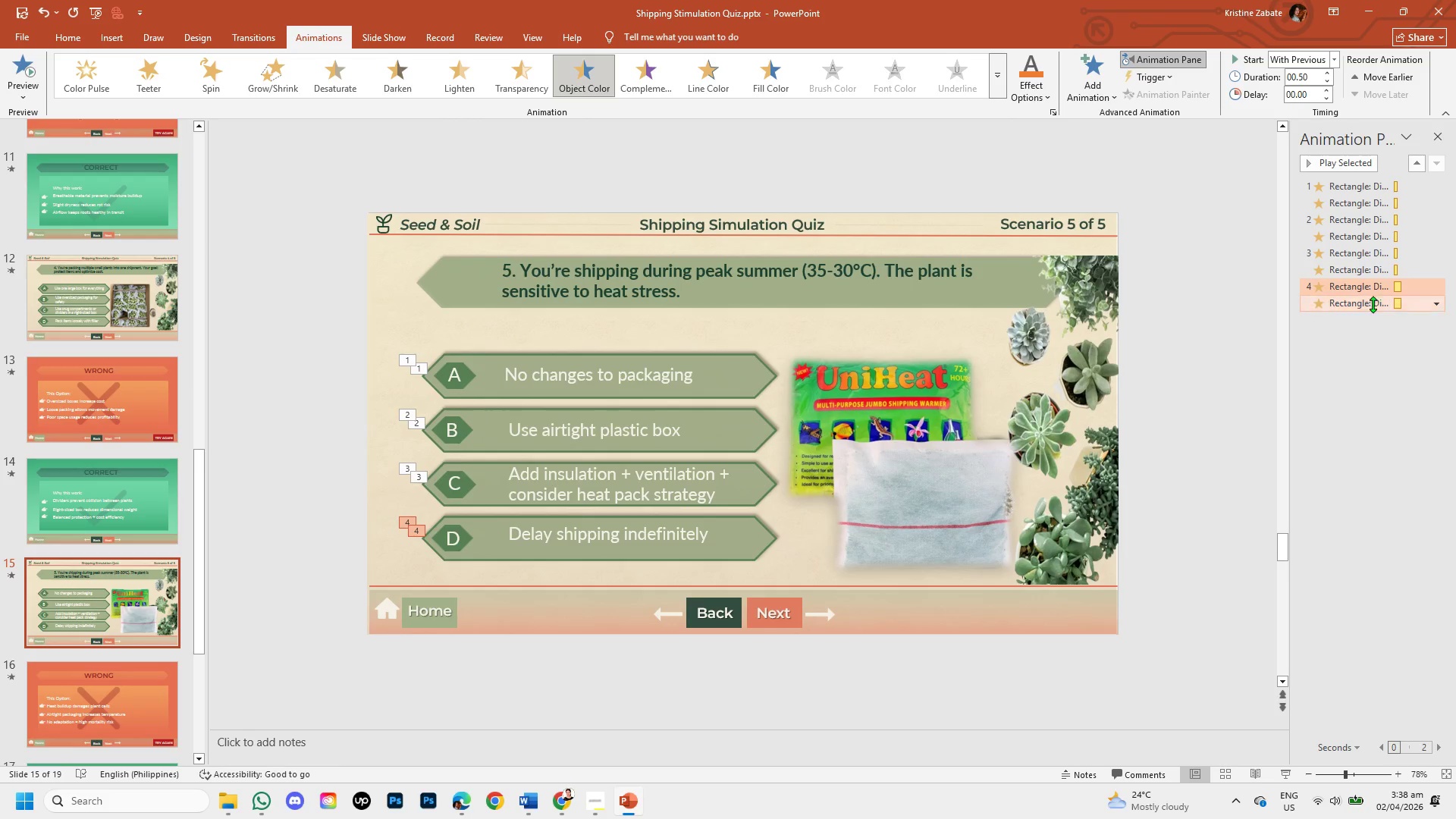 
double_click([1376, 291])
 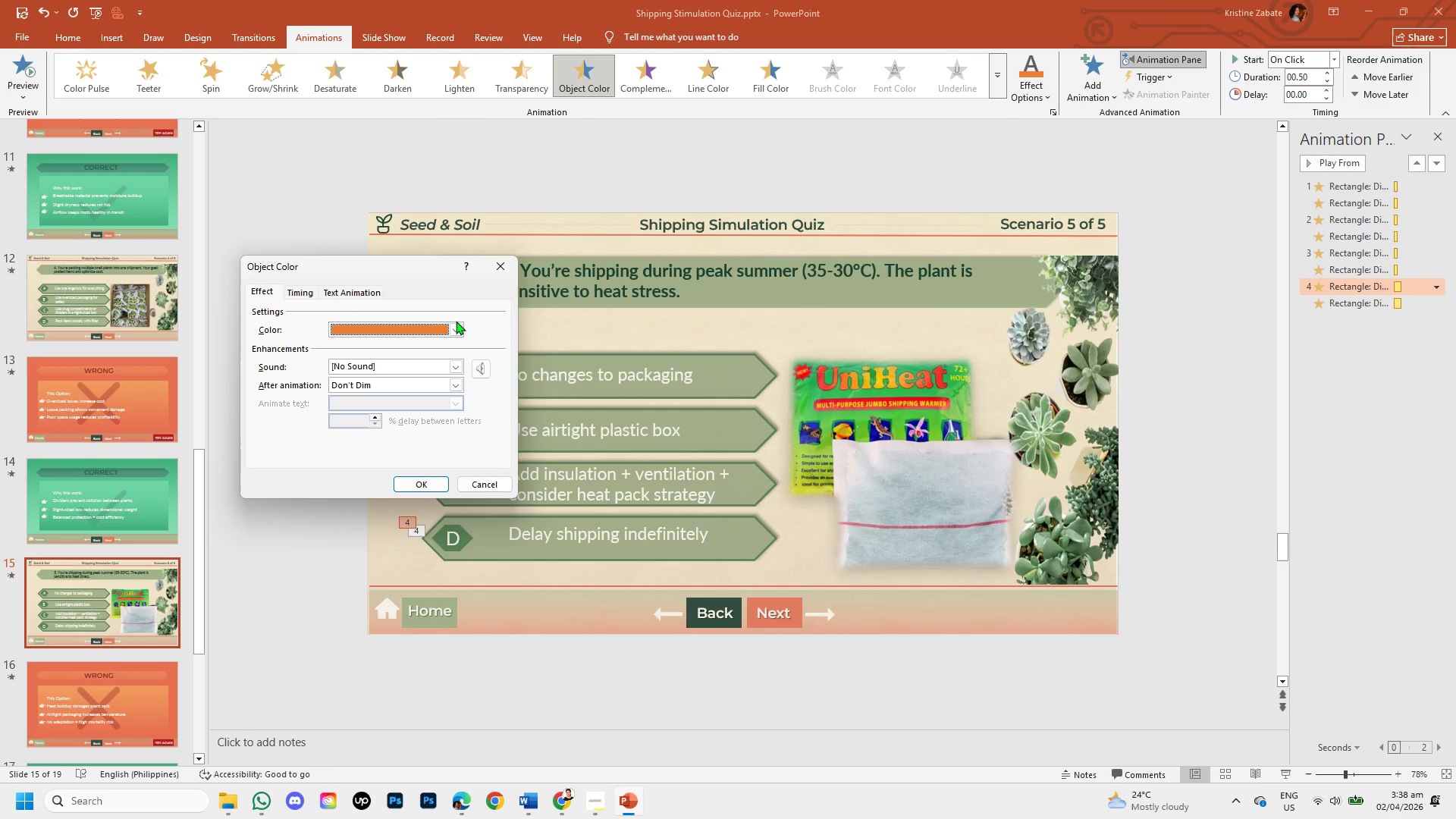 
left_click([456, 322])
 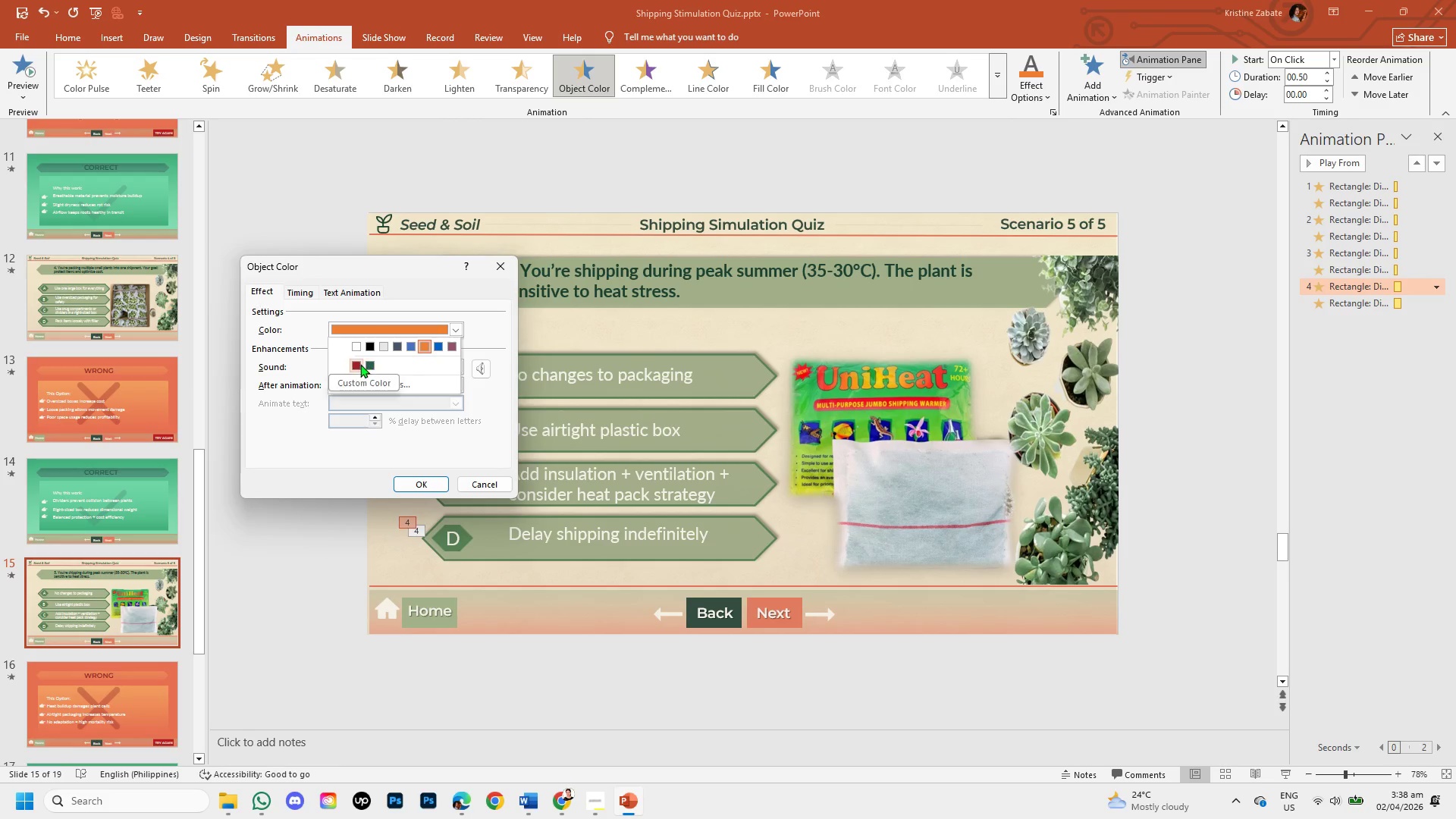 
left_click([360, 364])
 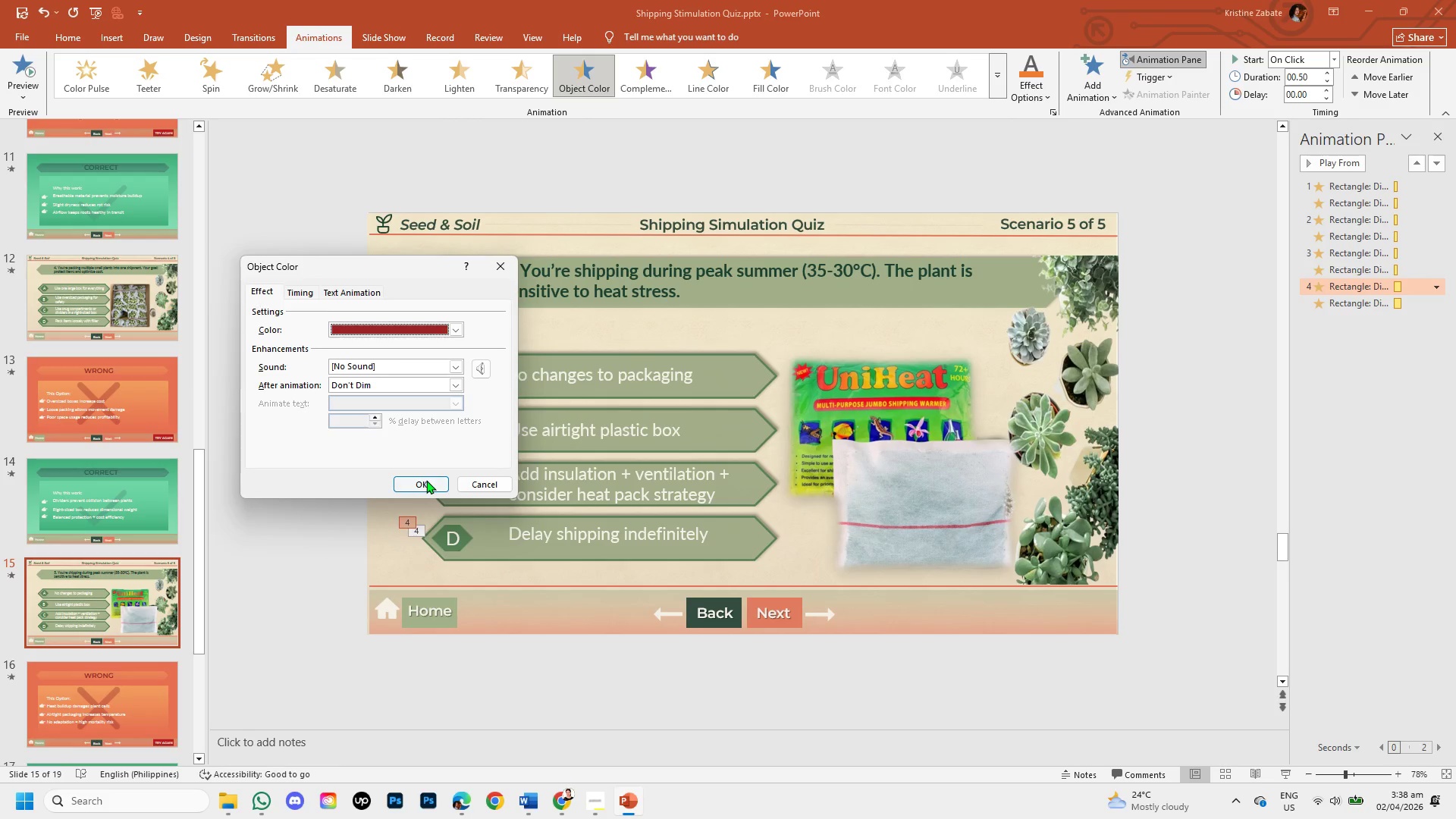 
left_click([426, 480])
 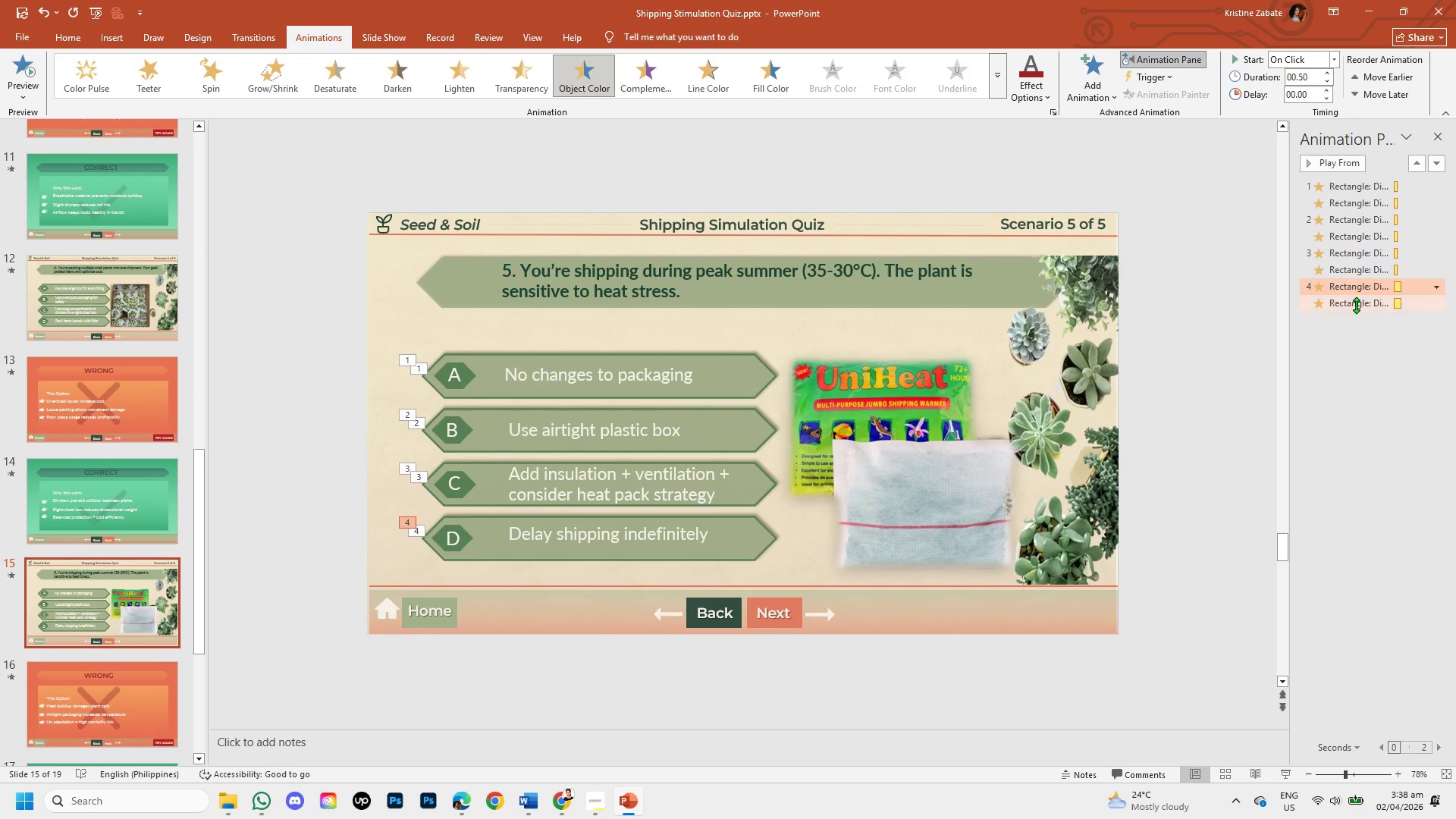 
double_click([1356, 305])
 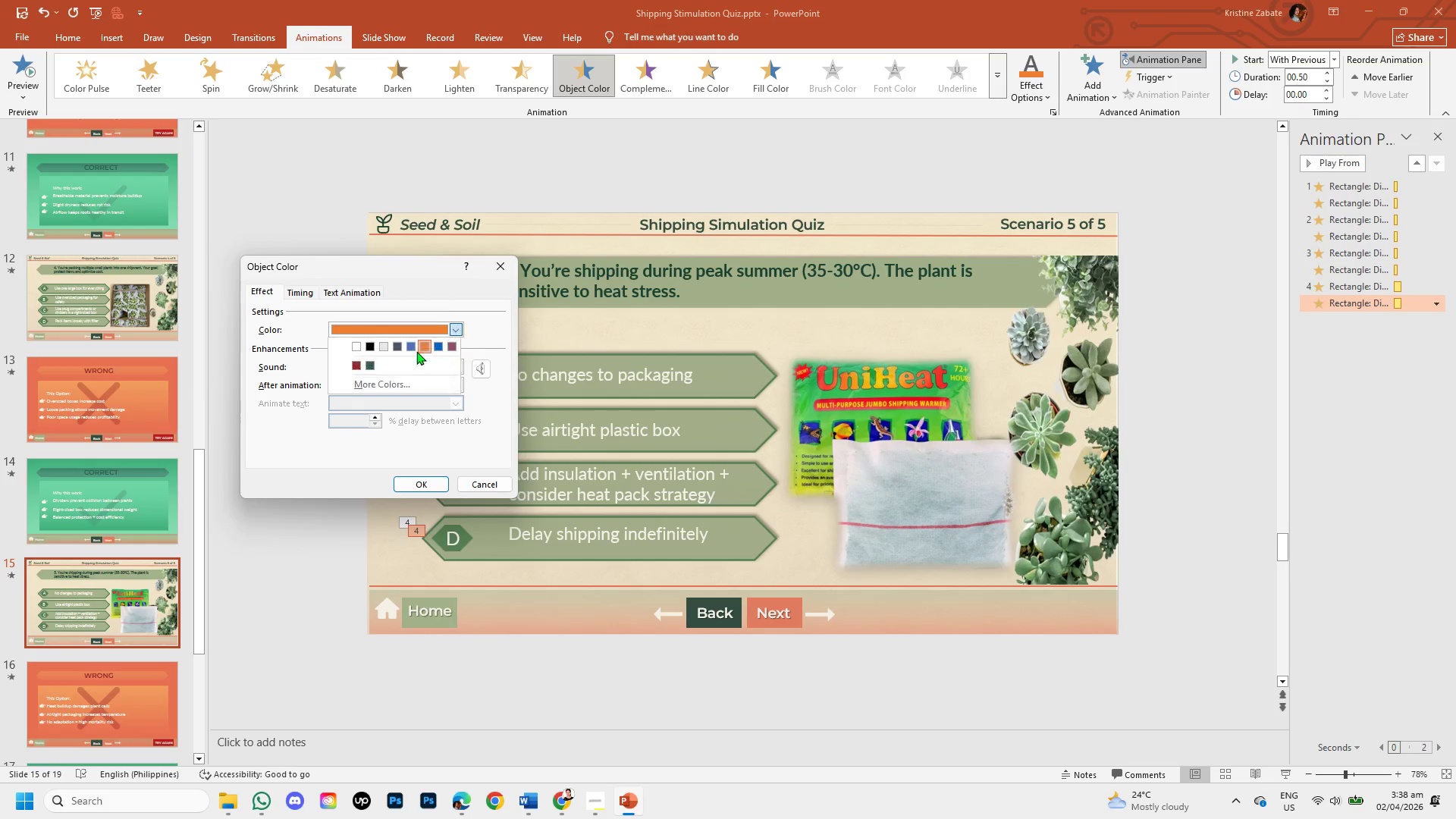 
left_click([356, 367])
 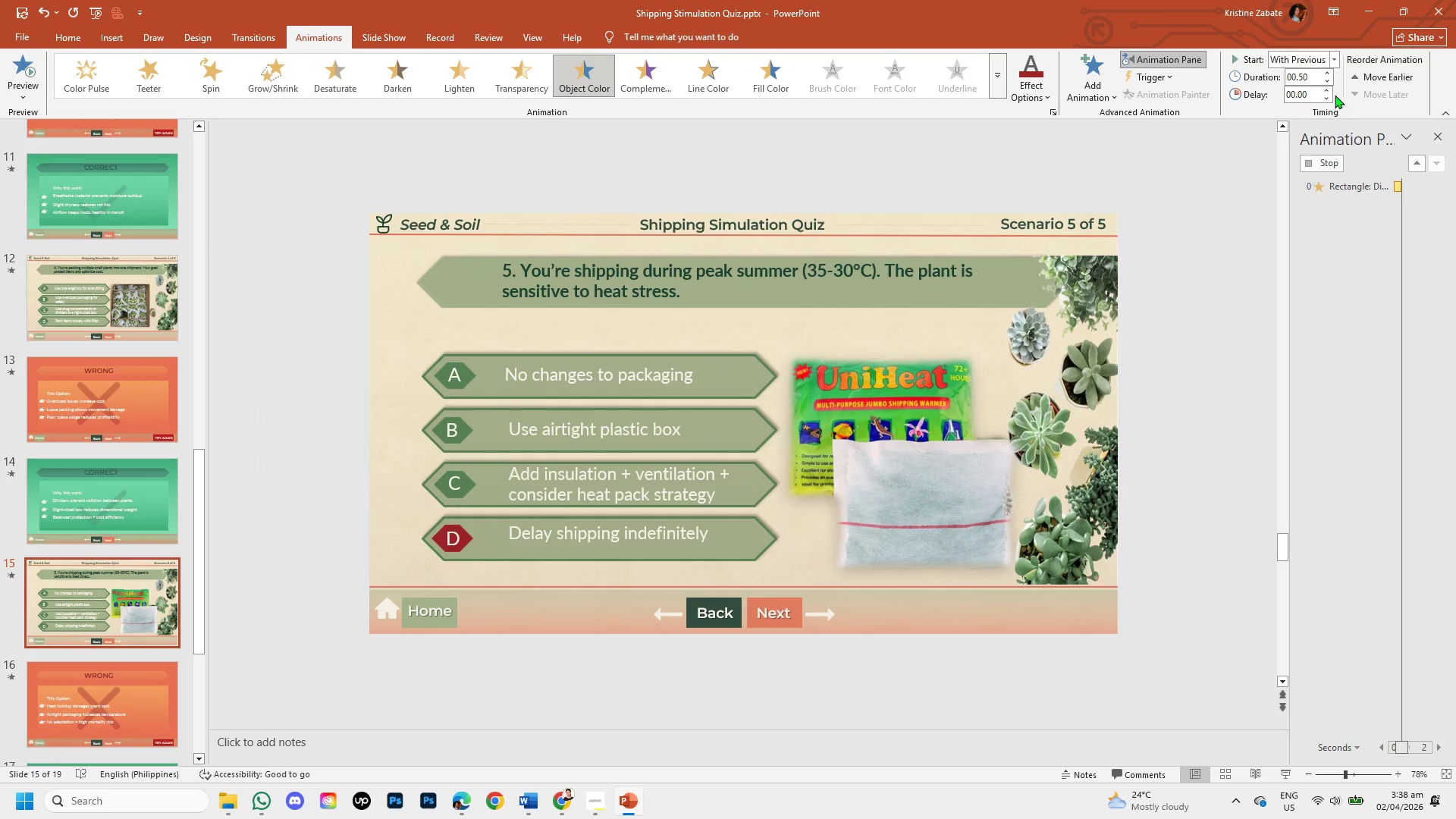 
left_click([1326, 83])
 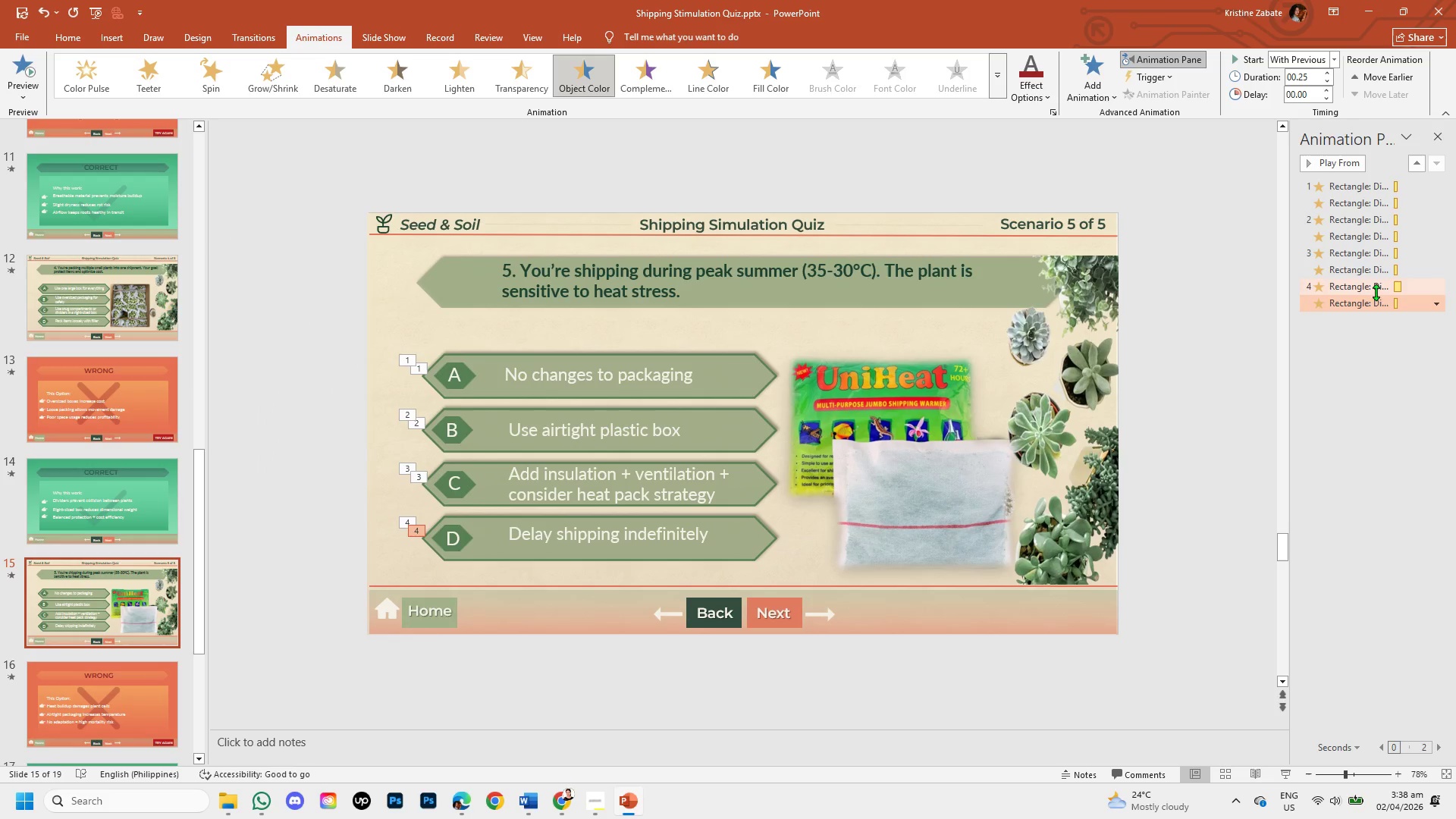 
left_click([1373, 287])
 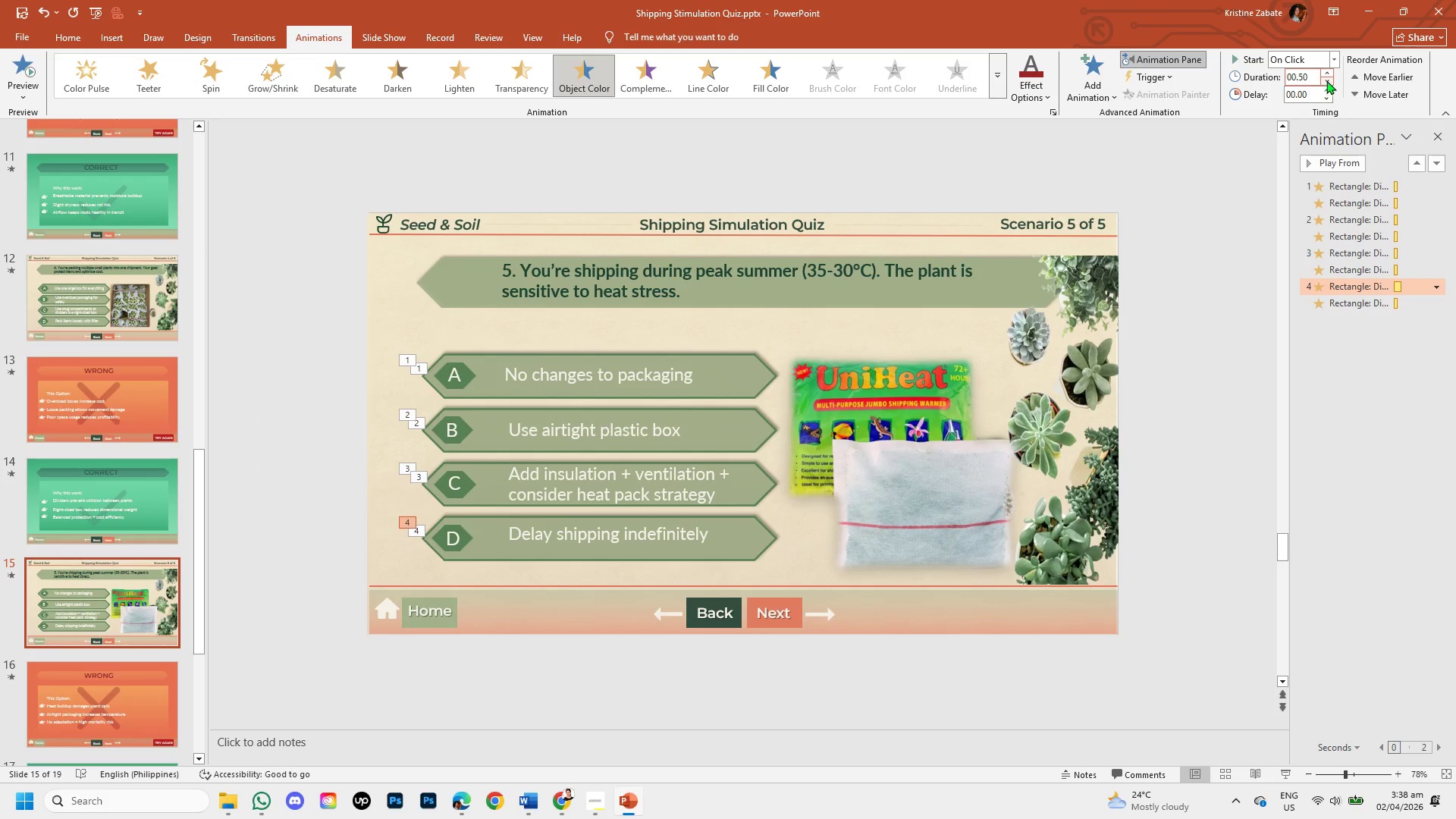 
left_click([1326, 80])
 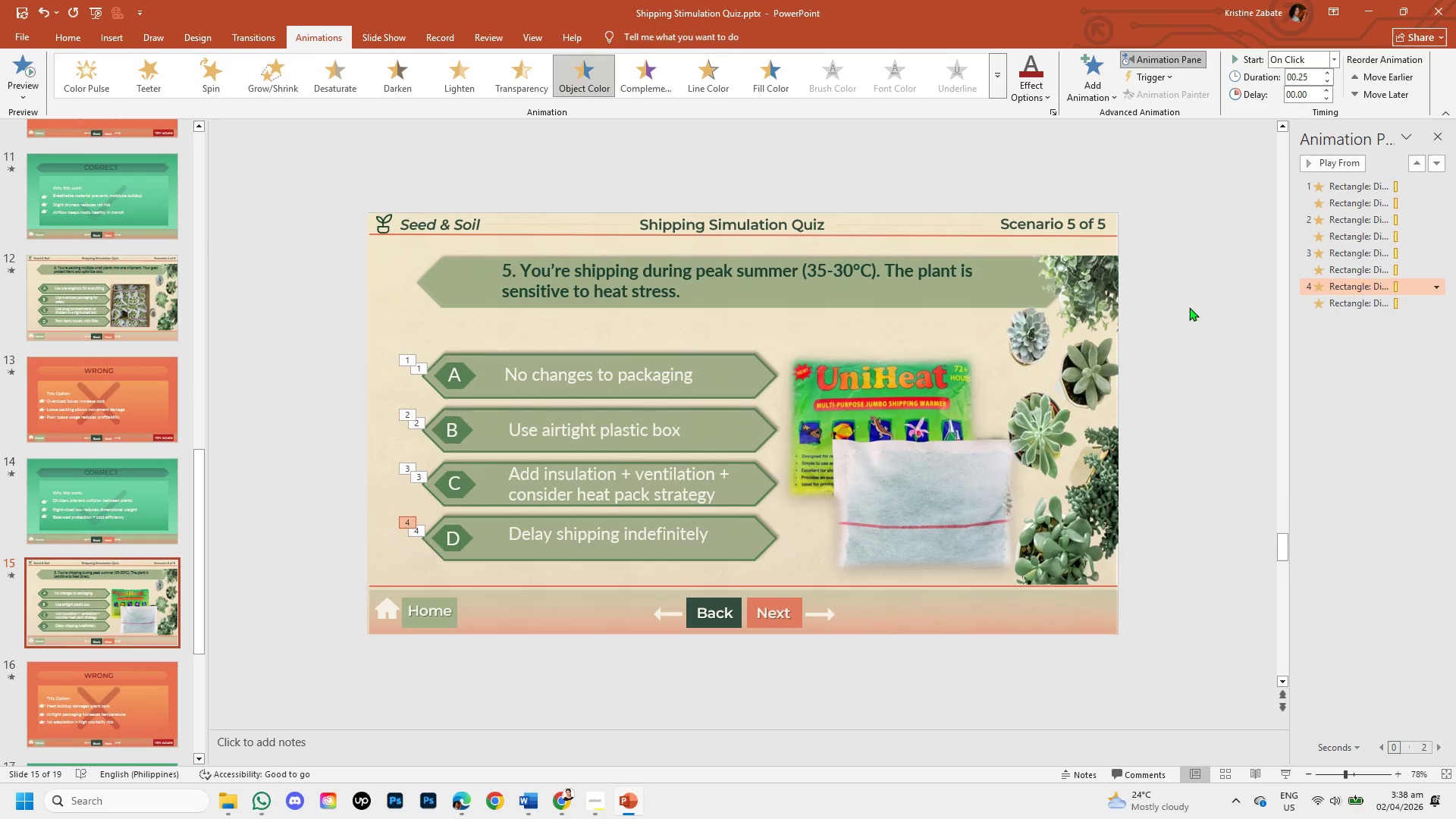 
left_click([1189, 307])
 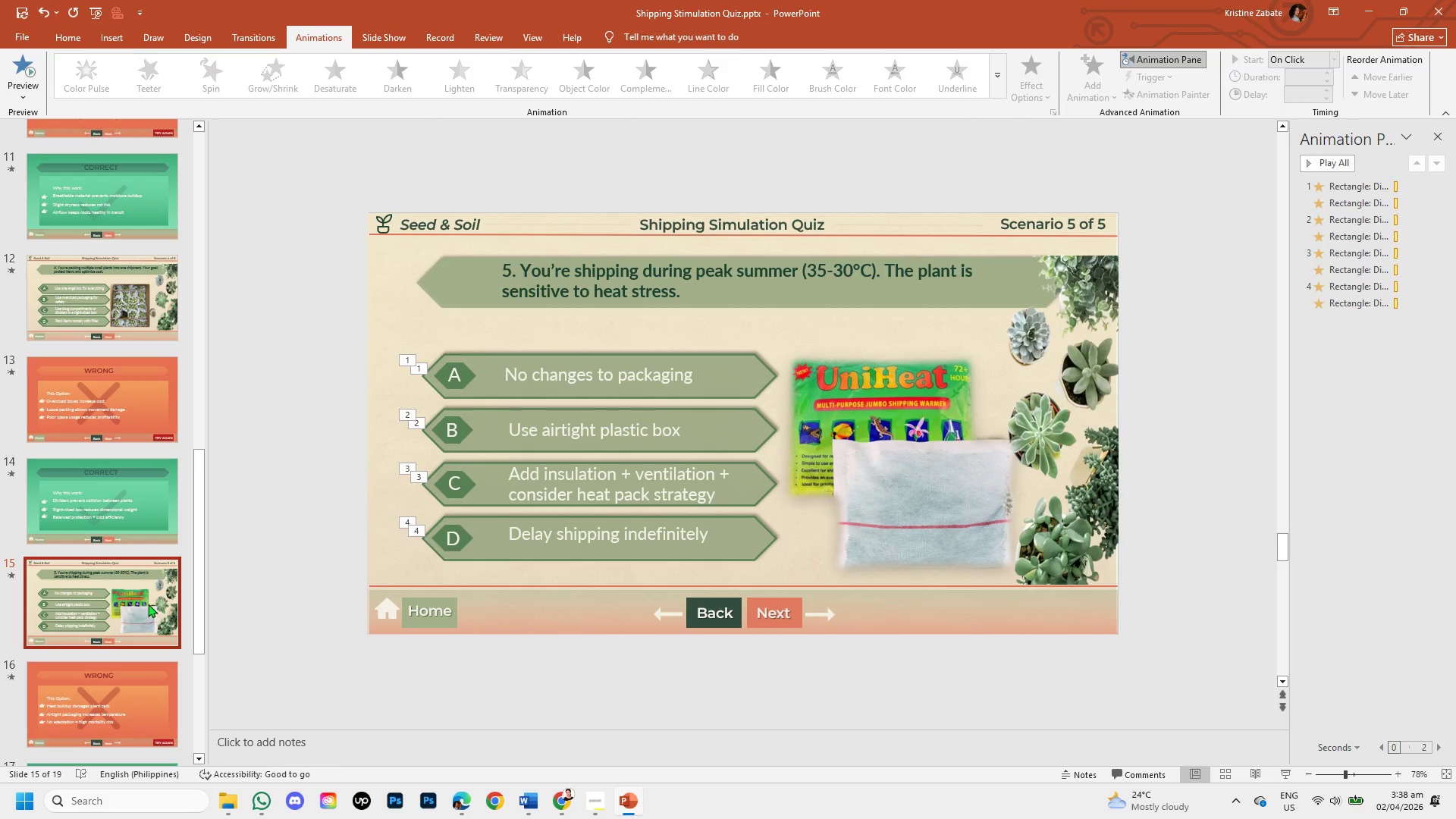 
scroll: coordinate [64, 651], scroll_direction: down, amount: 9.0
 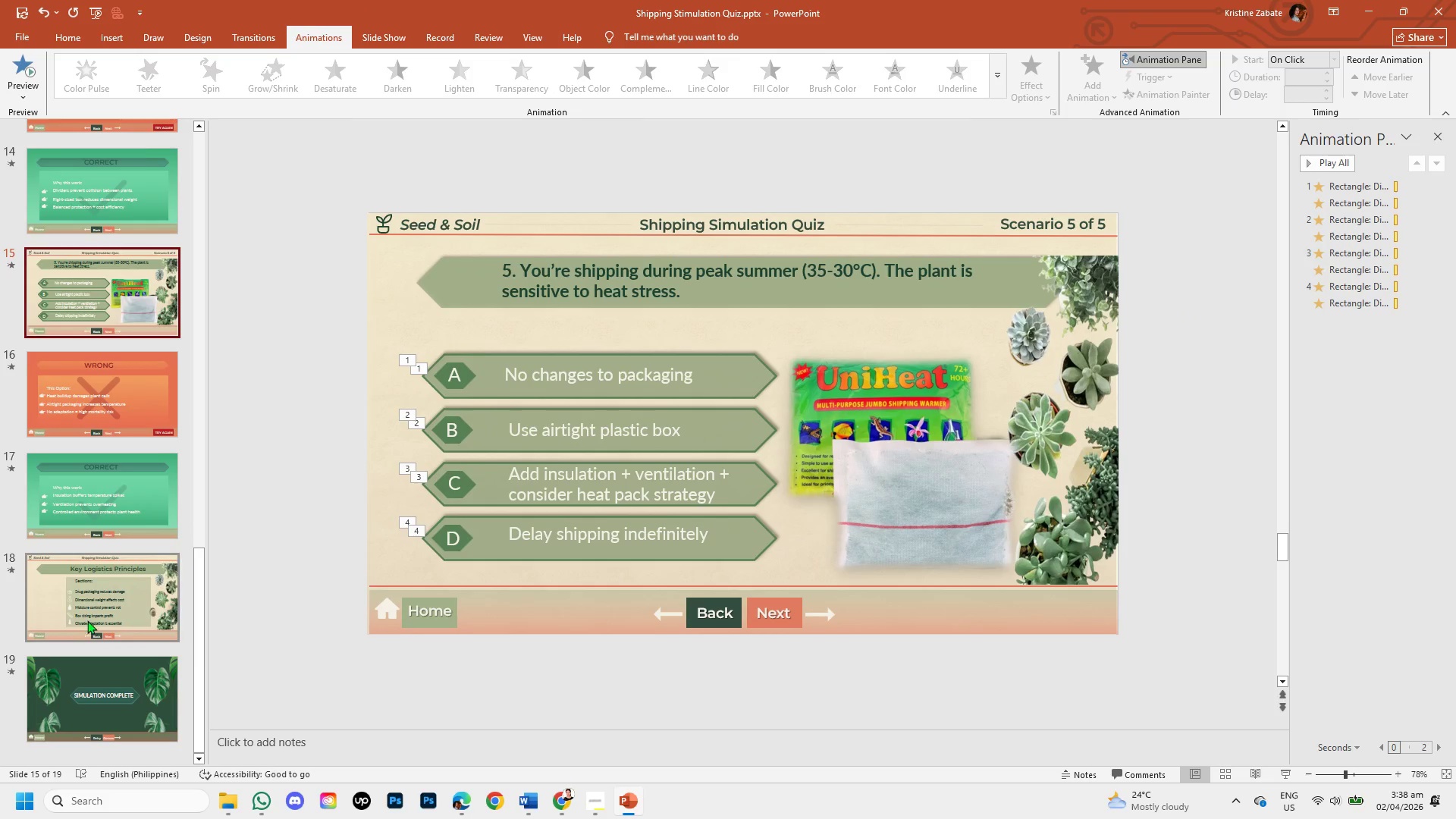 
scroll: coordinate [112, 585], scroll_direction: up, amount: 16.0
 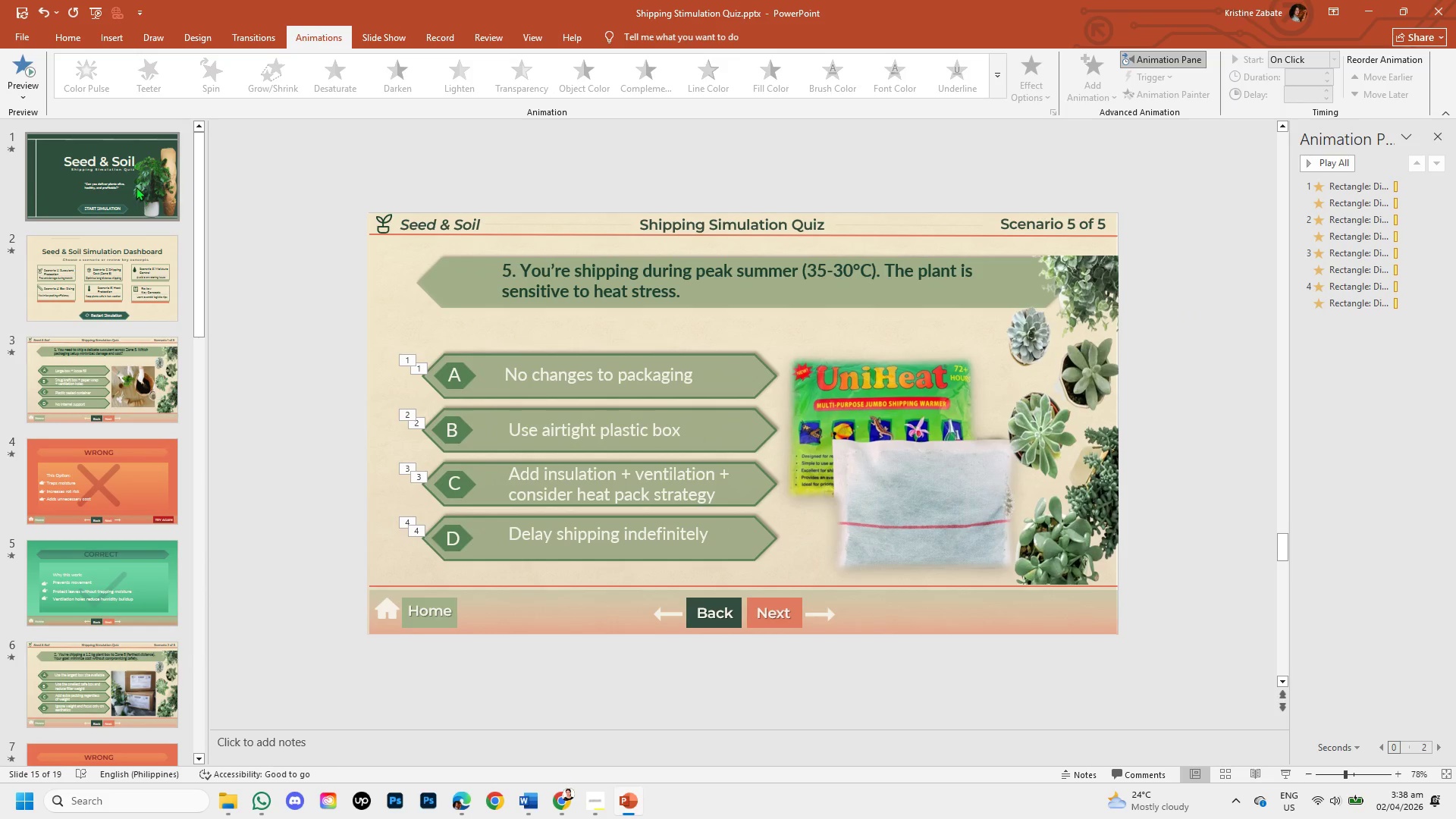 
left_click([136, 187])
 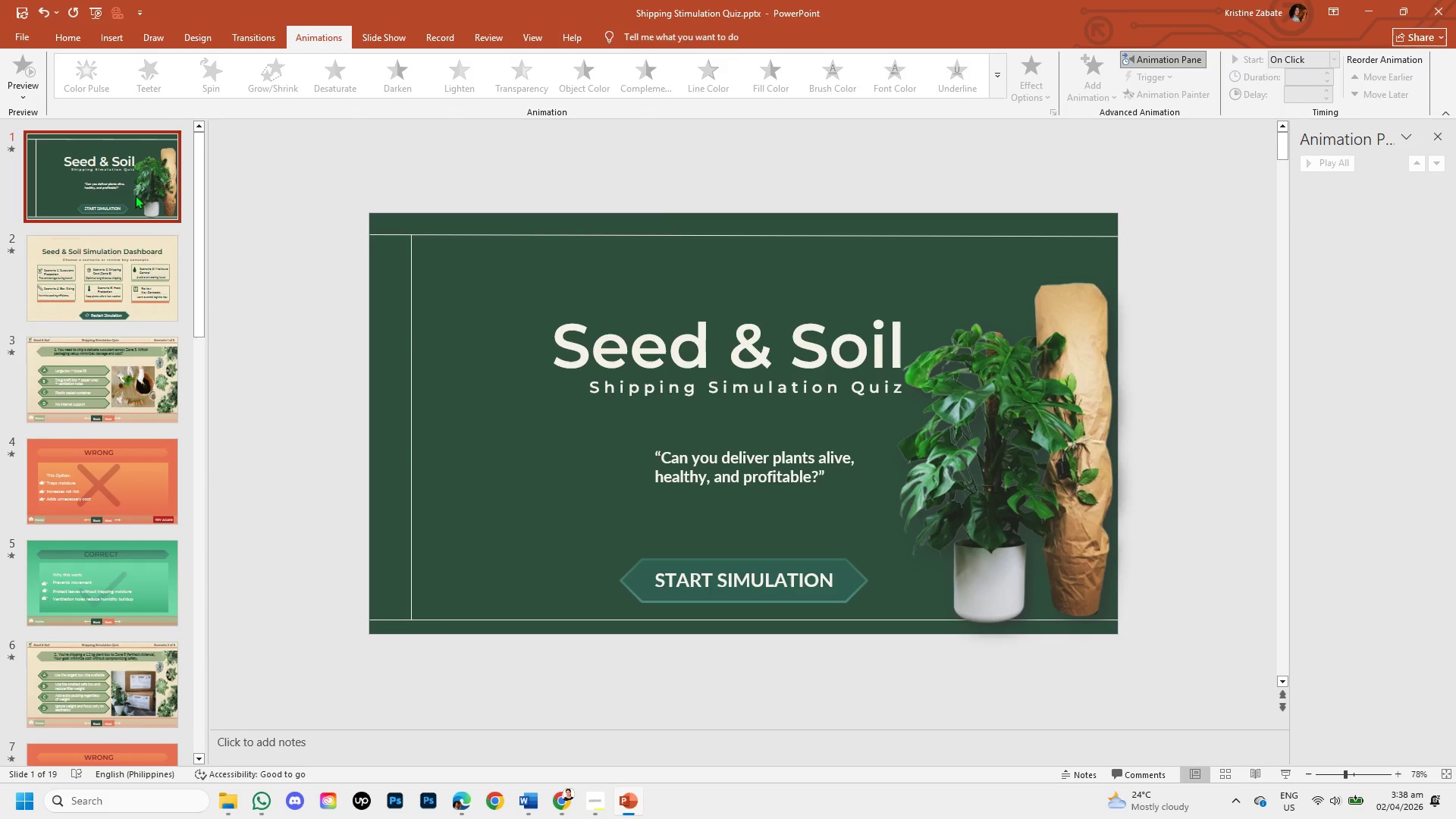 
left_click([135, 244])
 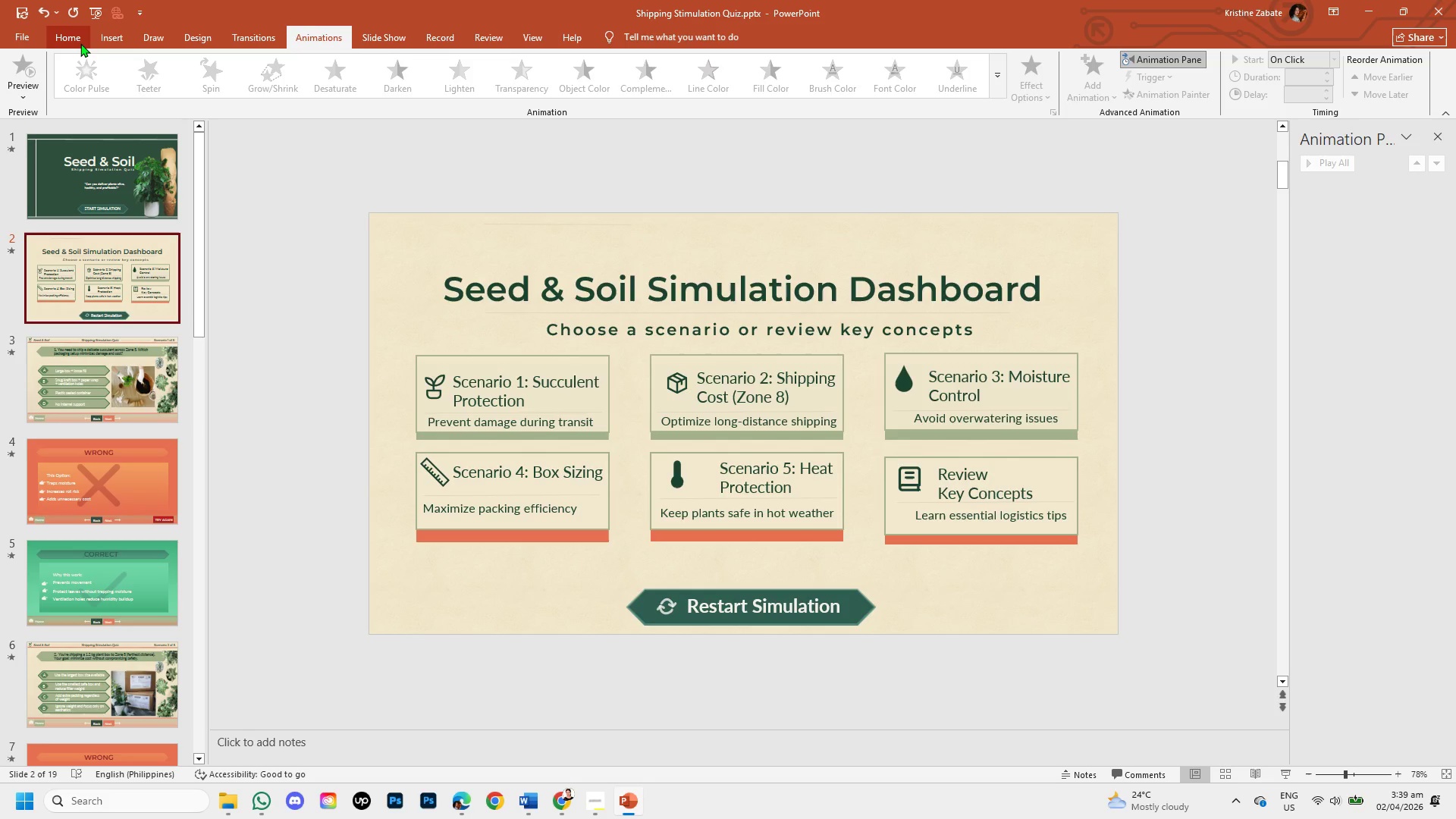 
wait(30.61)
 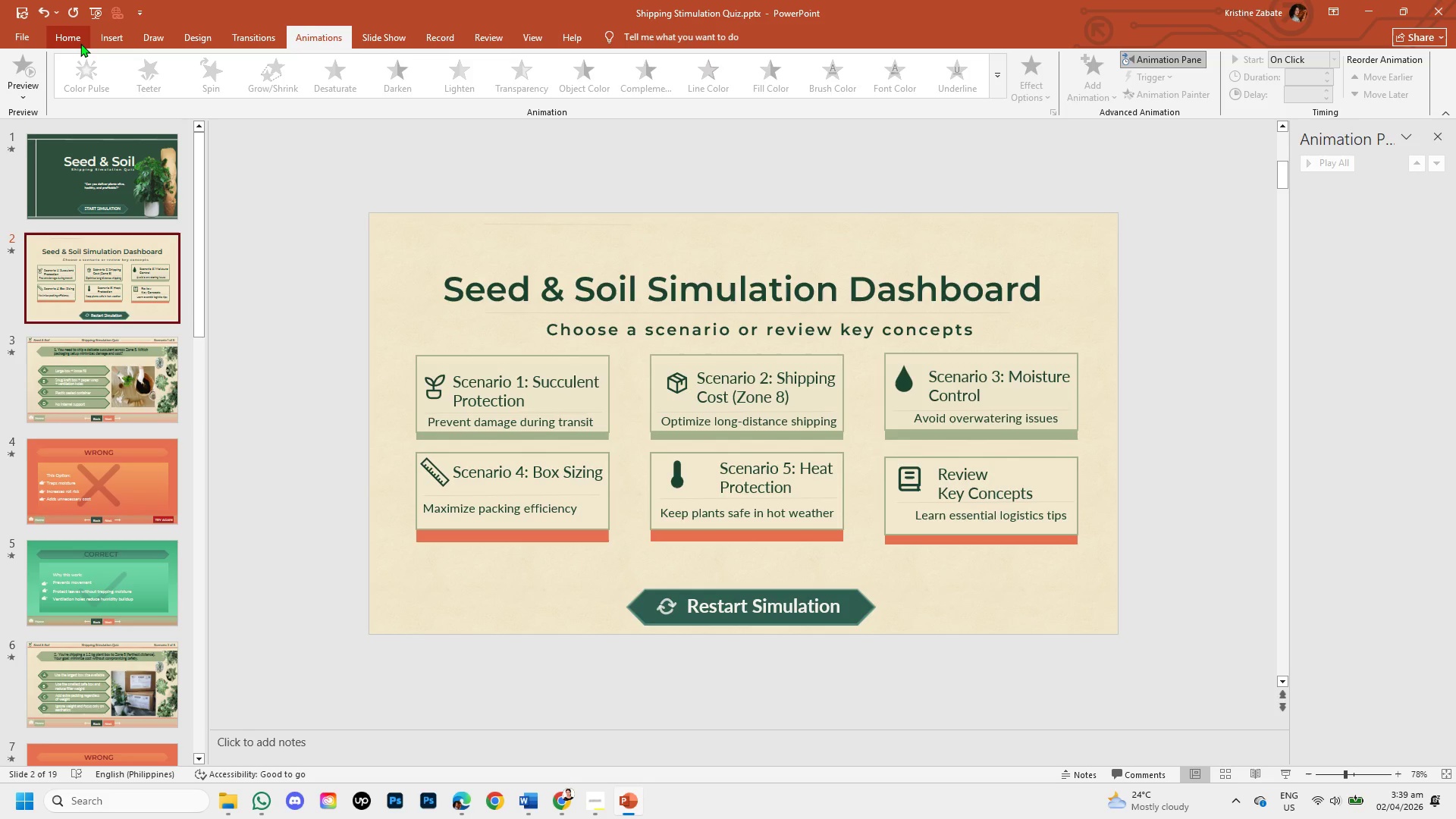 
left_click([103, 196])
 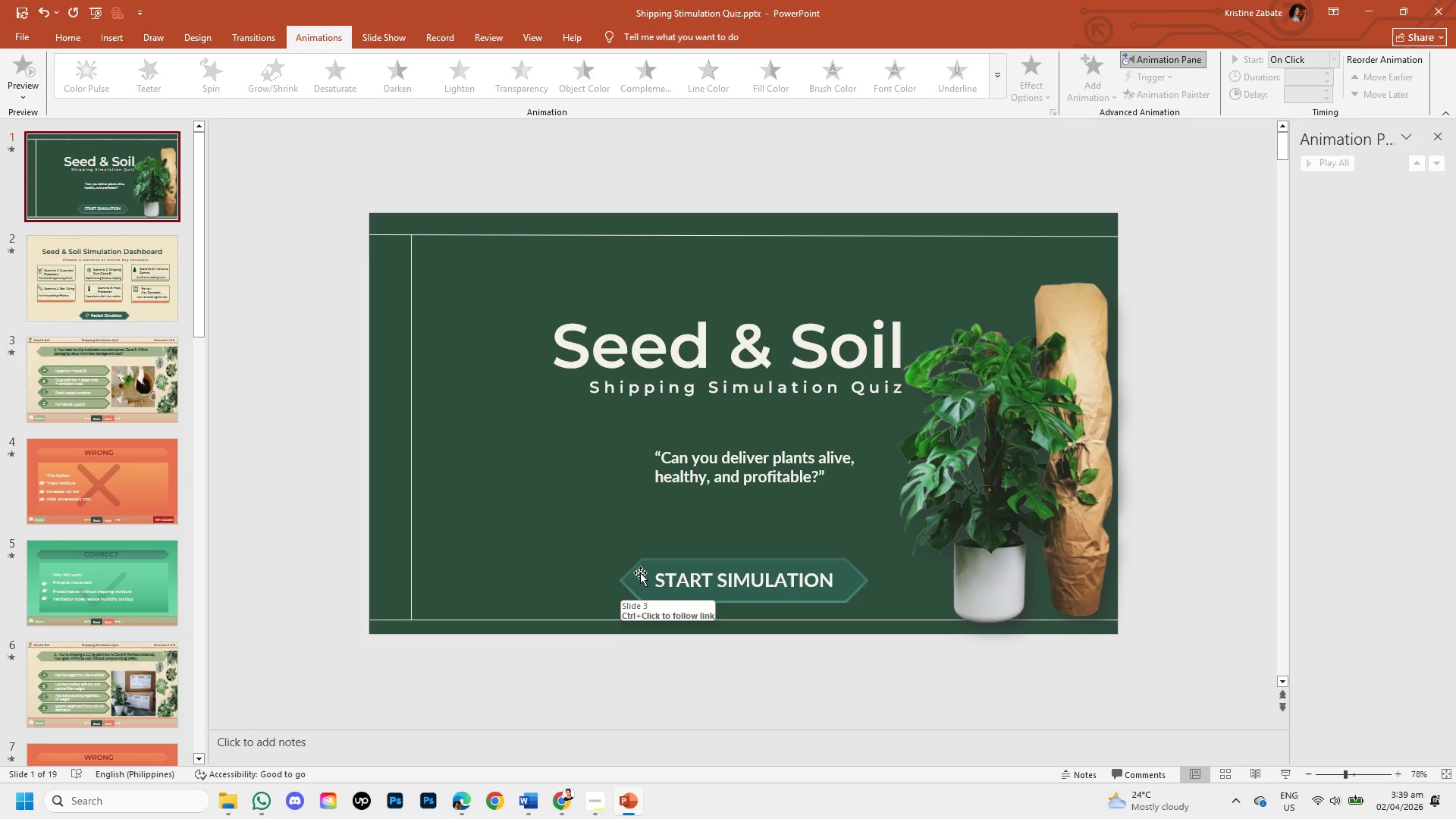 
left_click([635, 570])
 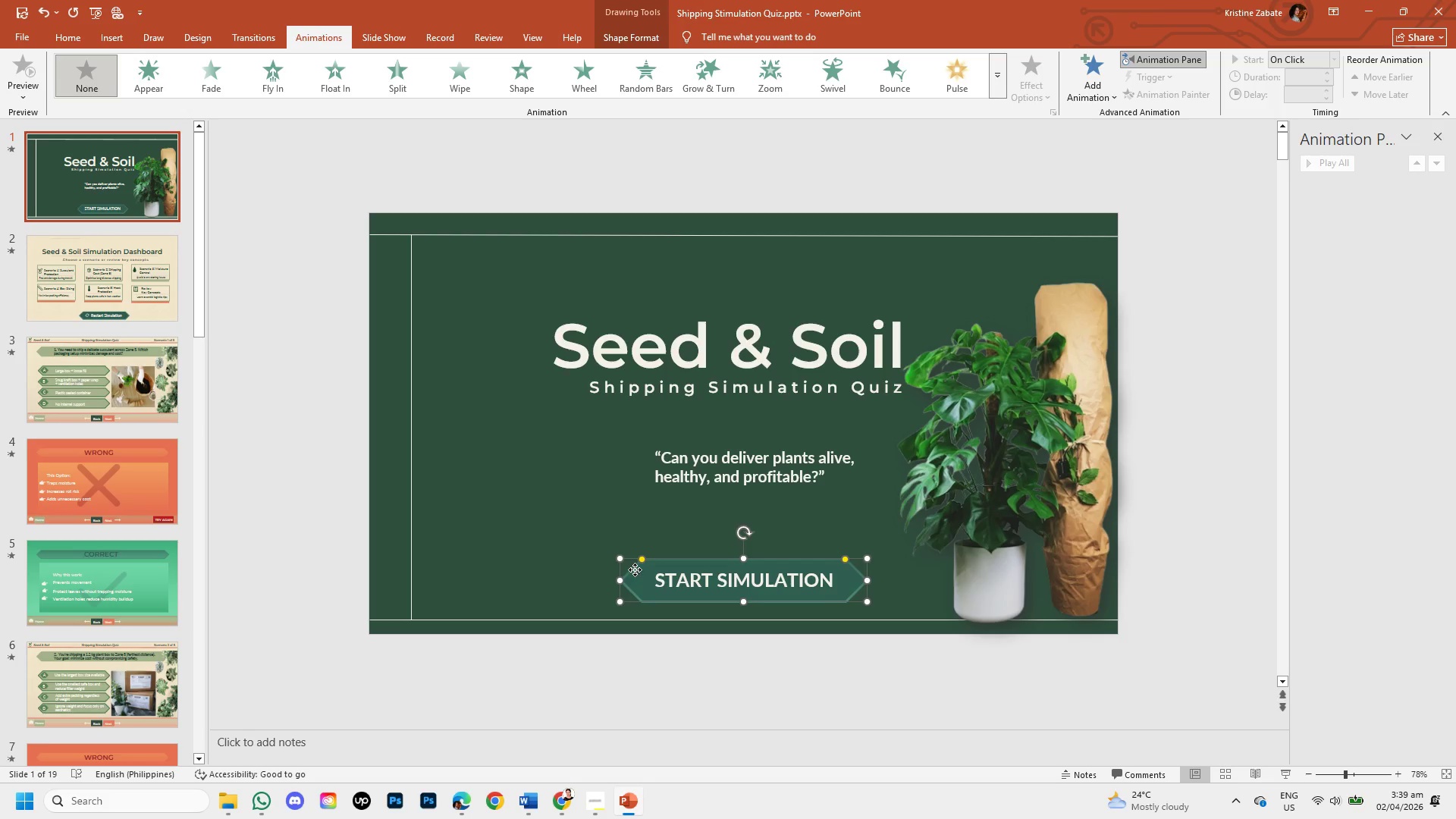 
right_click([635, 570])
 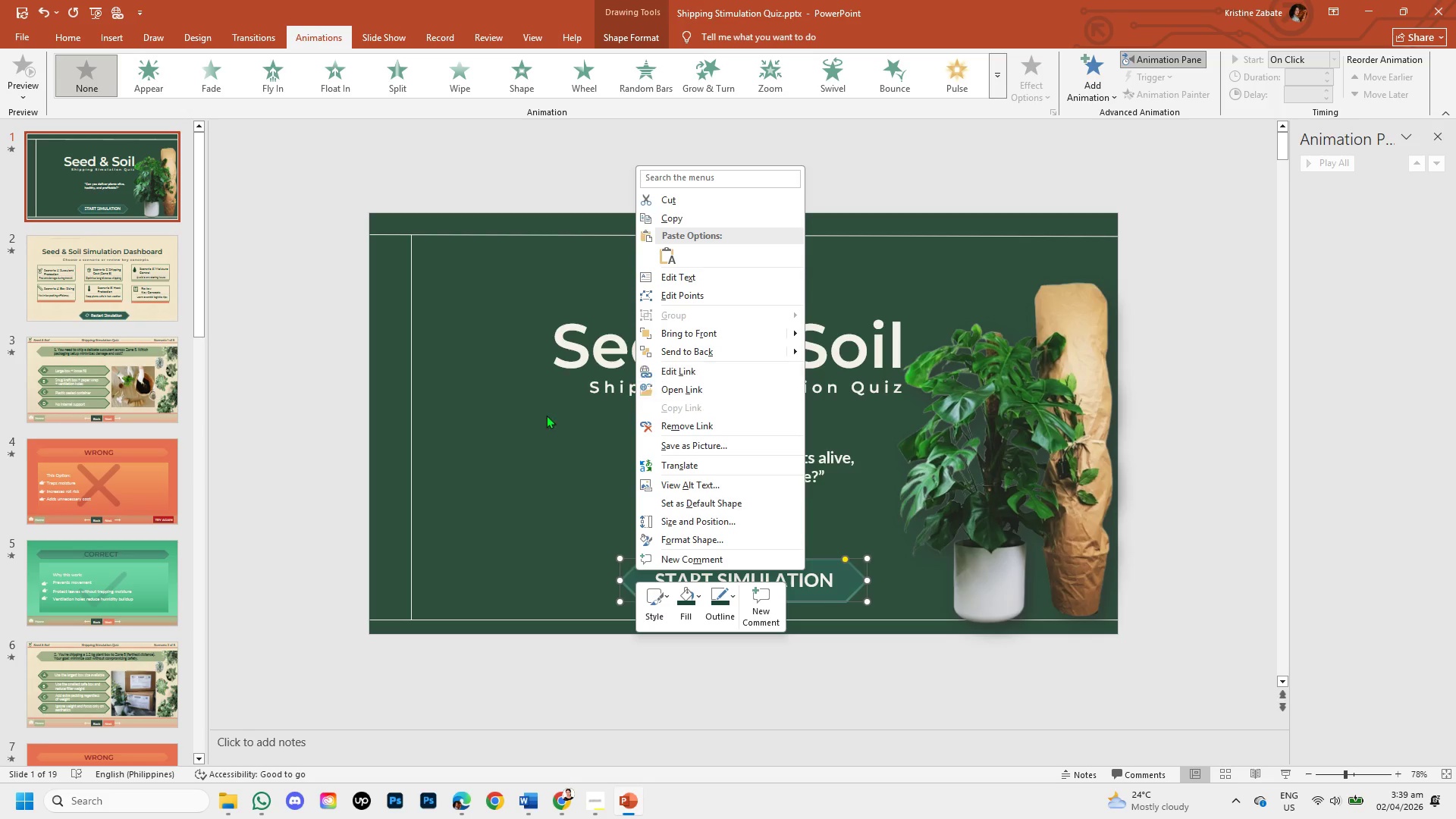 
left_click([336, 376])
 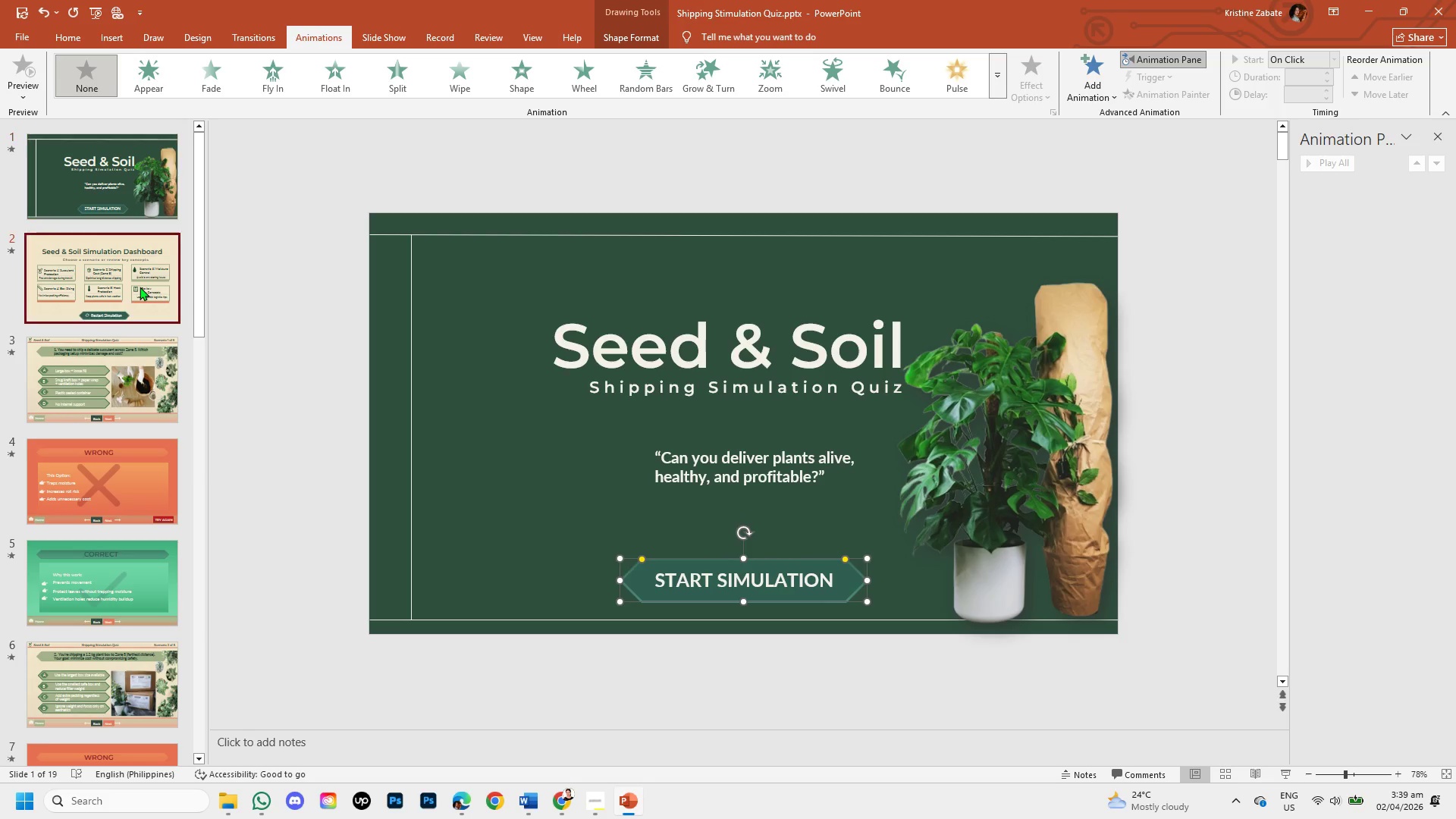 
left_click([140, 287])
 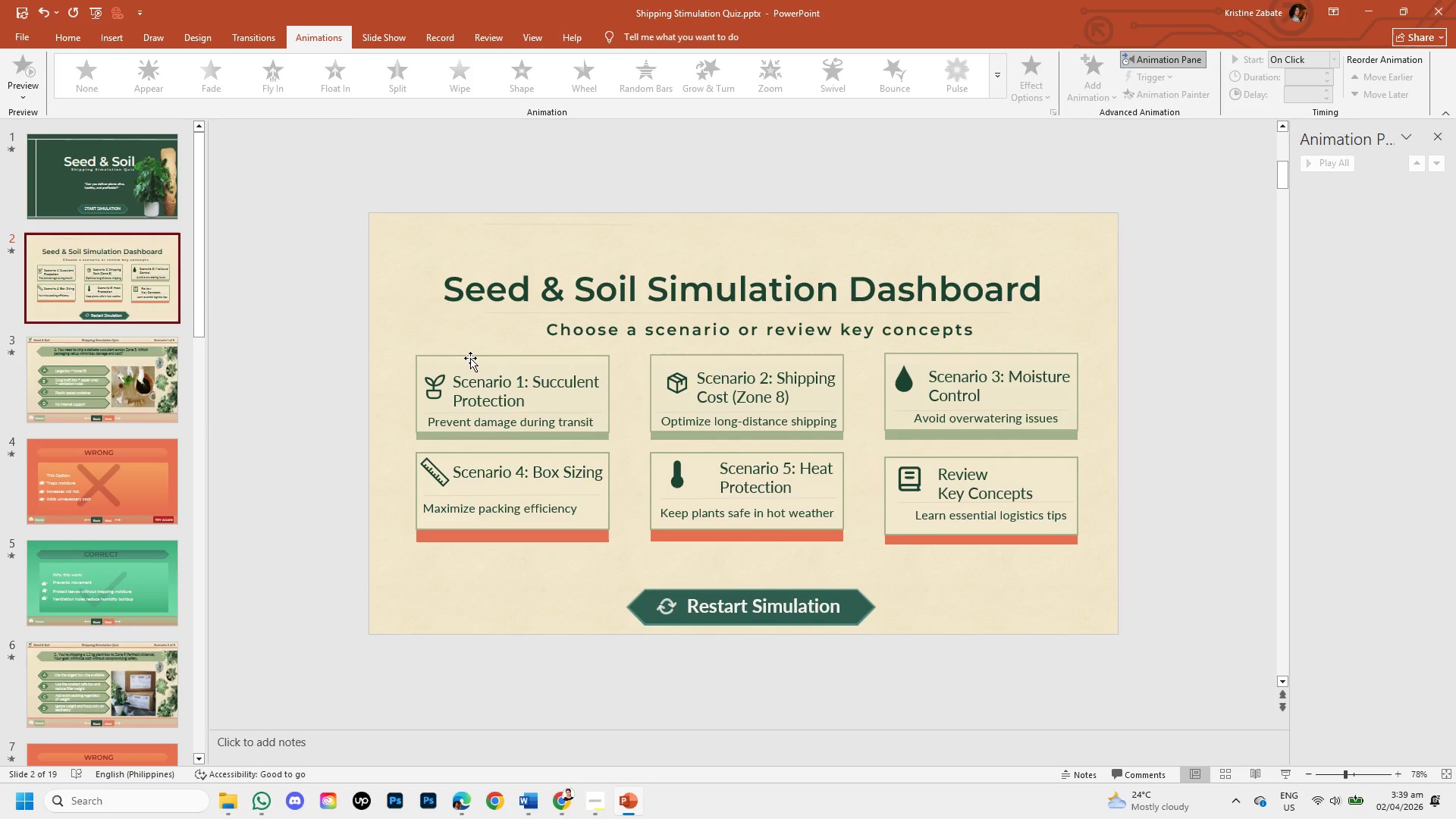 
wait(6.69)
 